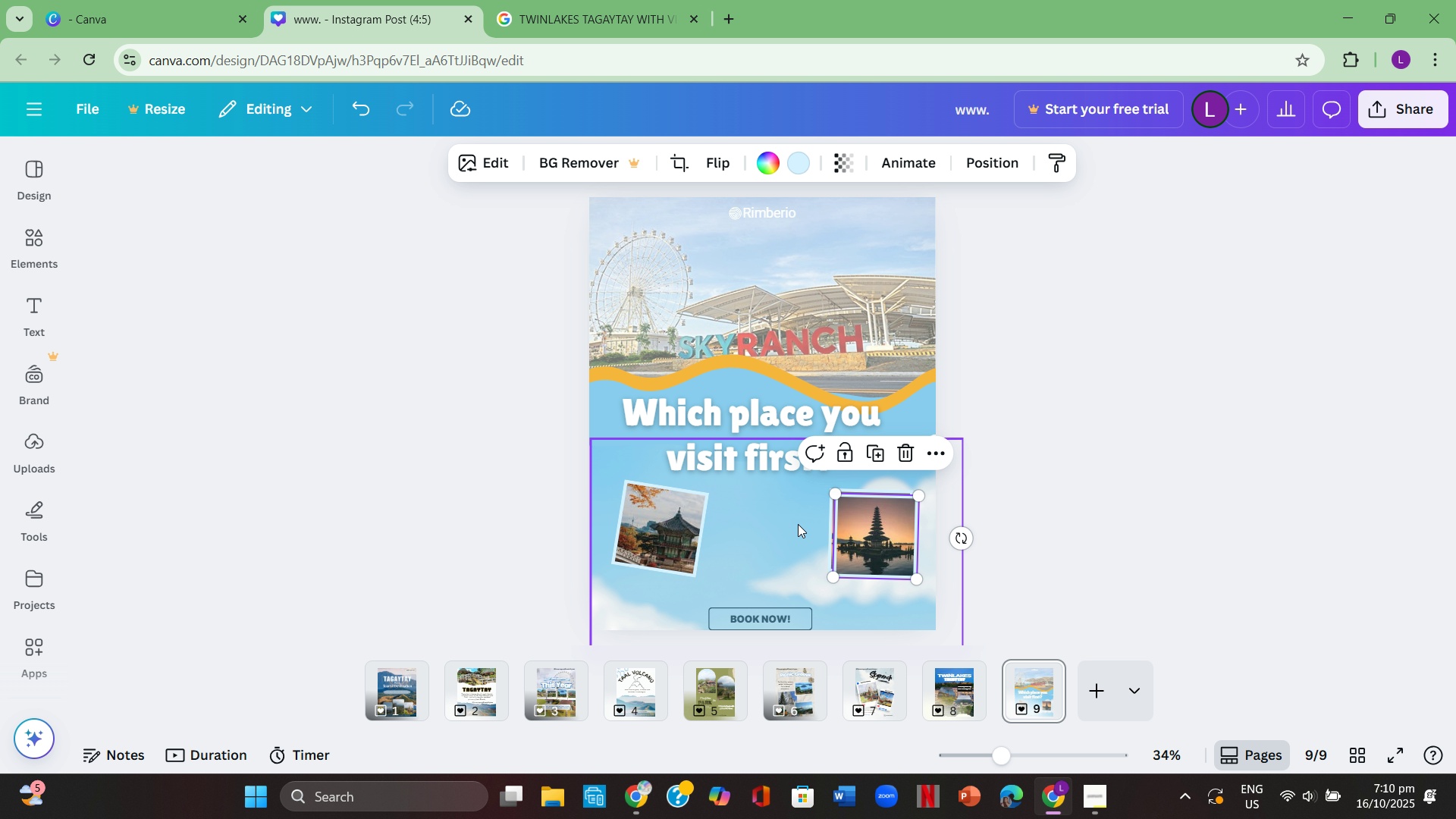 
left_click_drag(start_coordinate=[855, 539], to_coordinate=[734, 537])
 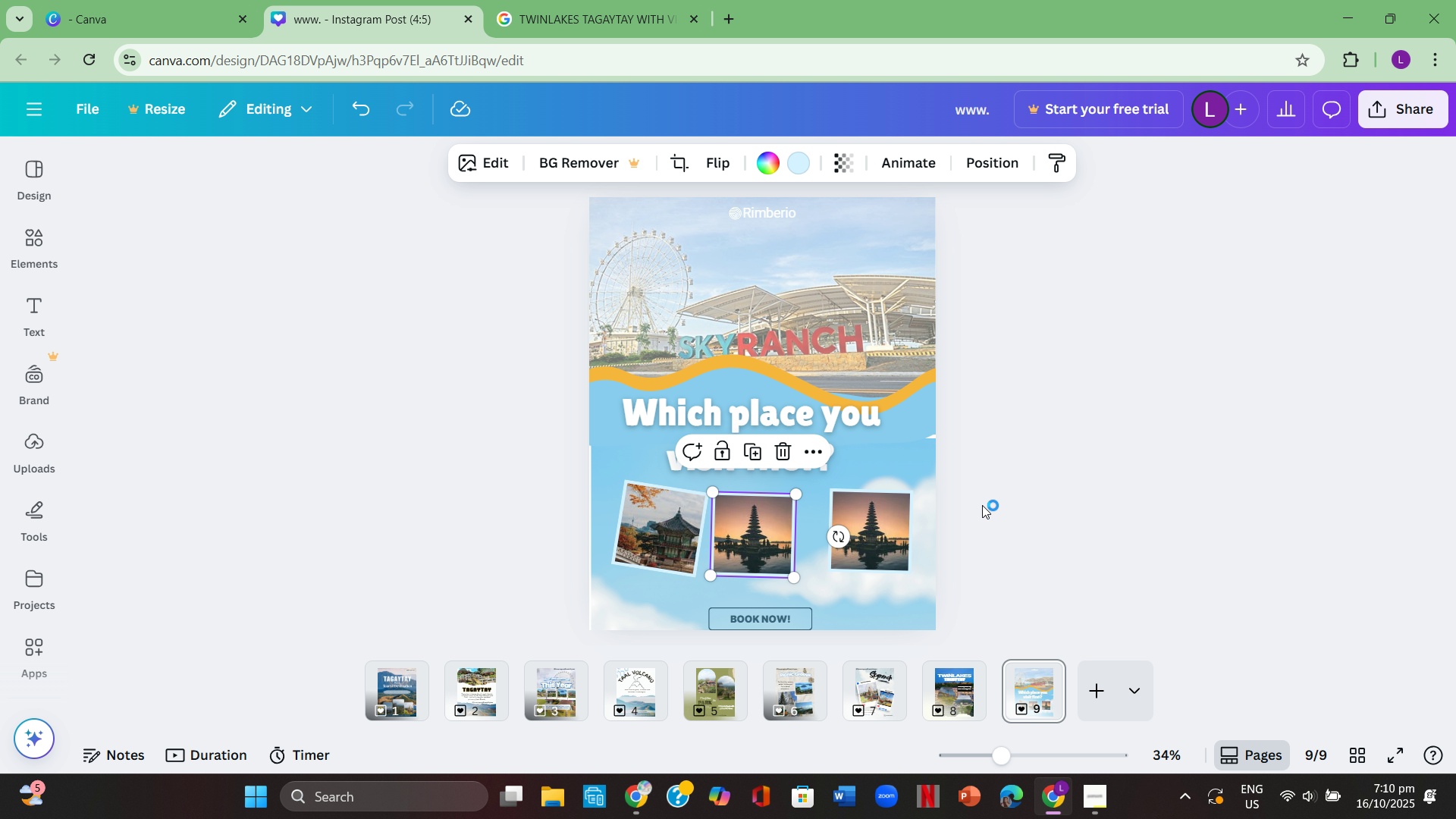 
left_click([982, 505])
 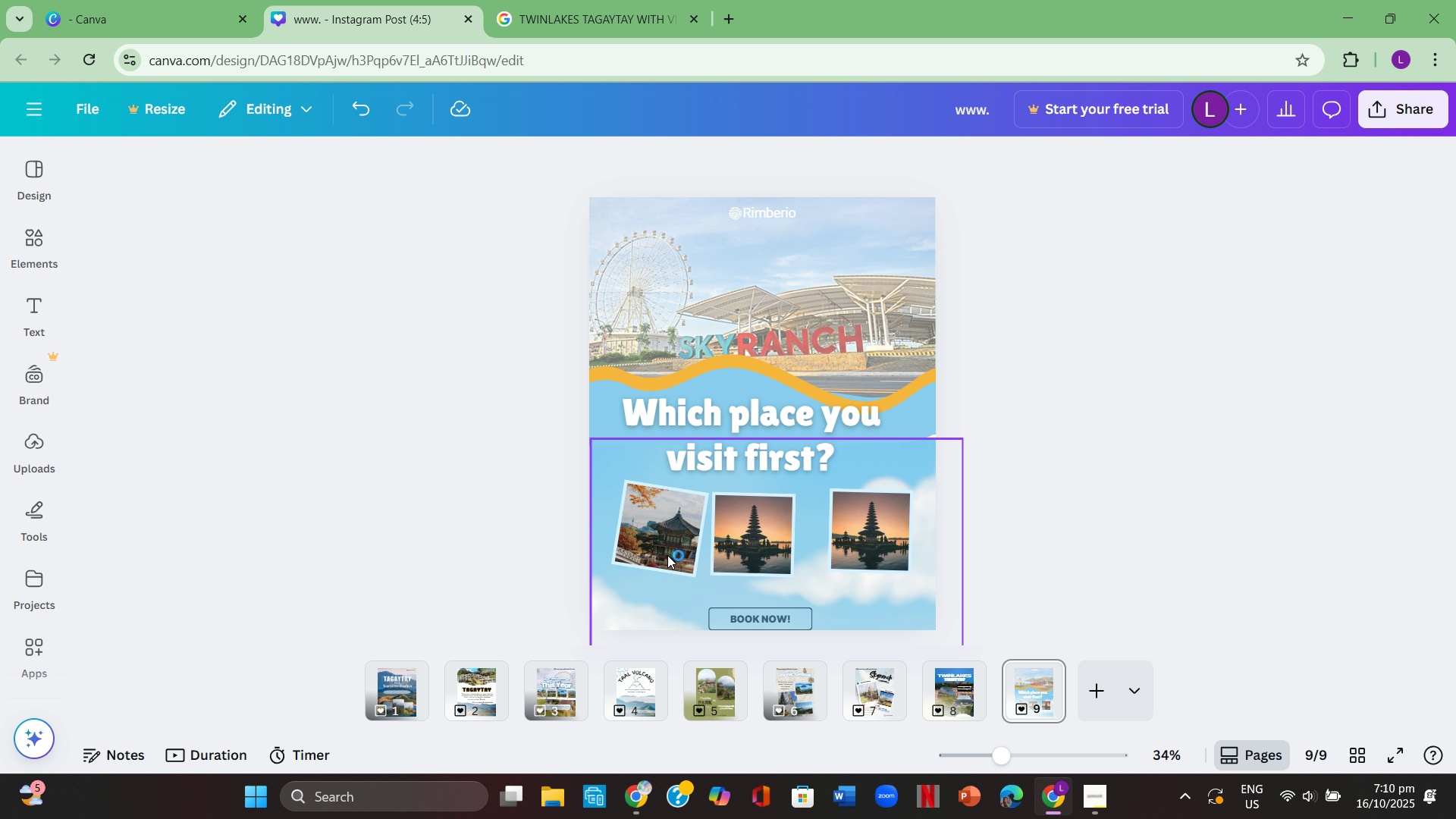 
left_click_drag(start_coordinate=[654, 546], to_coordinate=[640, 543])
 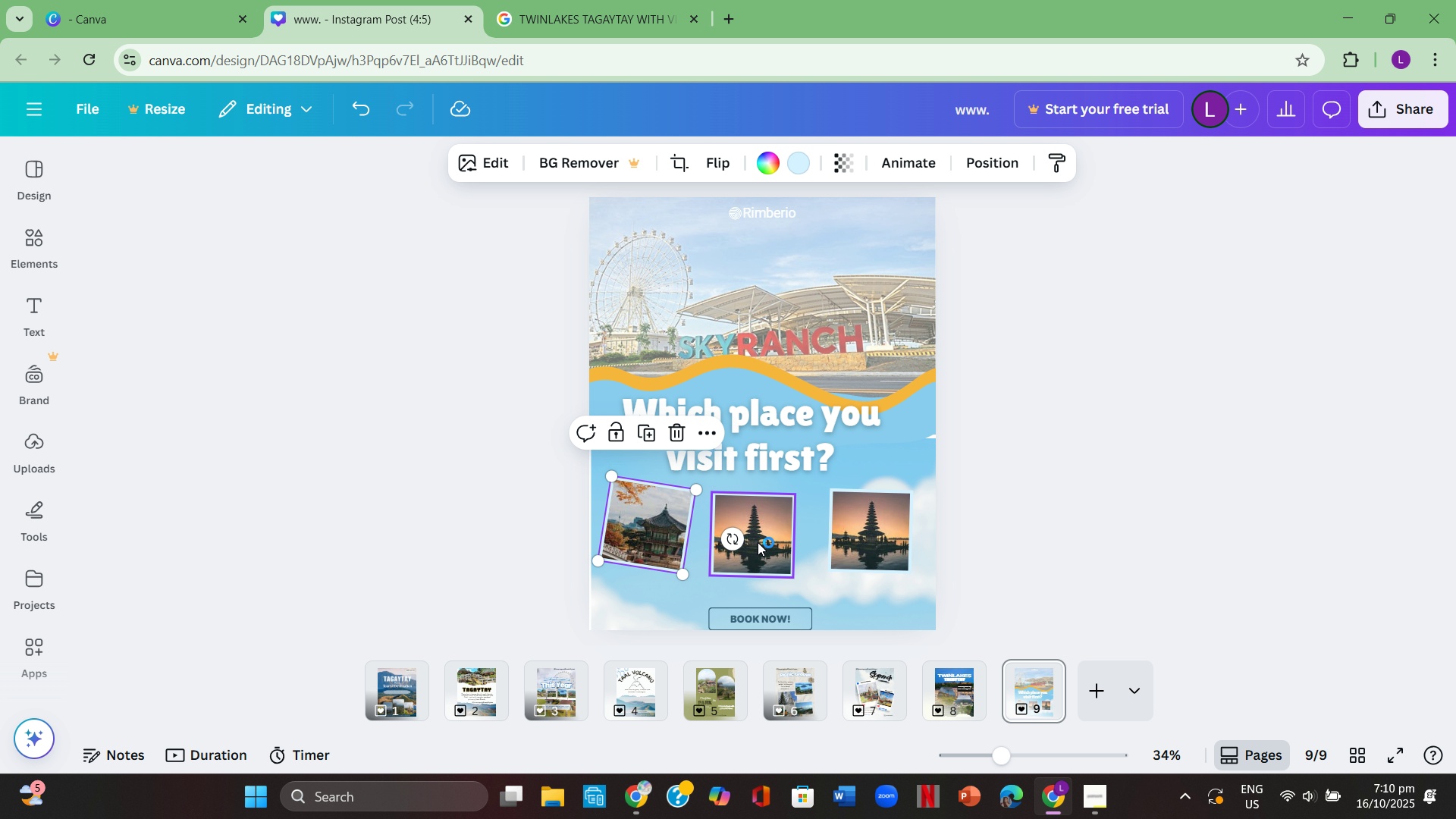 
left_click_drag(start_coordinate=[758, 542], to_coordinate=[746, 539])
 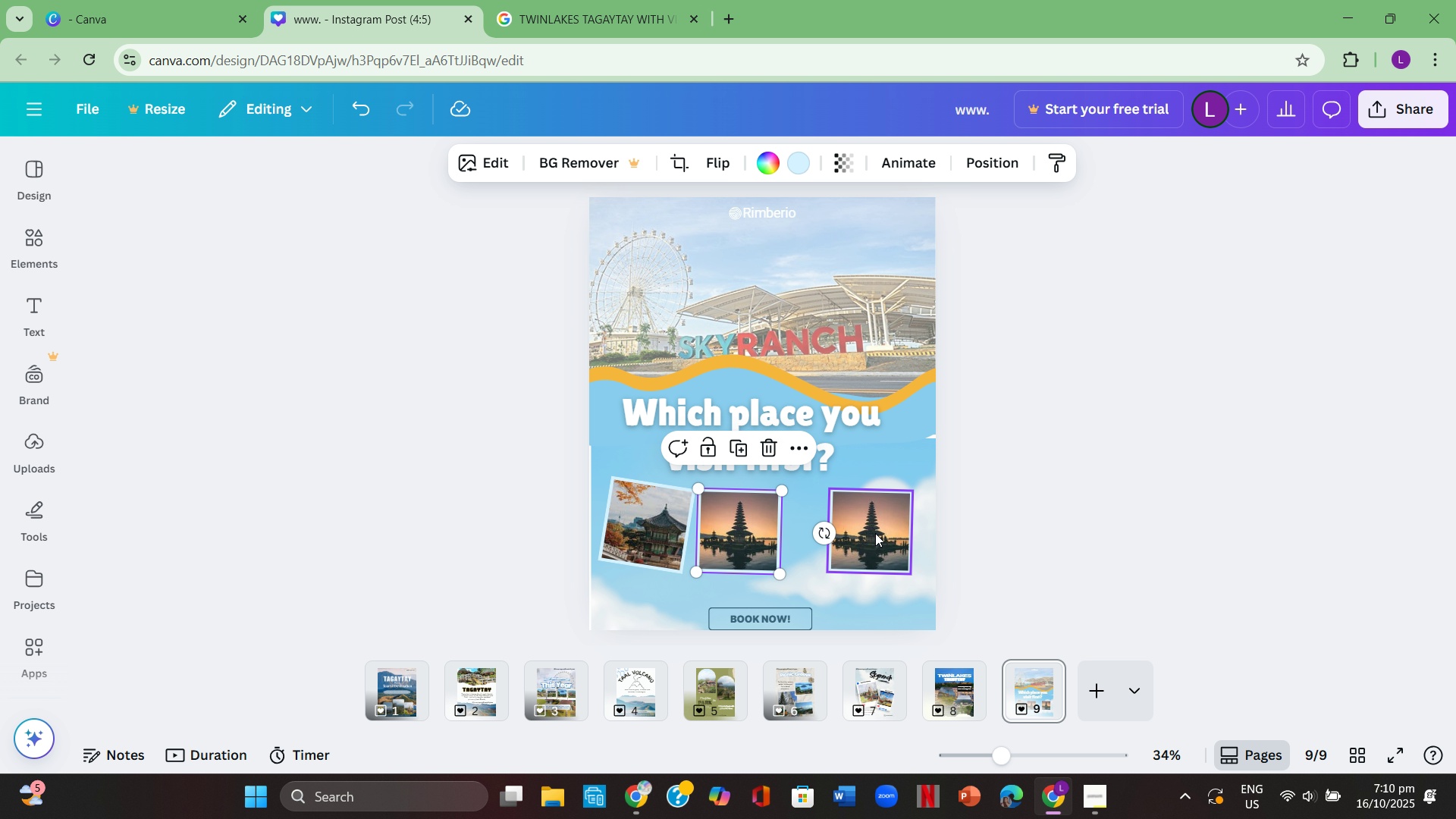 
left_click([875, 533])
 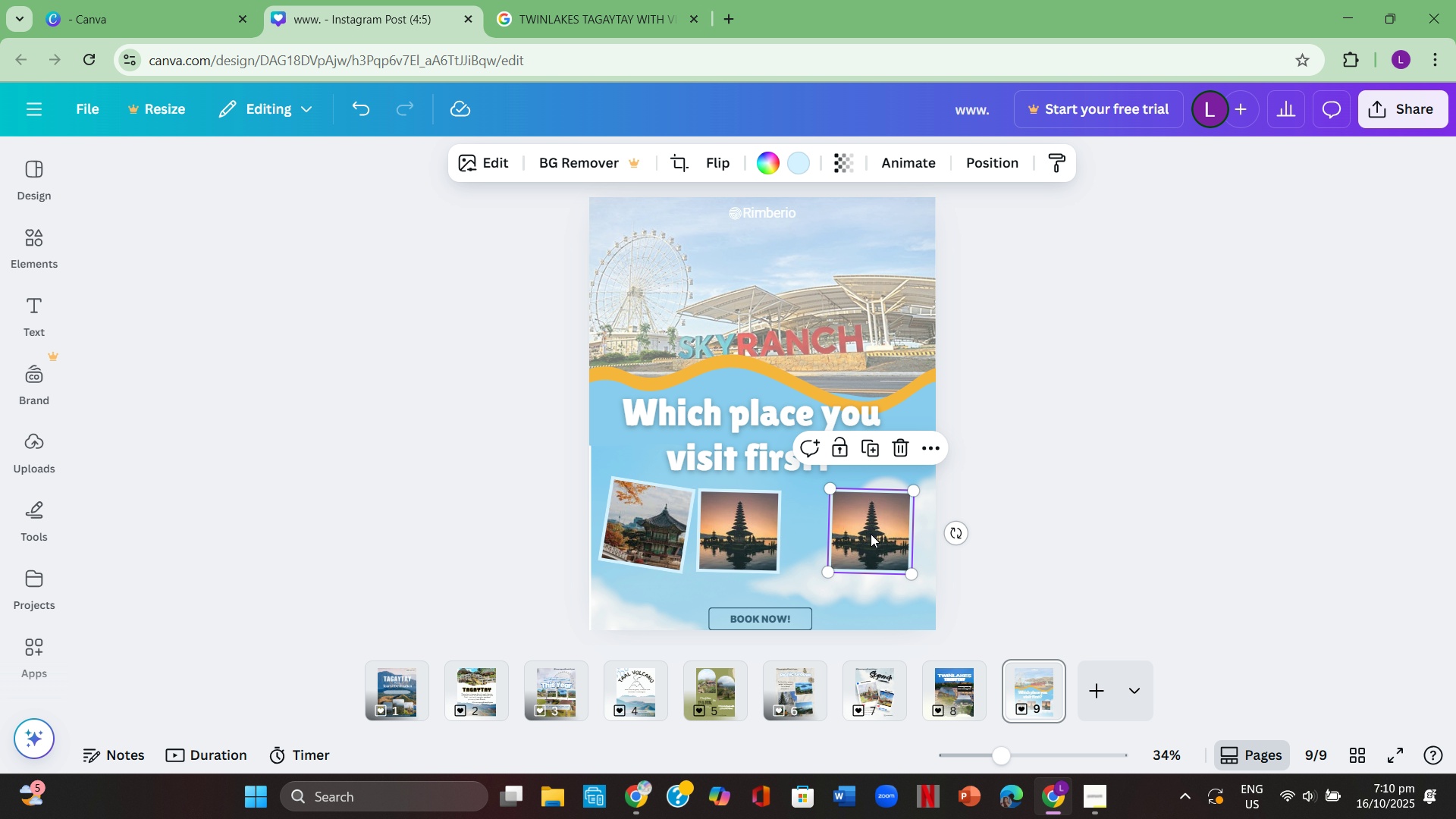 
key(Control+ControlLeft)
 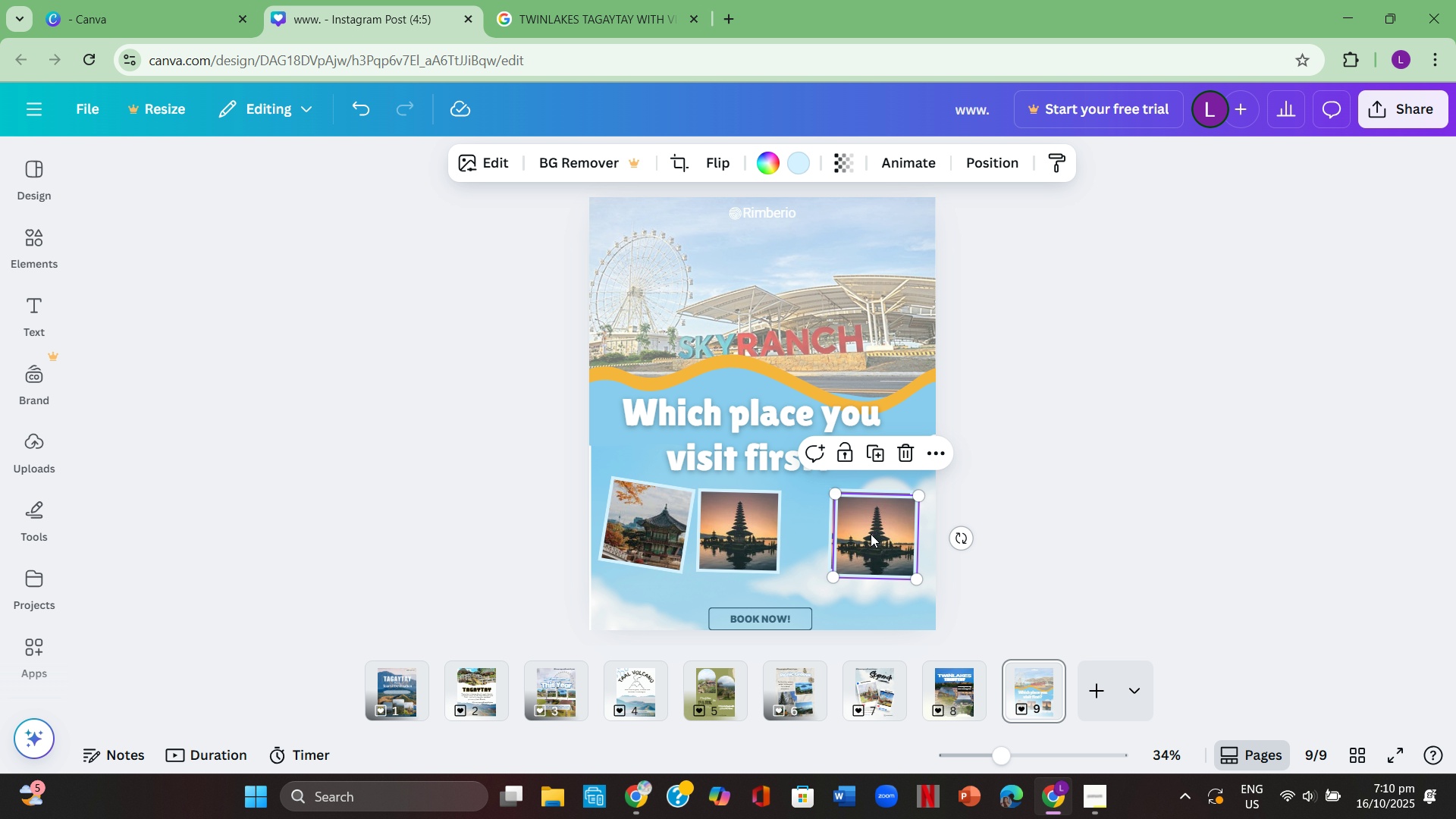 
key(Control+C)
 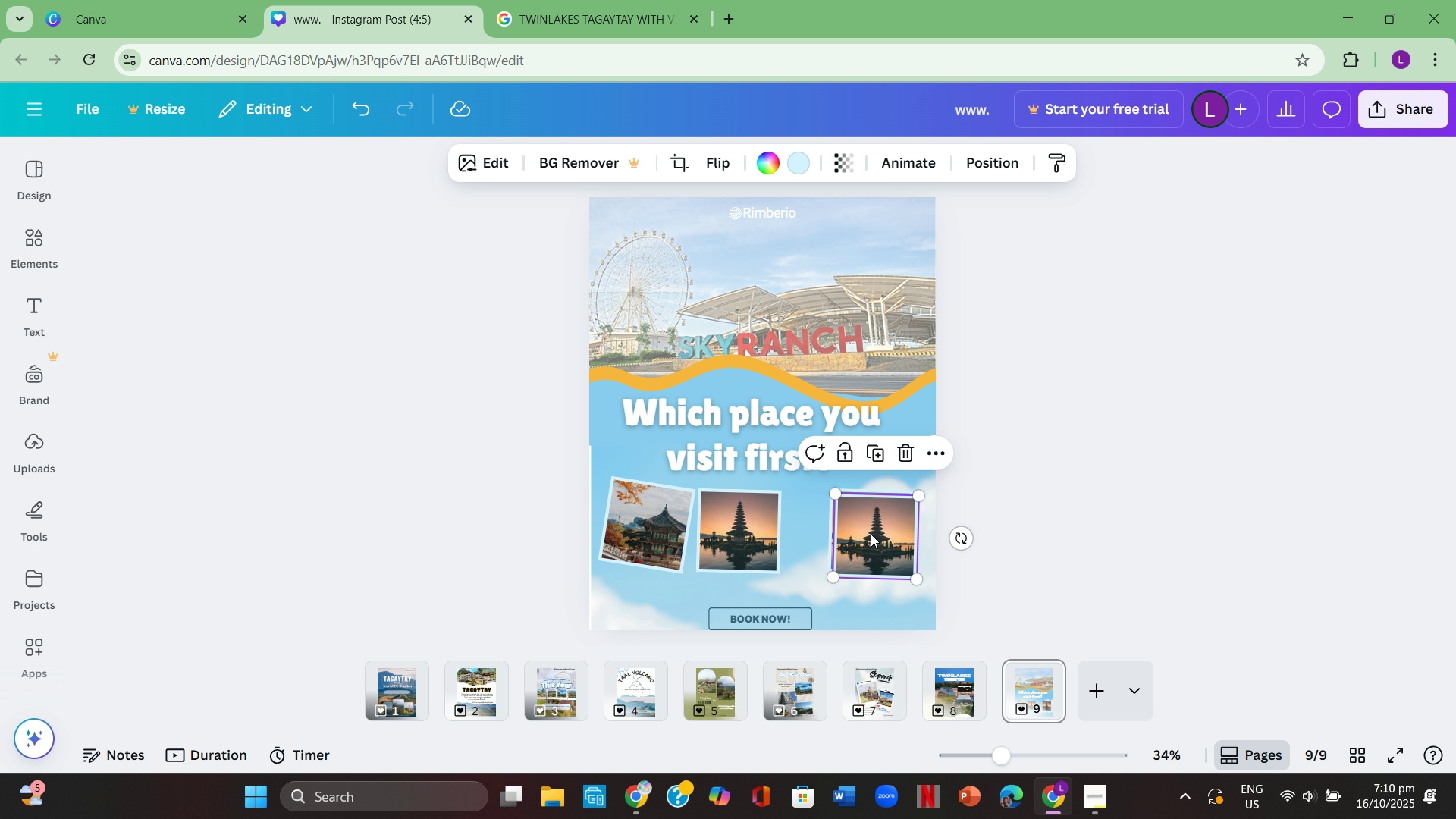 
key(Control+ControlLeft)
 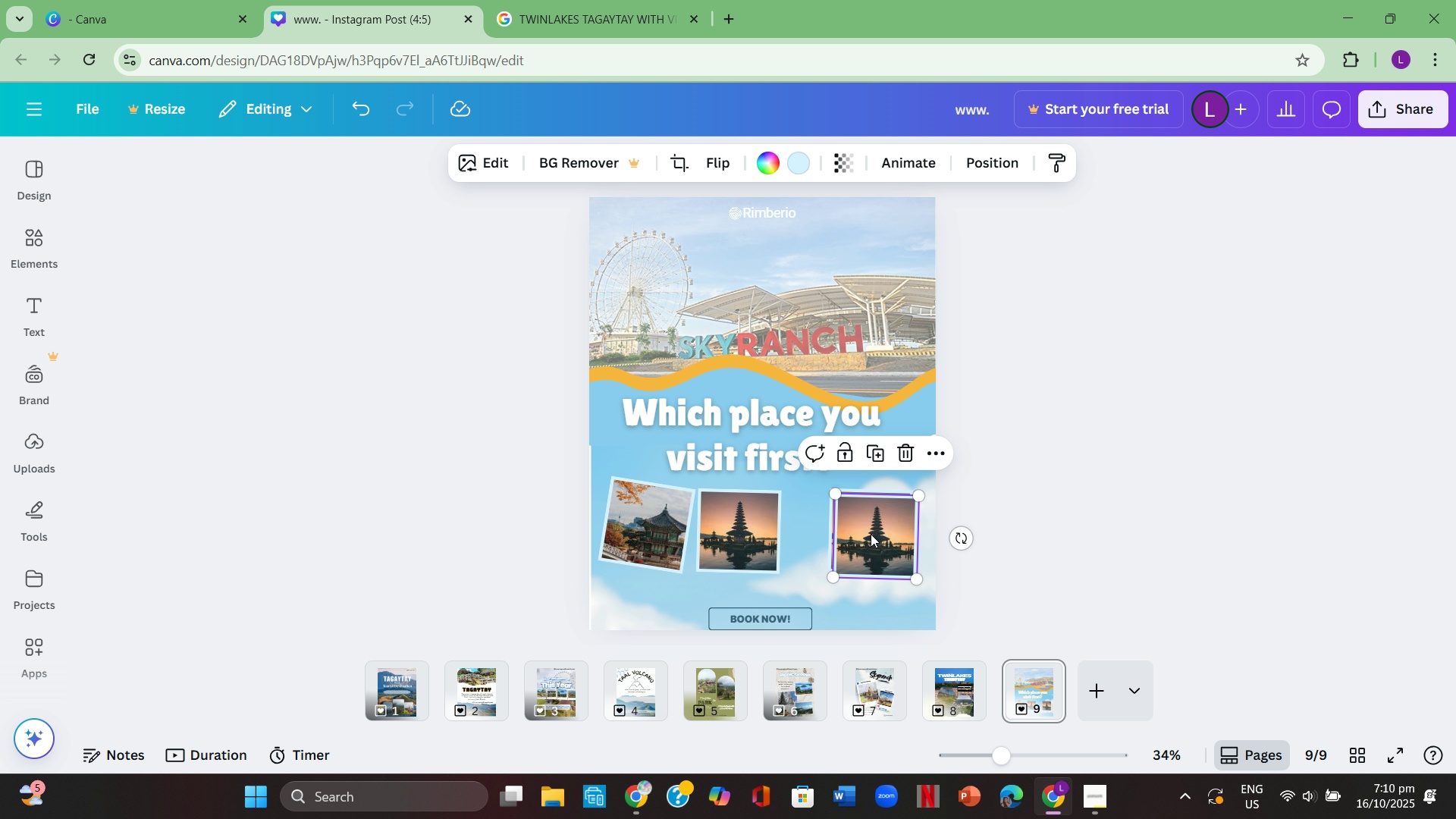 
key(Control+V)
 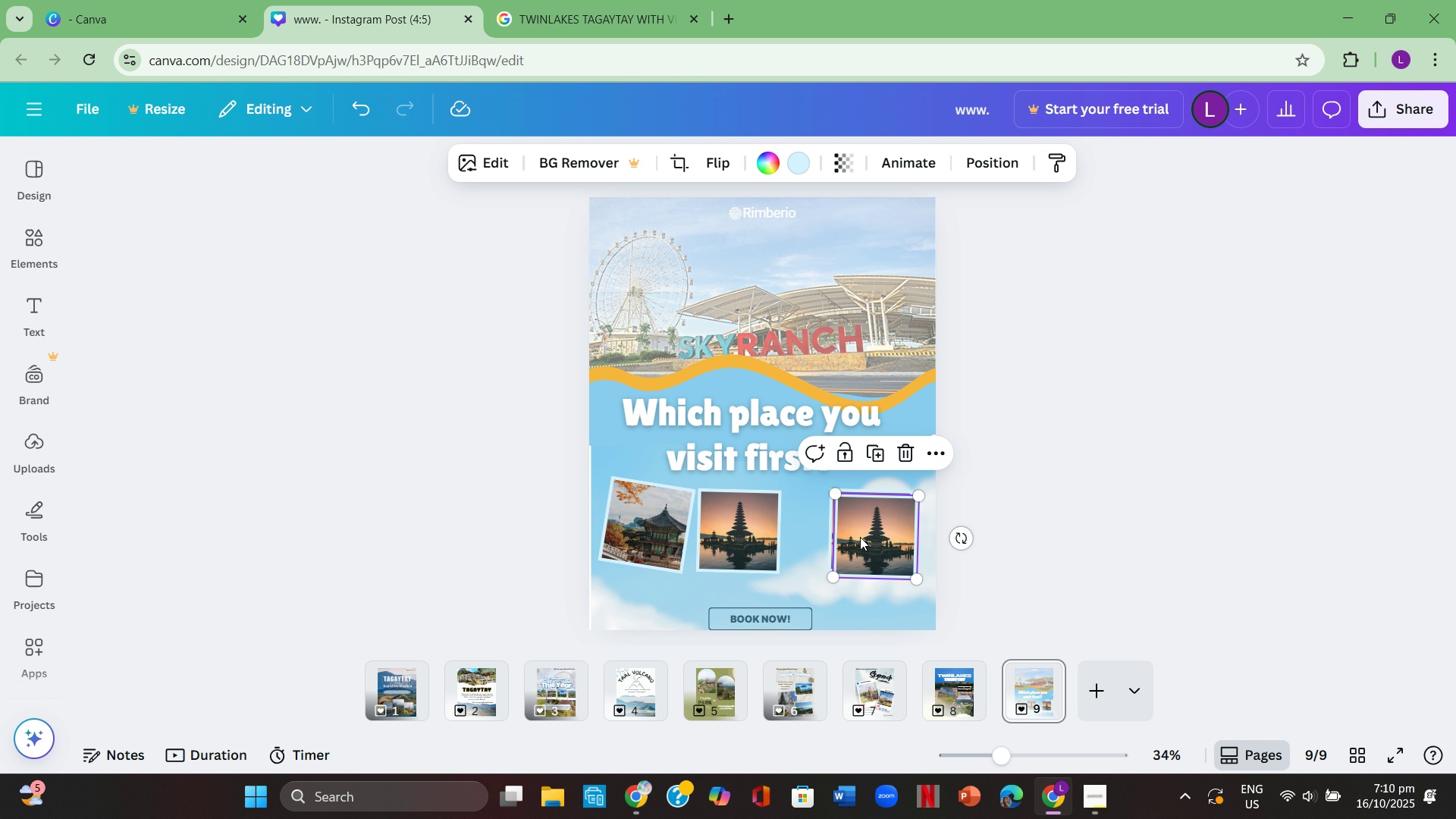 
left_click_drag(start_coordinate=[874, 531], to_coordinate=[811, 547])
 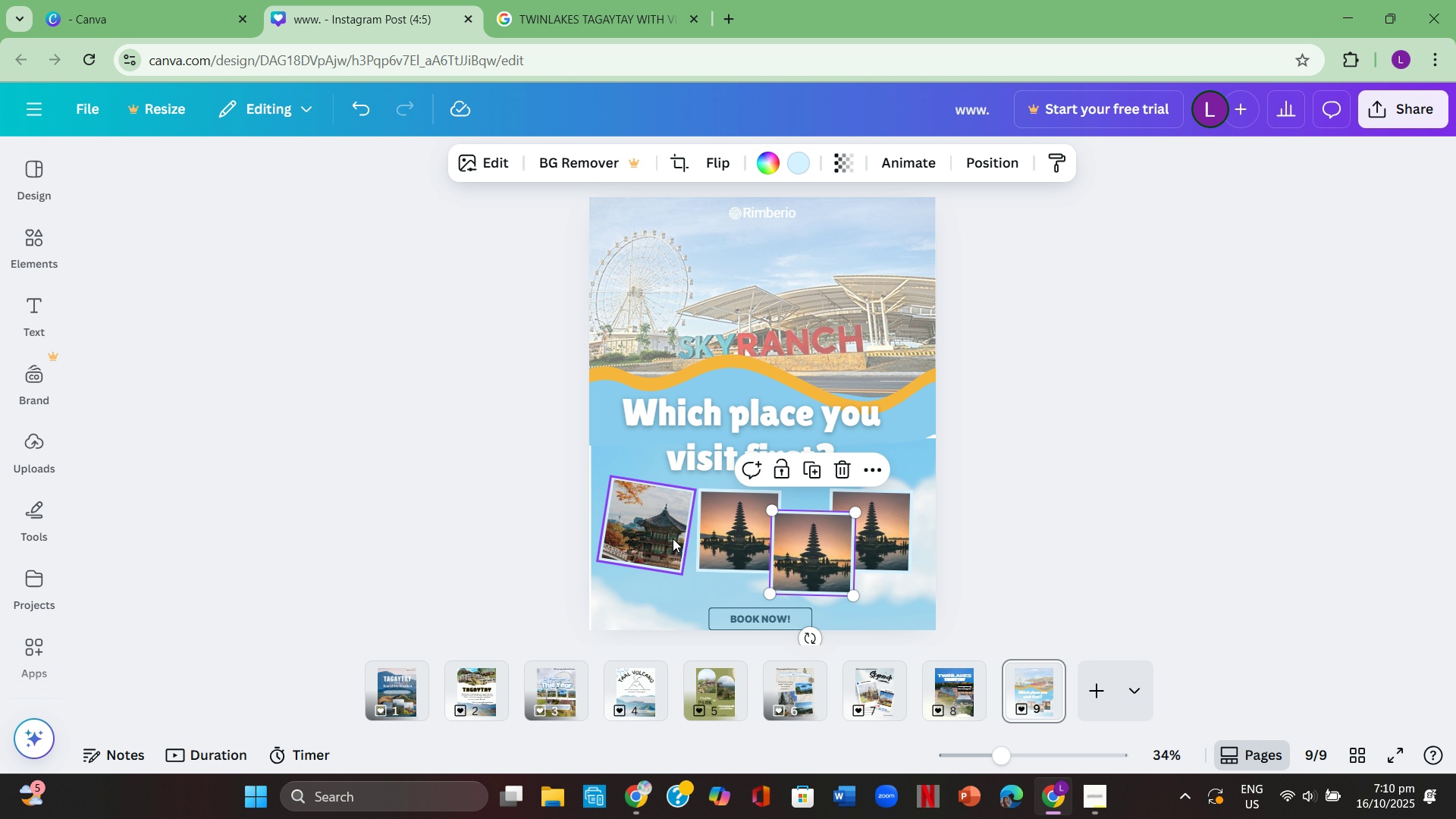 
left_click_drag(start_coordinate=[667, 538], to_coordinate=[657, 535])
 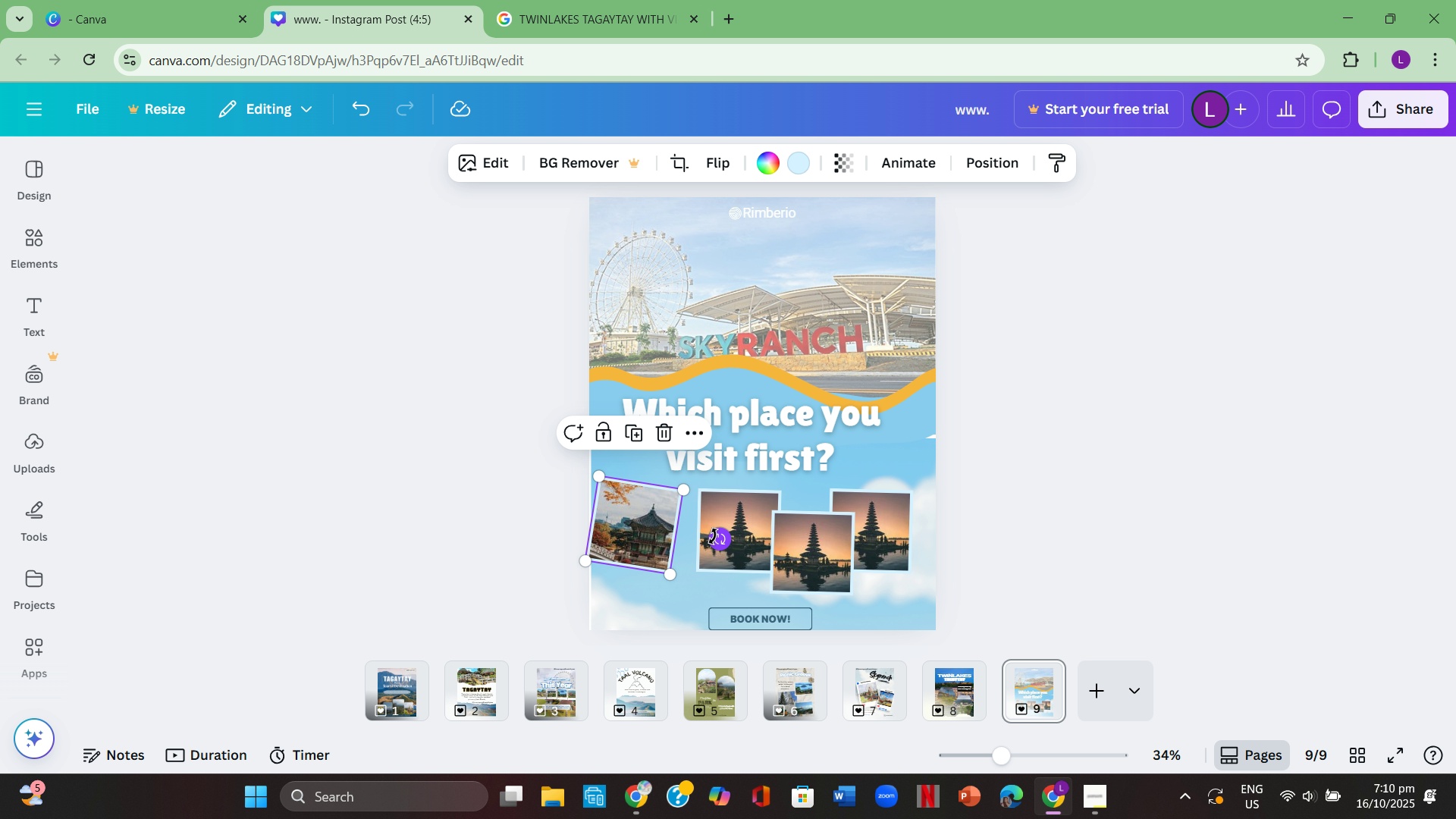 
left_click_drag(start_coordinate=[719, 534], to_coordinate=[724, 519])
 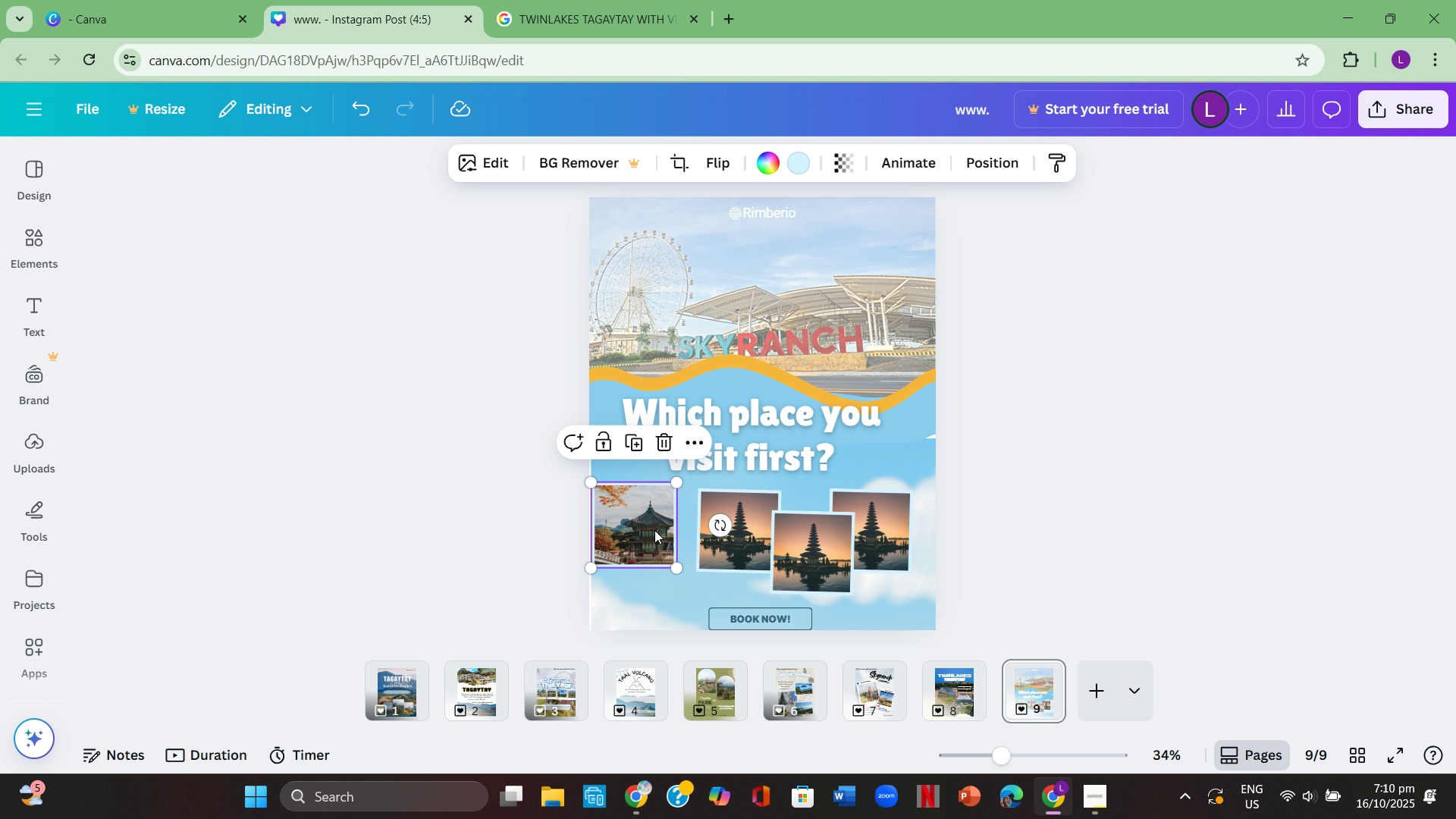 
left_click_drag(start_coordinate=[654, 530], to_coordinate=[658, 540])
 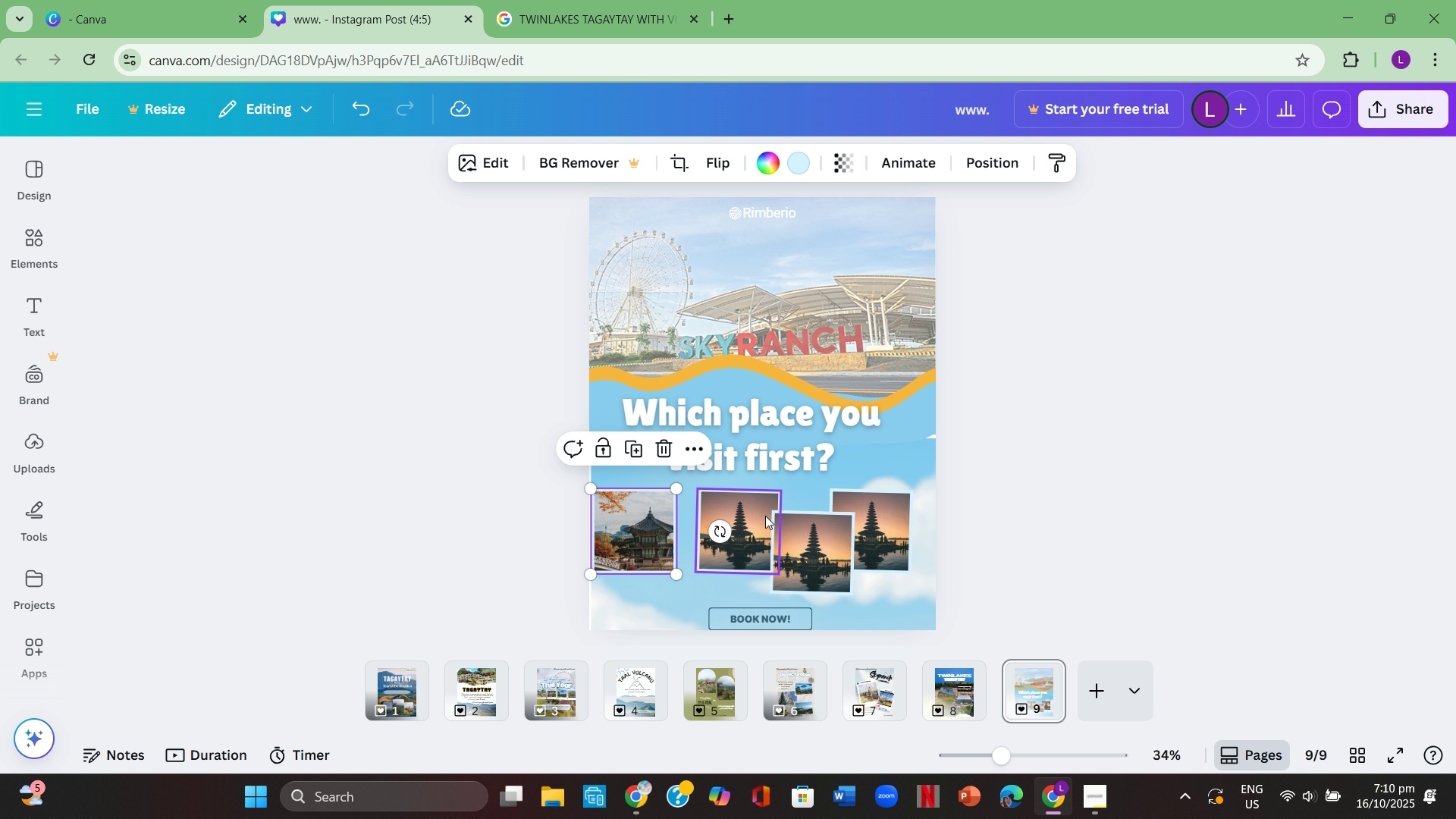 
left_click_drag(start_coordinate=[764, 516], to_coordinate=[745, 516])
 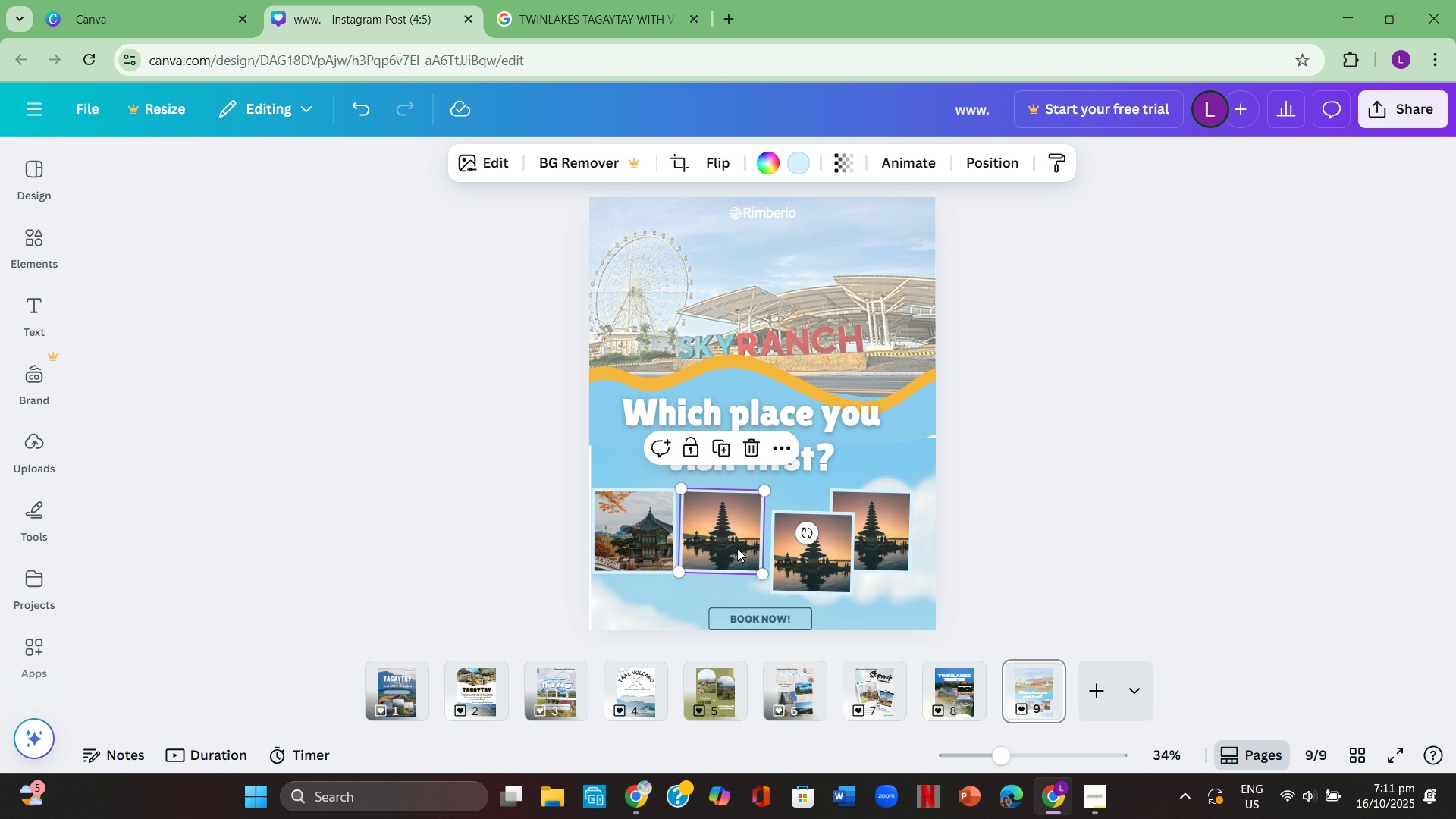 
mouse_move([818, 535])
 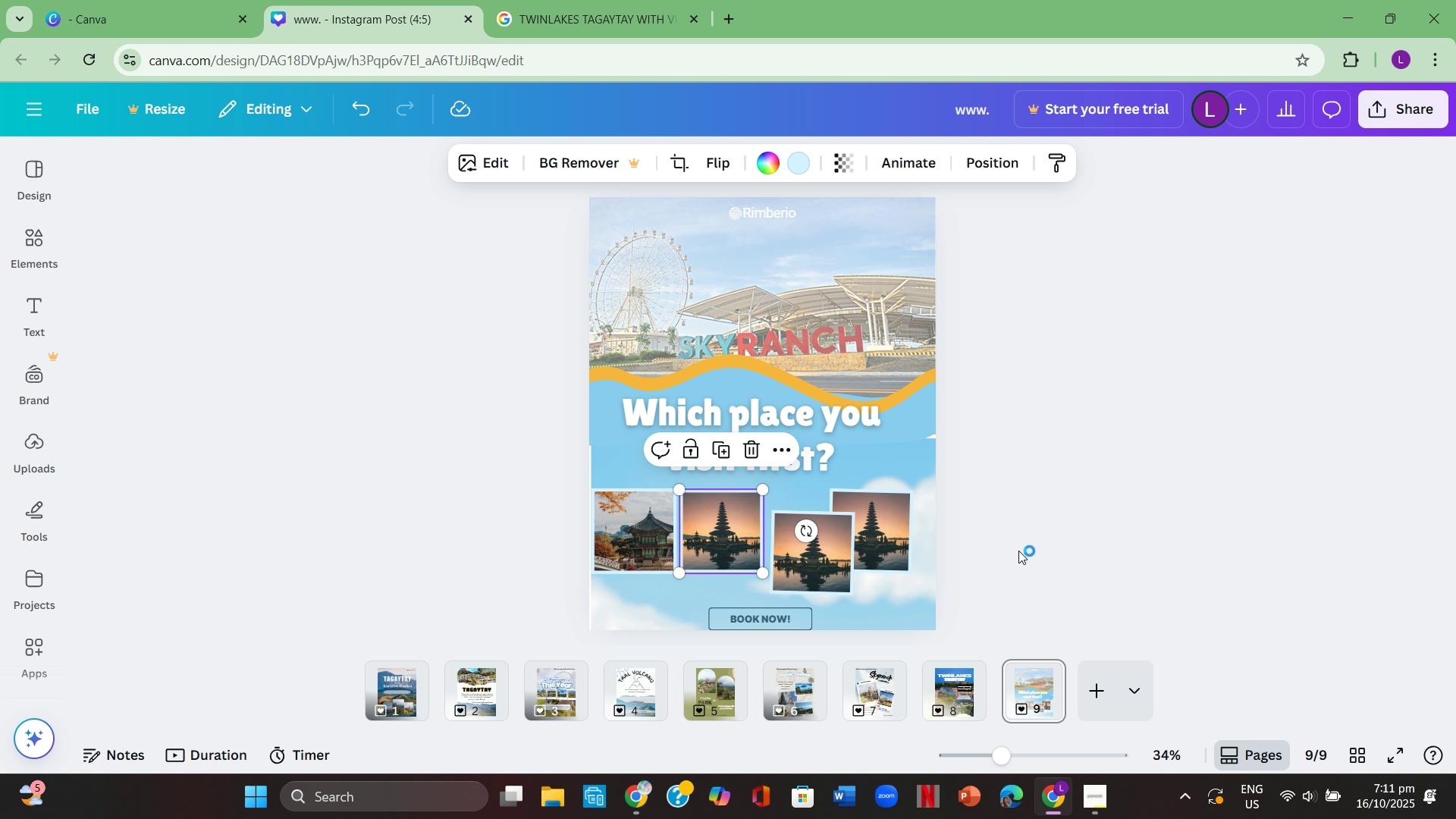 
left_click([1018, 551])
 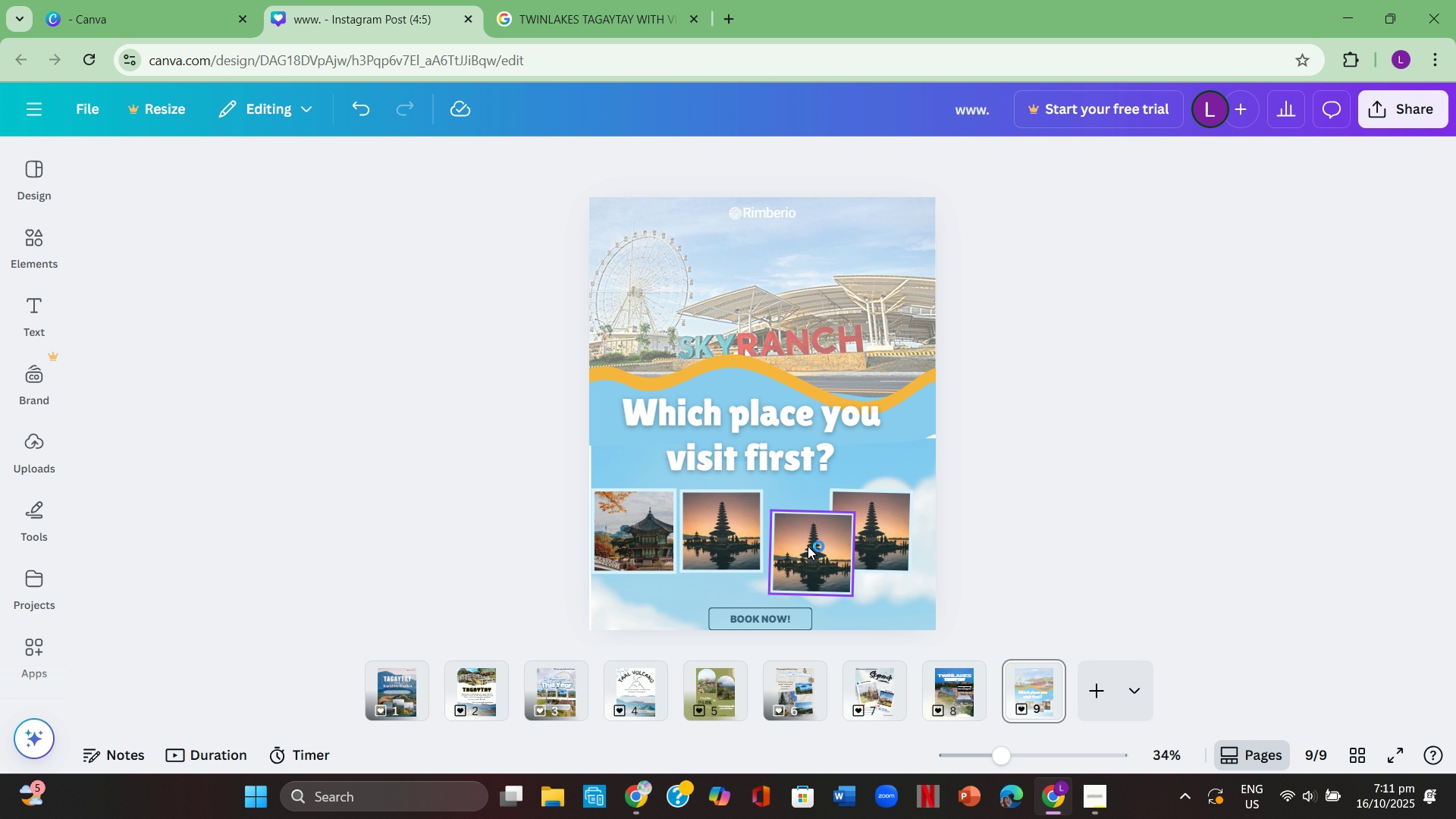 
left_click_drag(start_coordinate=[808, 546], to_coordinate=[802, 537])
 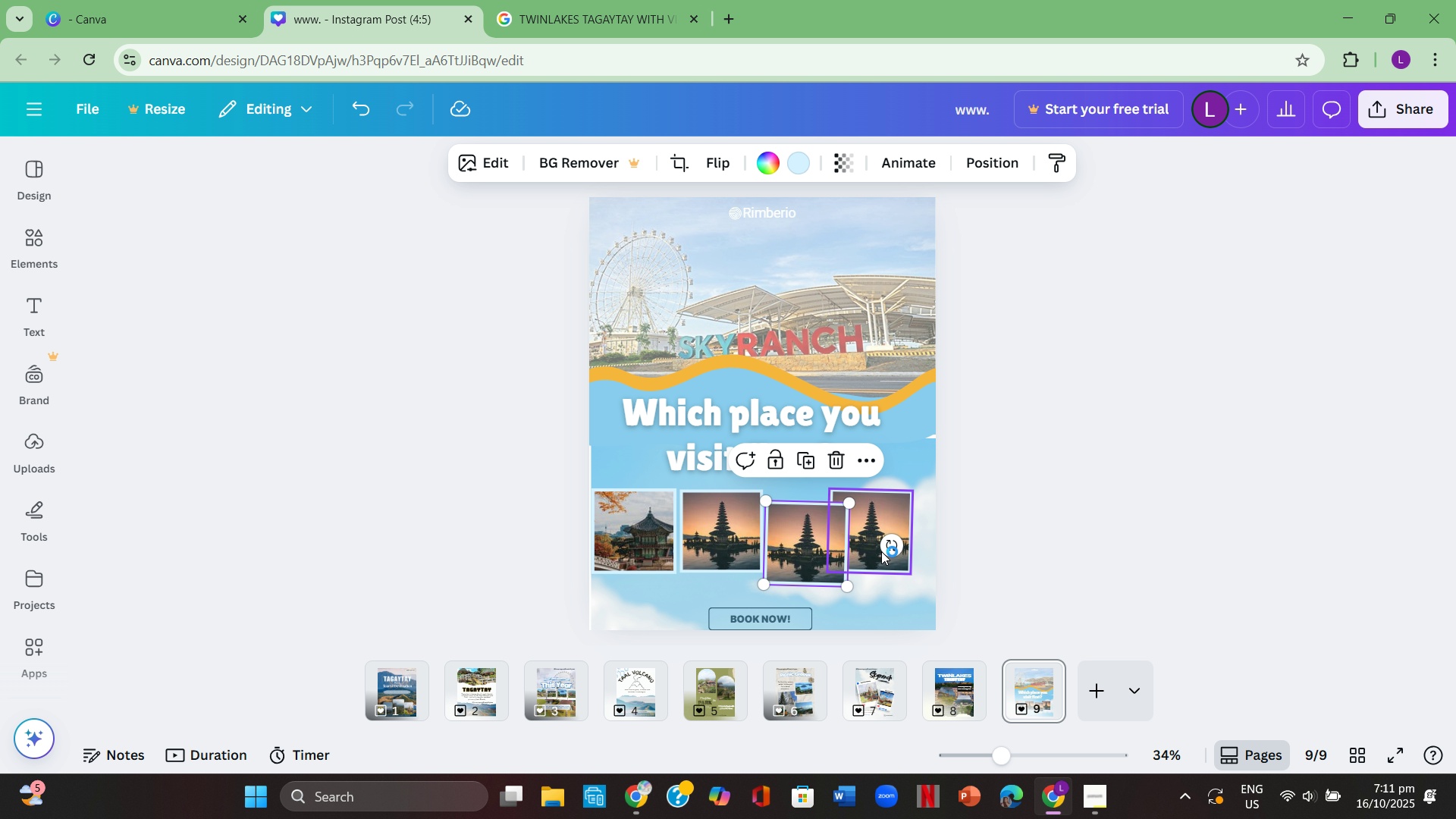 
left_click_drag(start_coordinate=[887, 551], to_coordinate=[895, 551])
 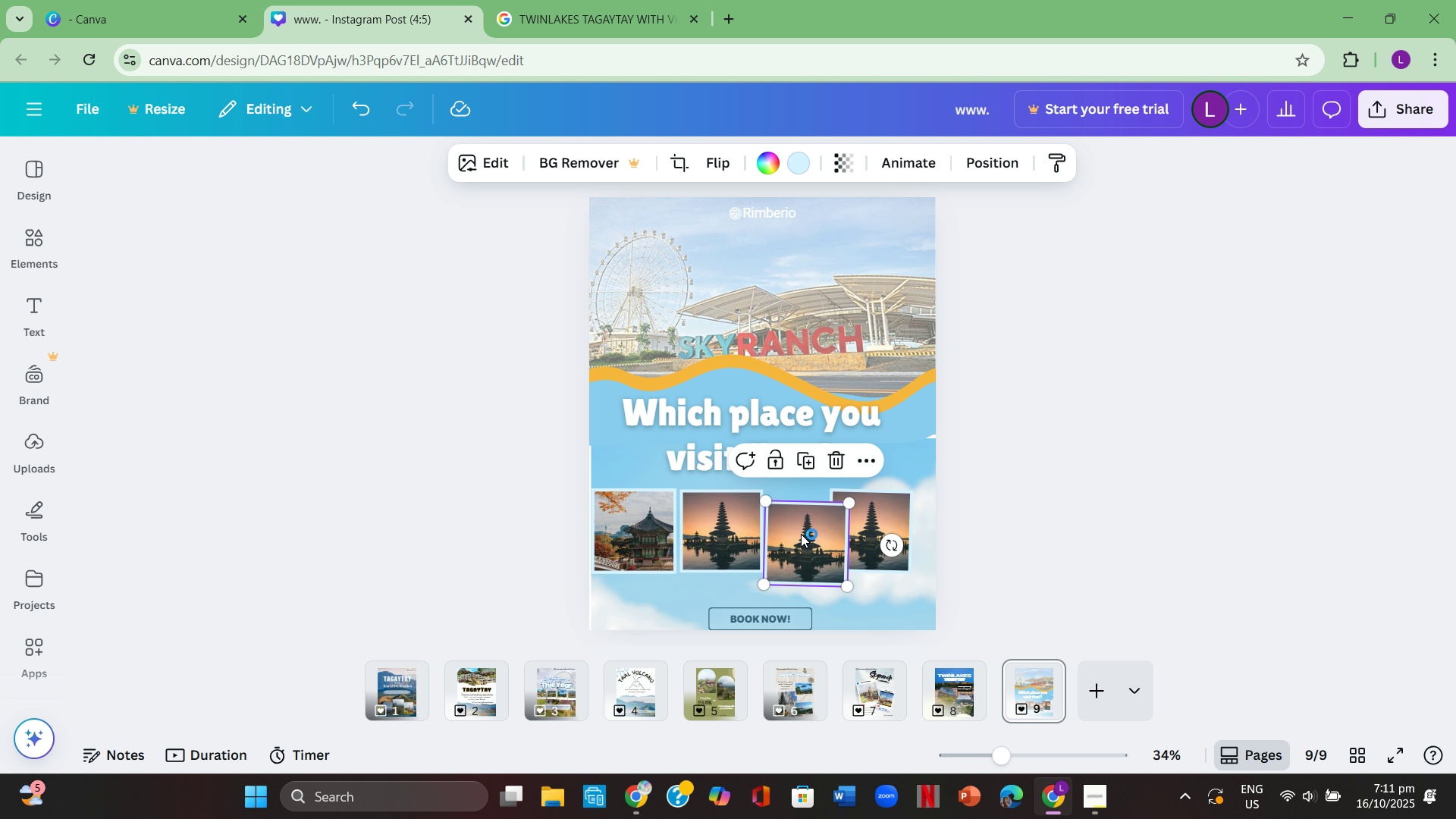 
left_click_drag(start_coordinate=[801, 534], to_coordinate=[803, 522])
 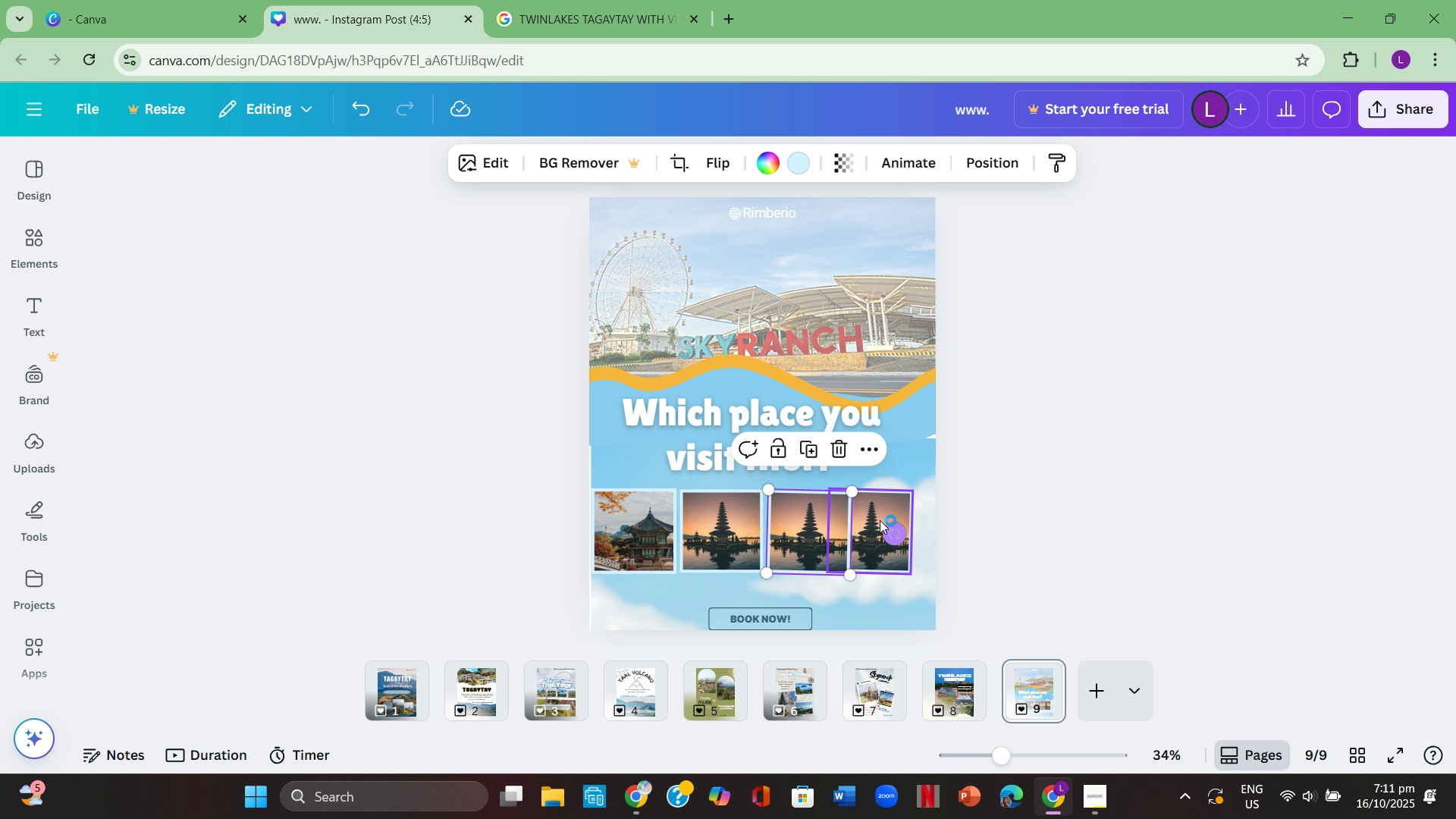 
left_click_drag(start_coordinate=[873, 519], to_coordinate=[895, 526])
 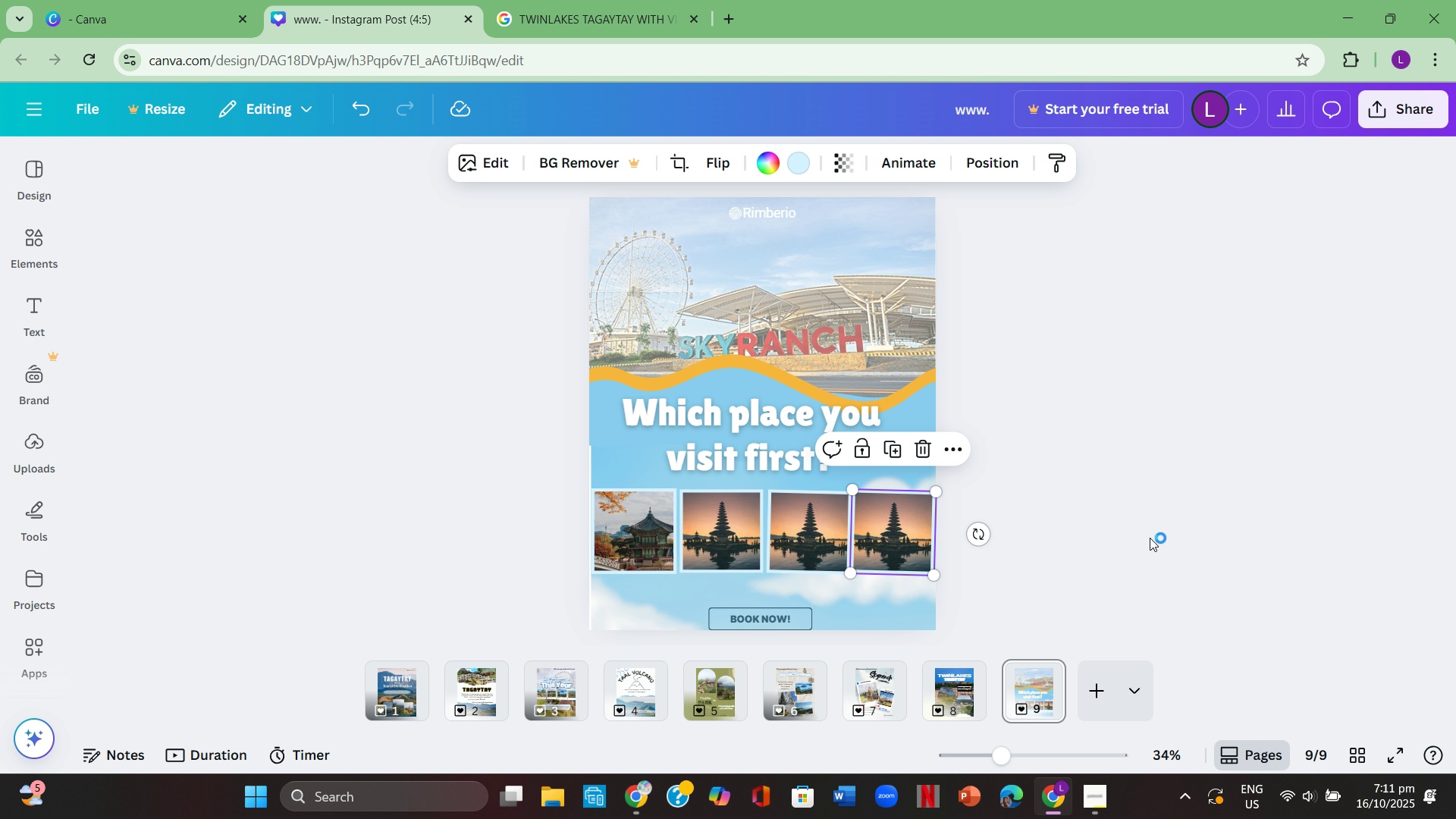 
left_click([1150, 538])
 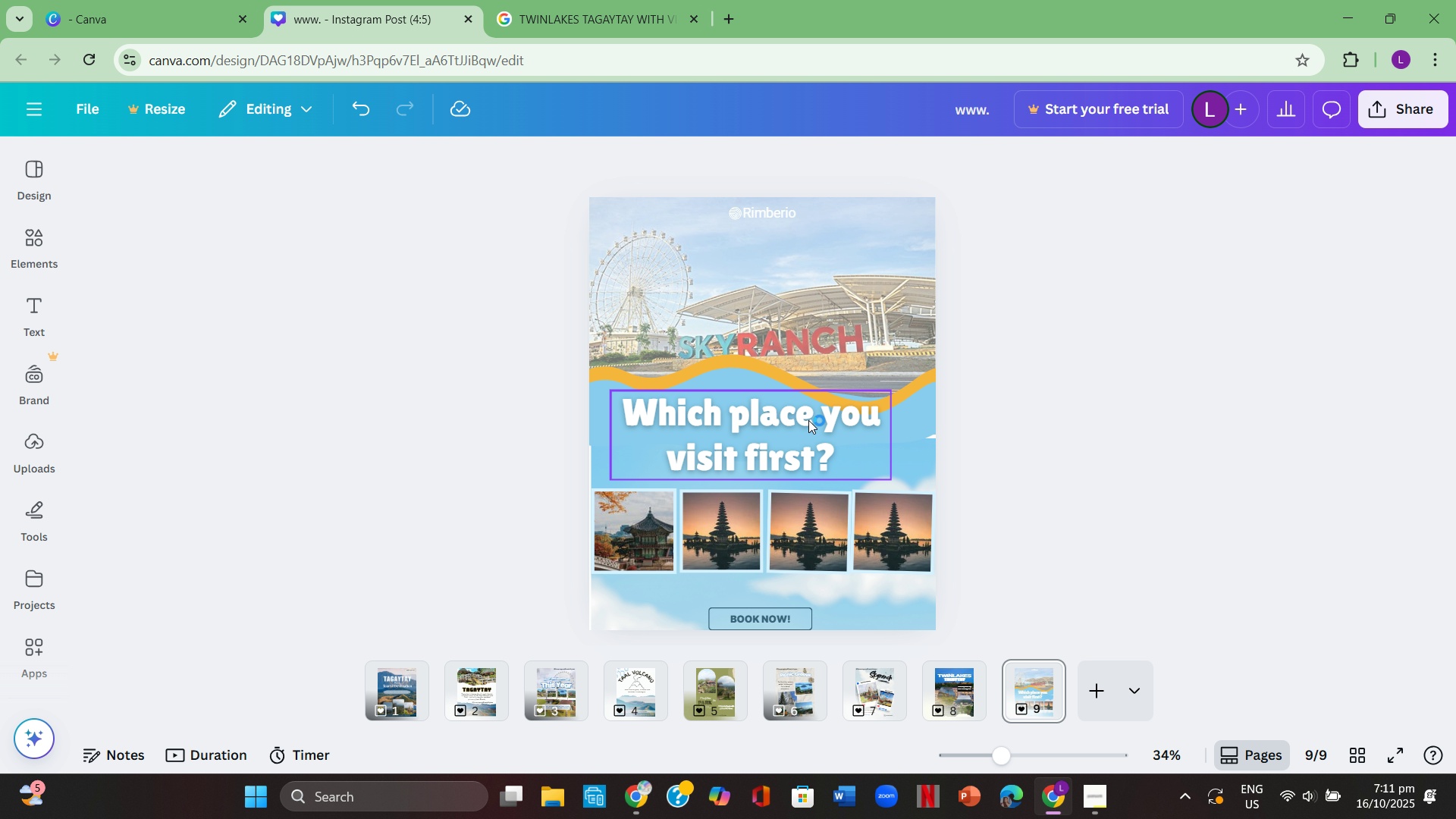 
double_click([817, 435])
 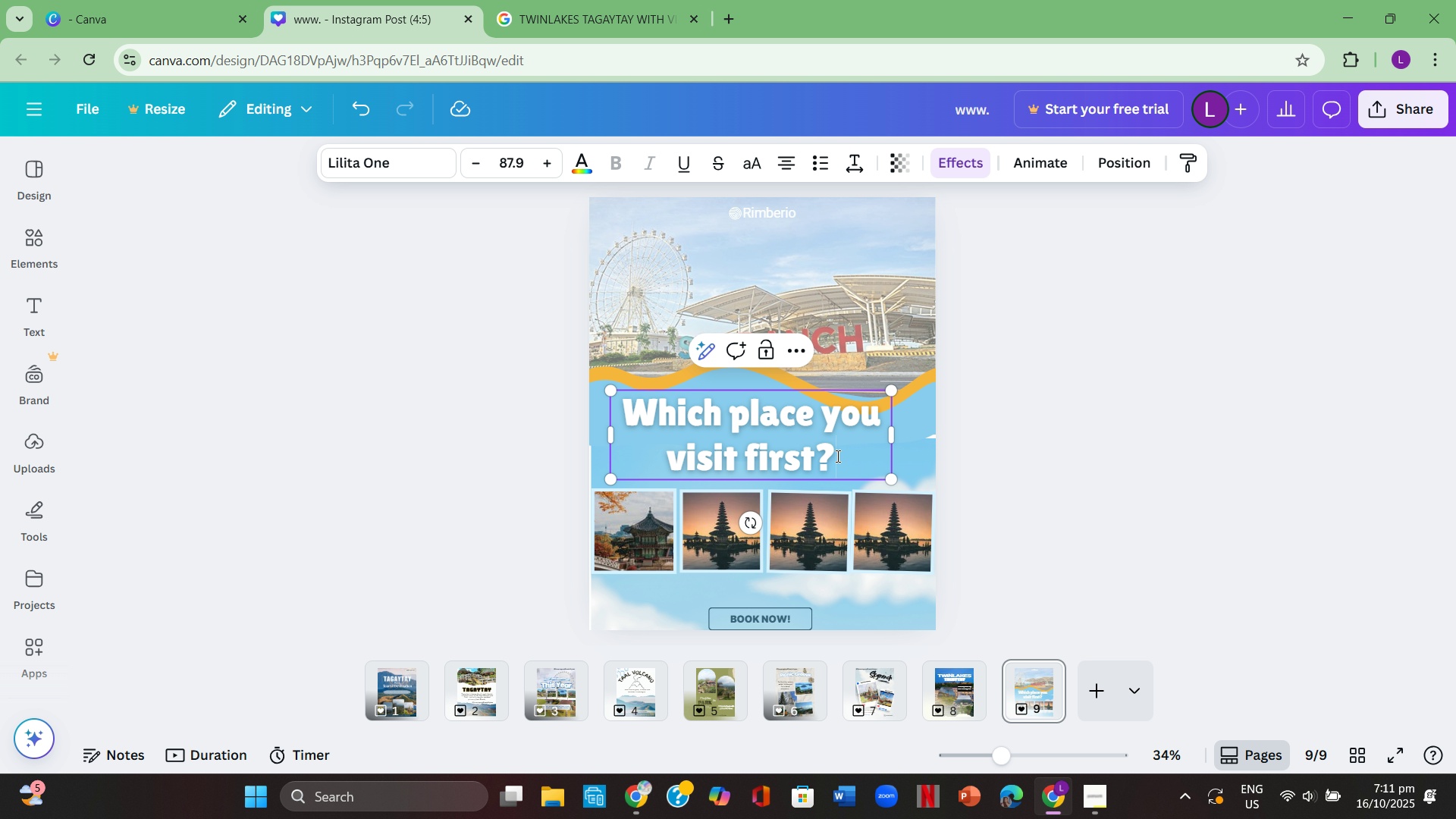 
left_click_drag(start_coordinate=[836, 456], to_coordinate=[632, 406])
 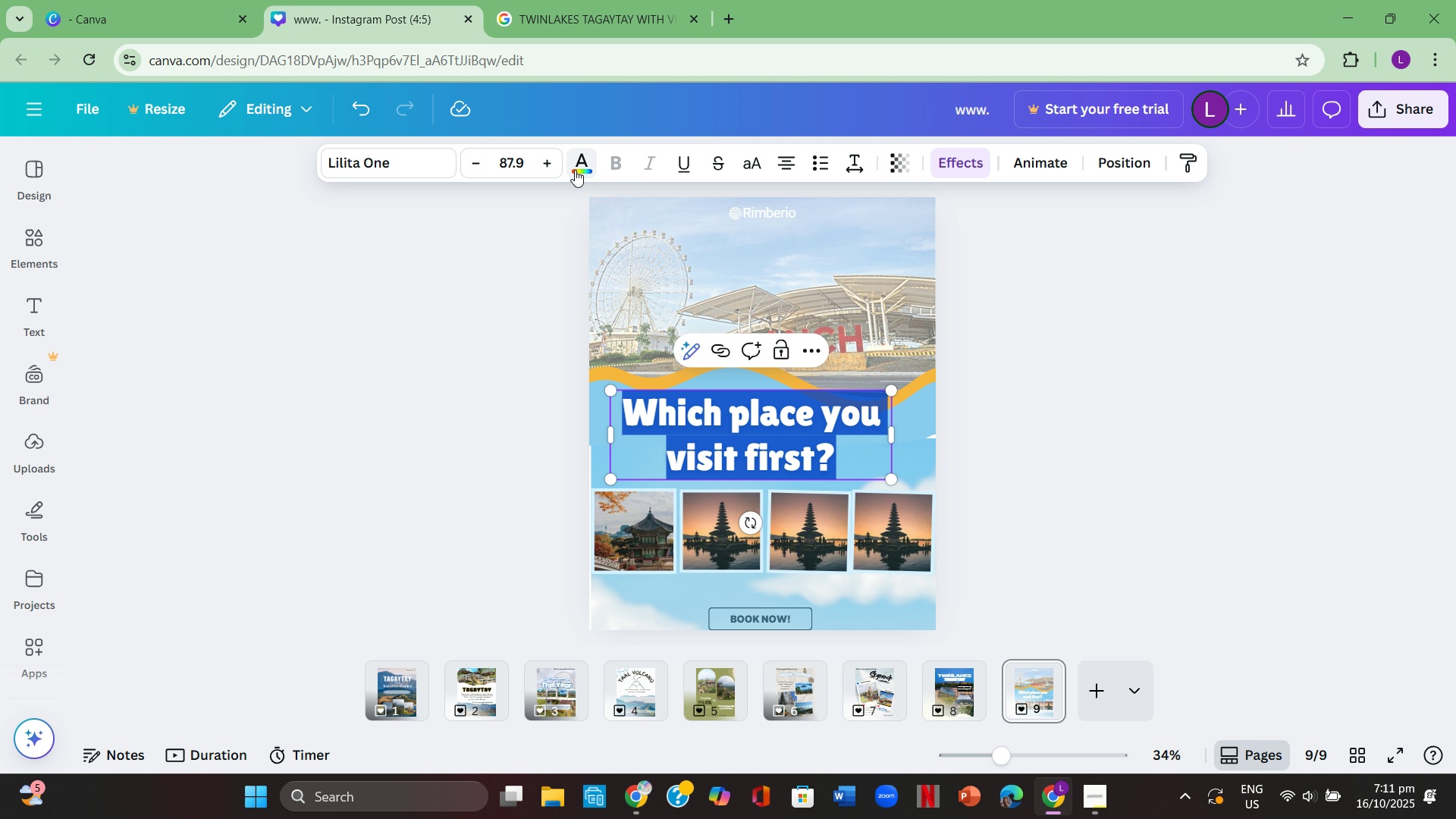 
left_click([575, 170])
 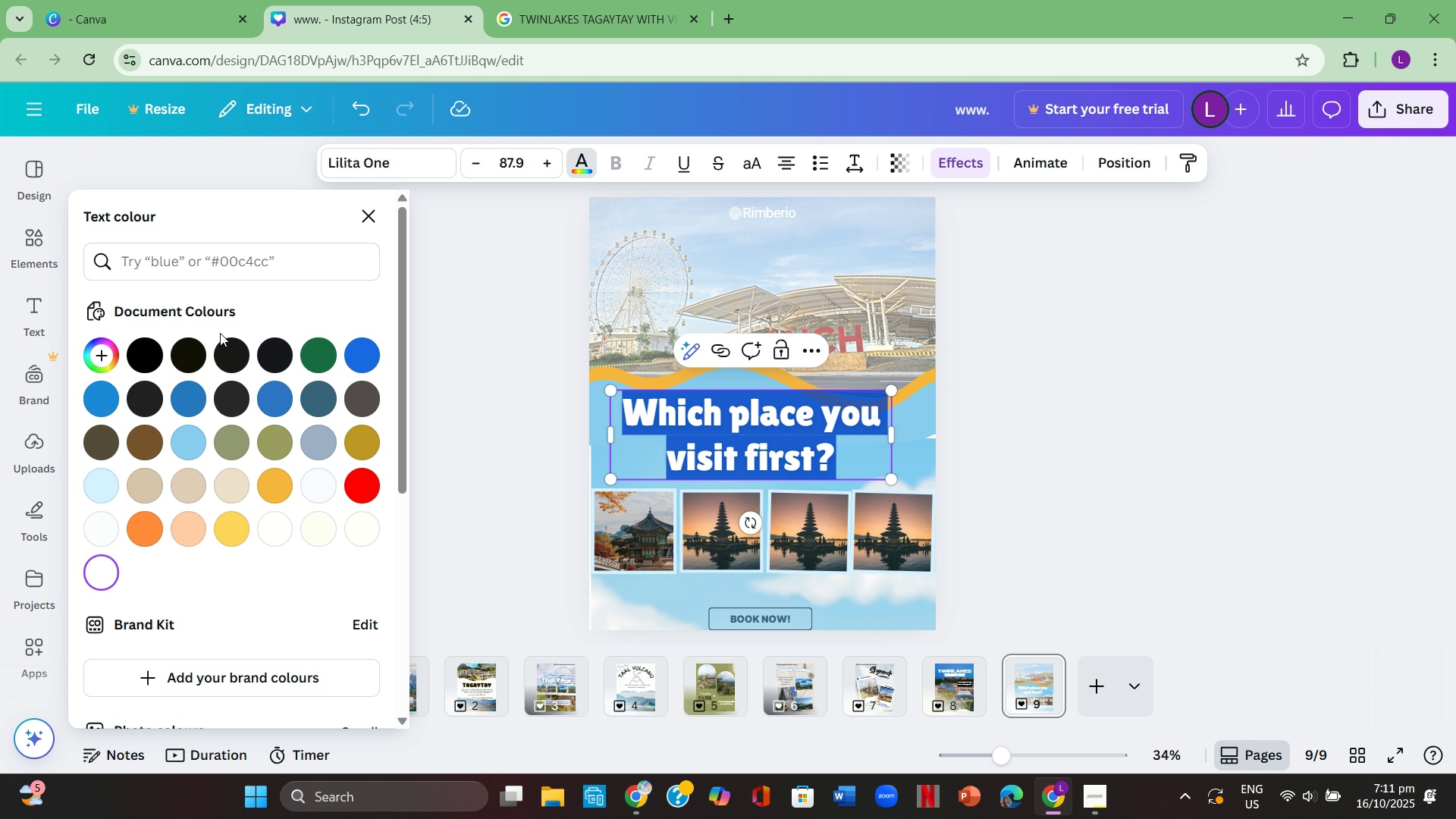 
left_click([140, 347])
 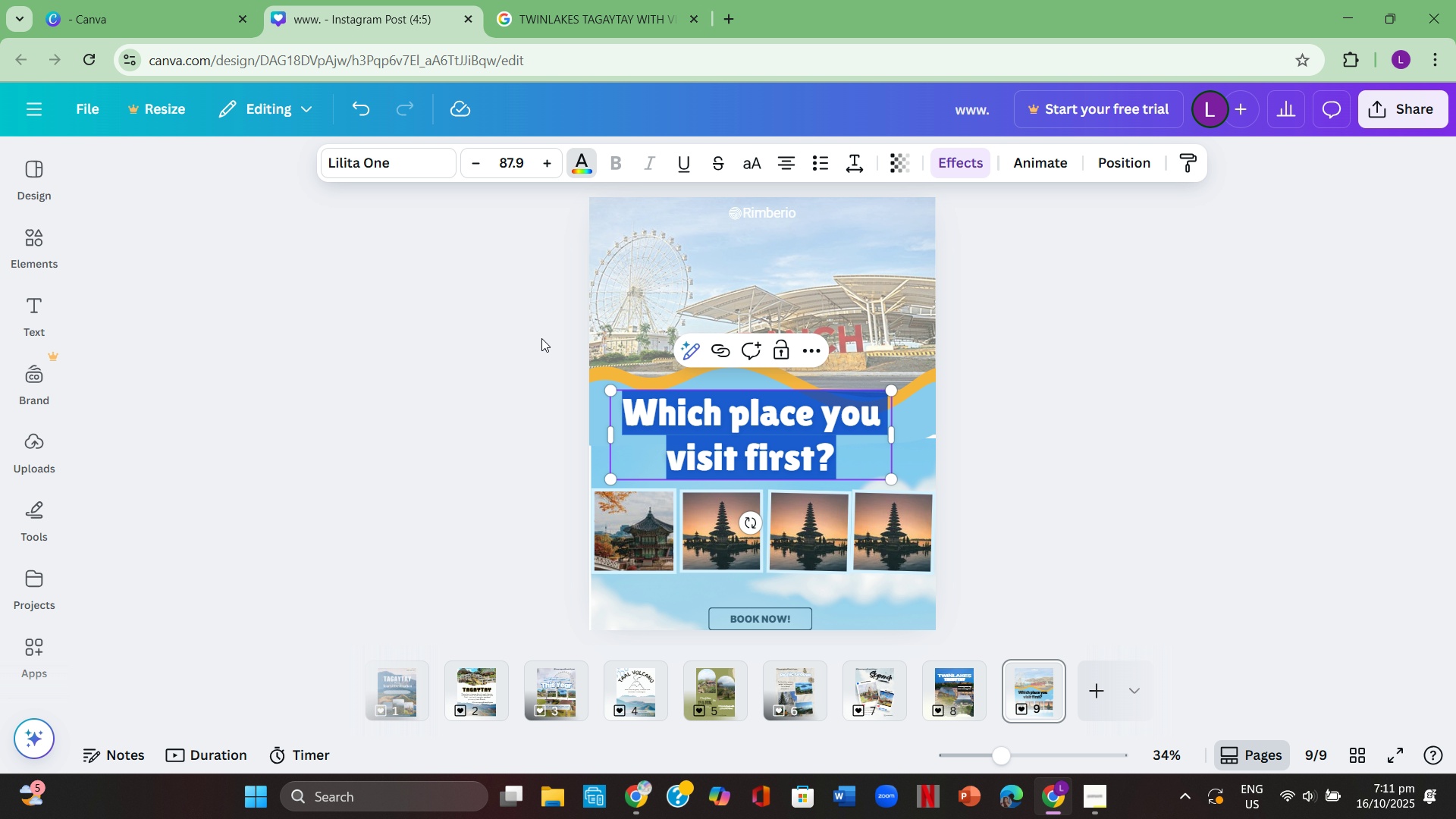 
double_click([541, 338])
 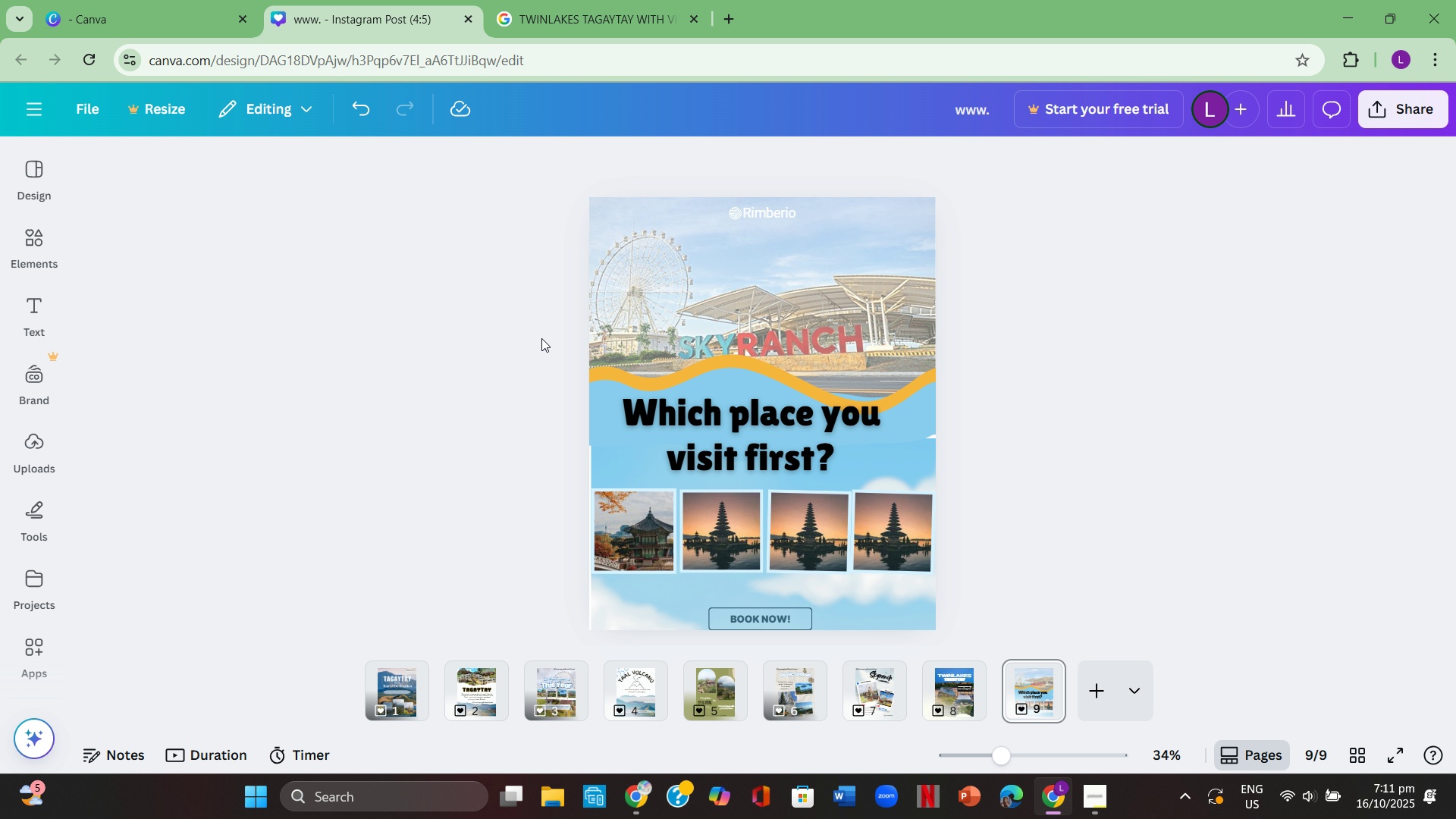 
triple_click([541, 338])
 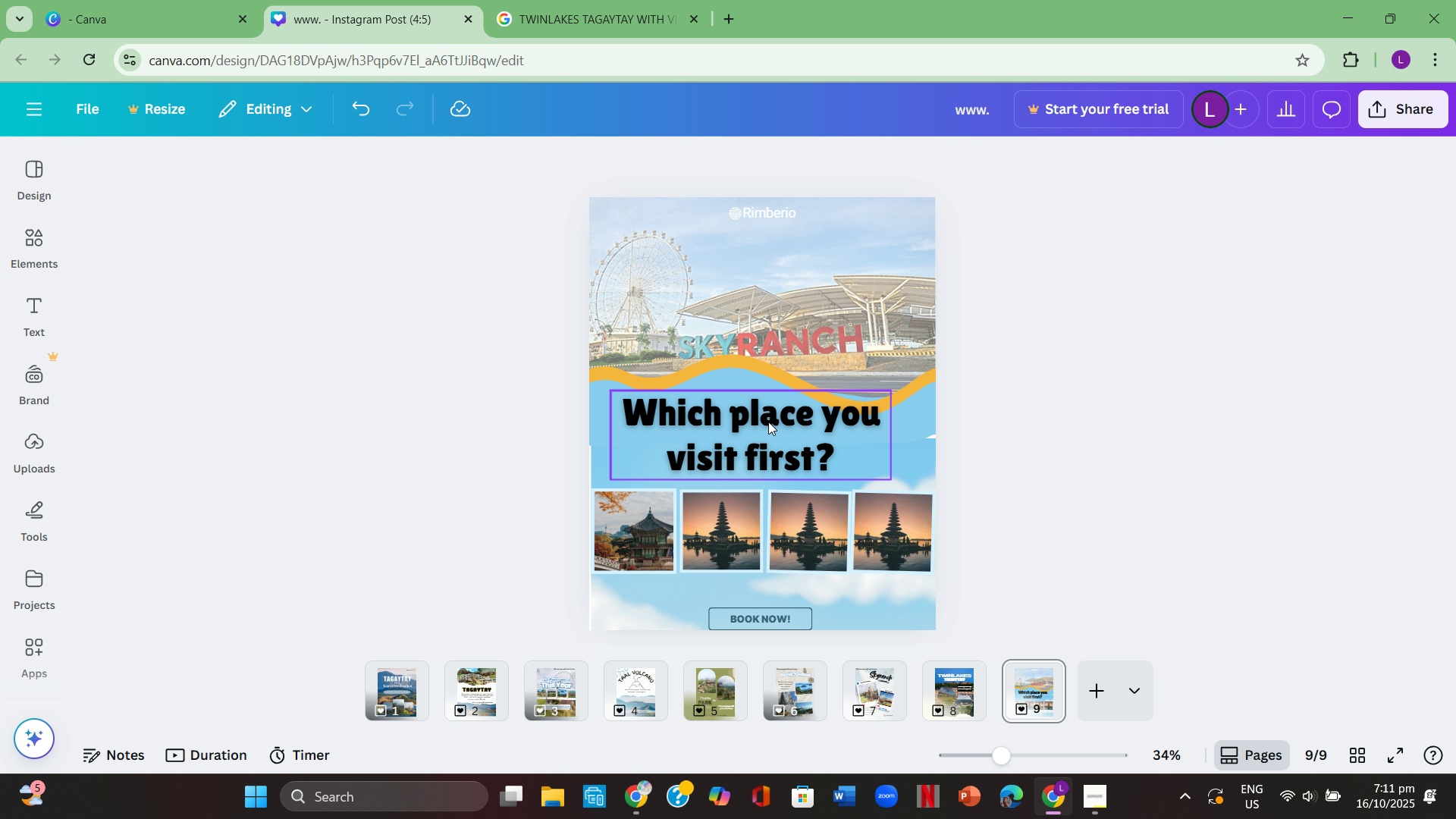 
left_click_drag(start_coordinate=[763, 422], to_coordinate=[787, 428])
 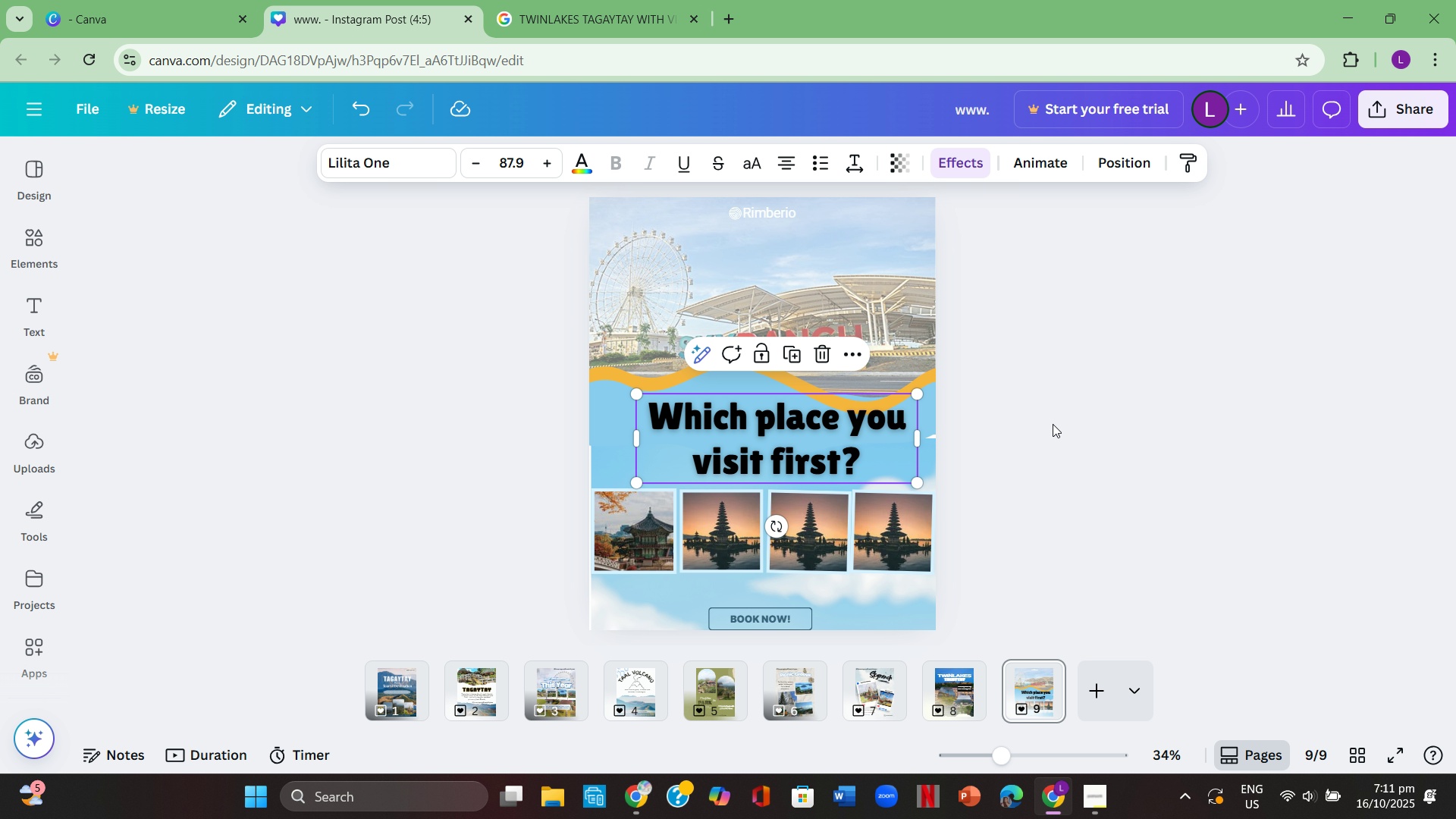 
left_click([1053, 424])
 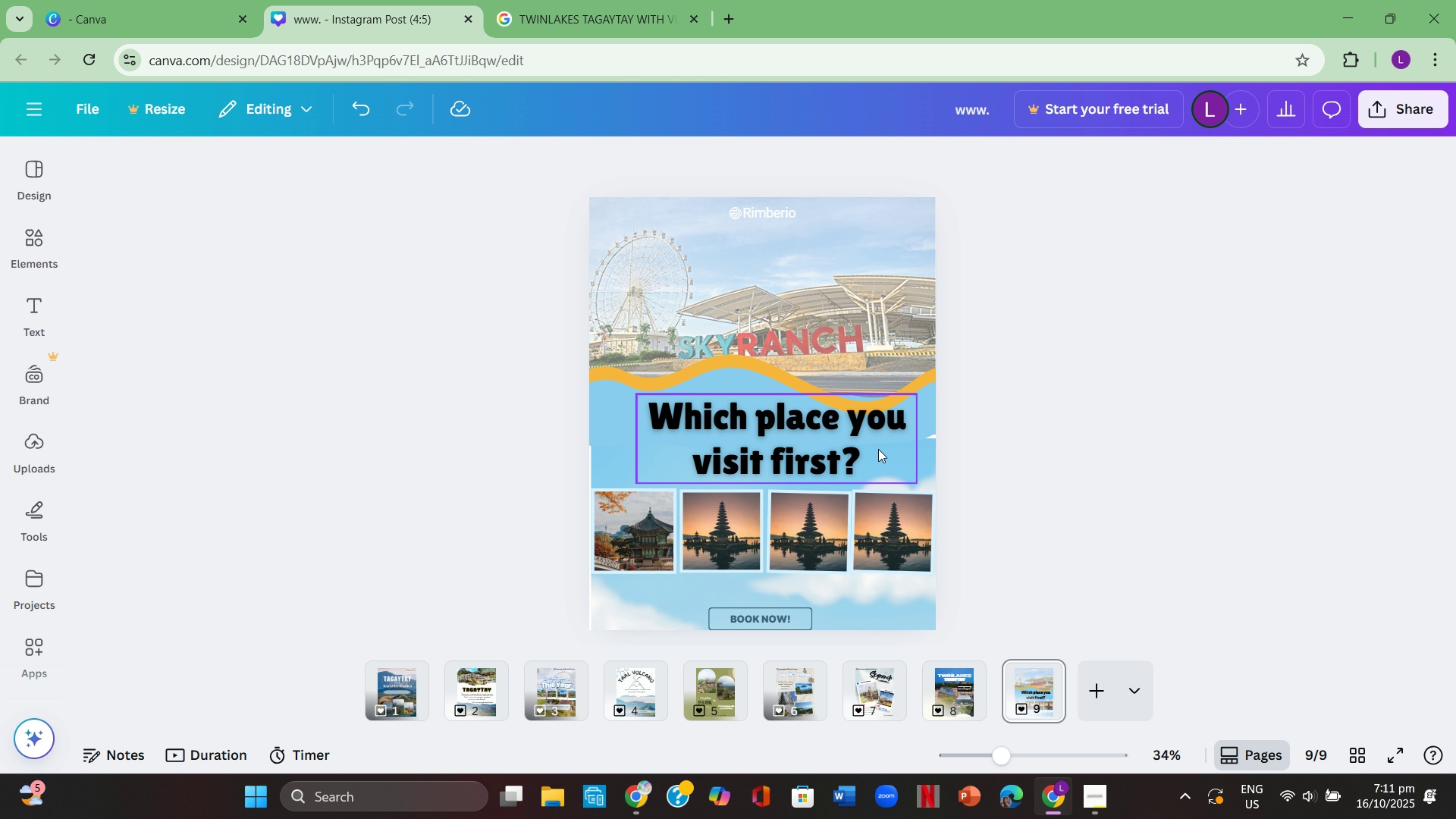 
left_click([878, 449])
 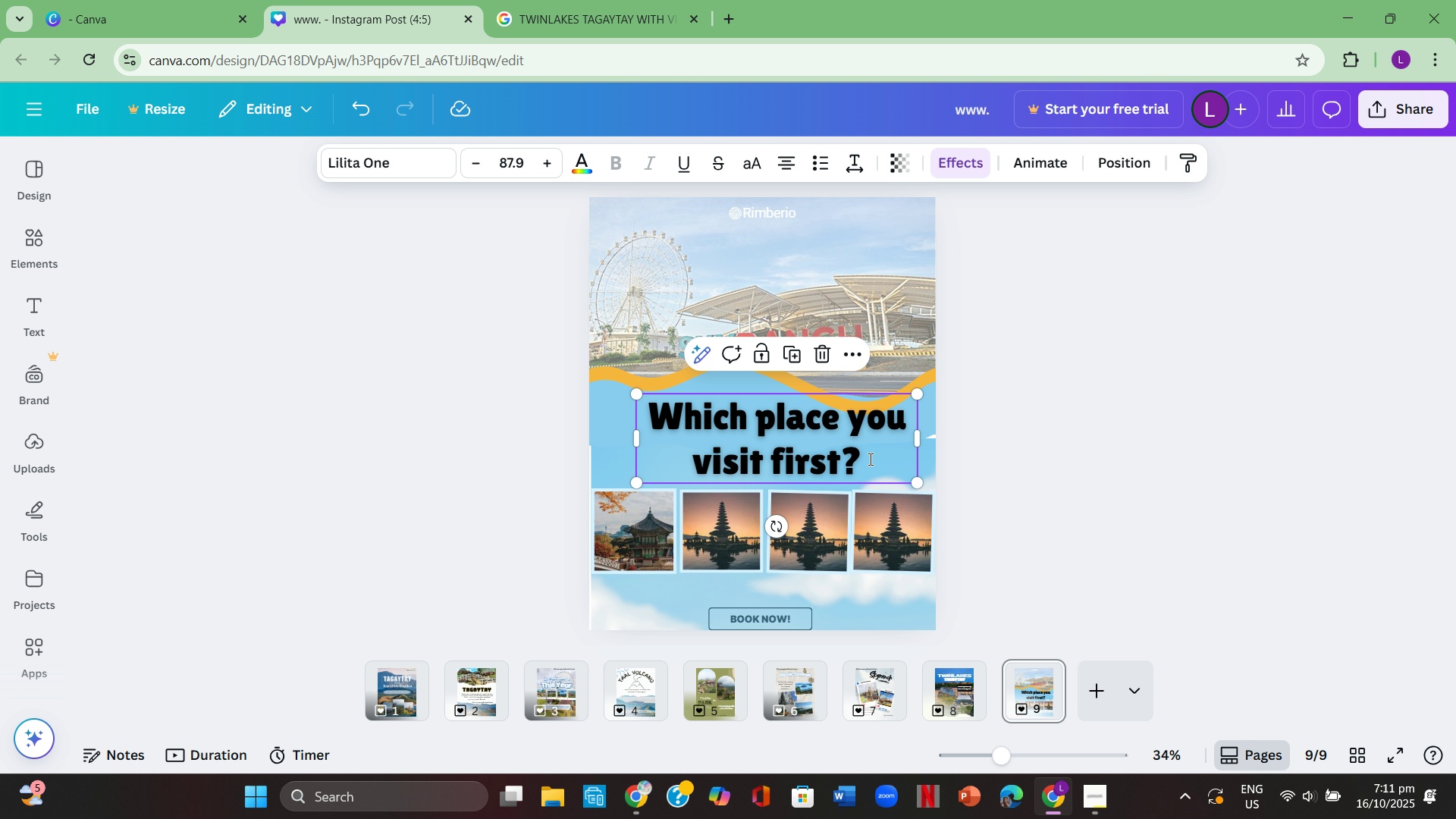 
left_click([869, 459])
 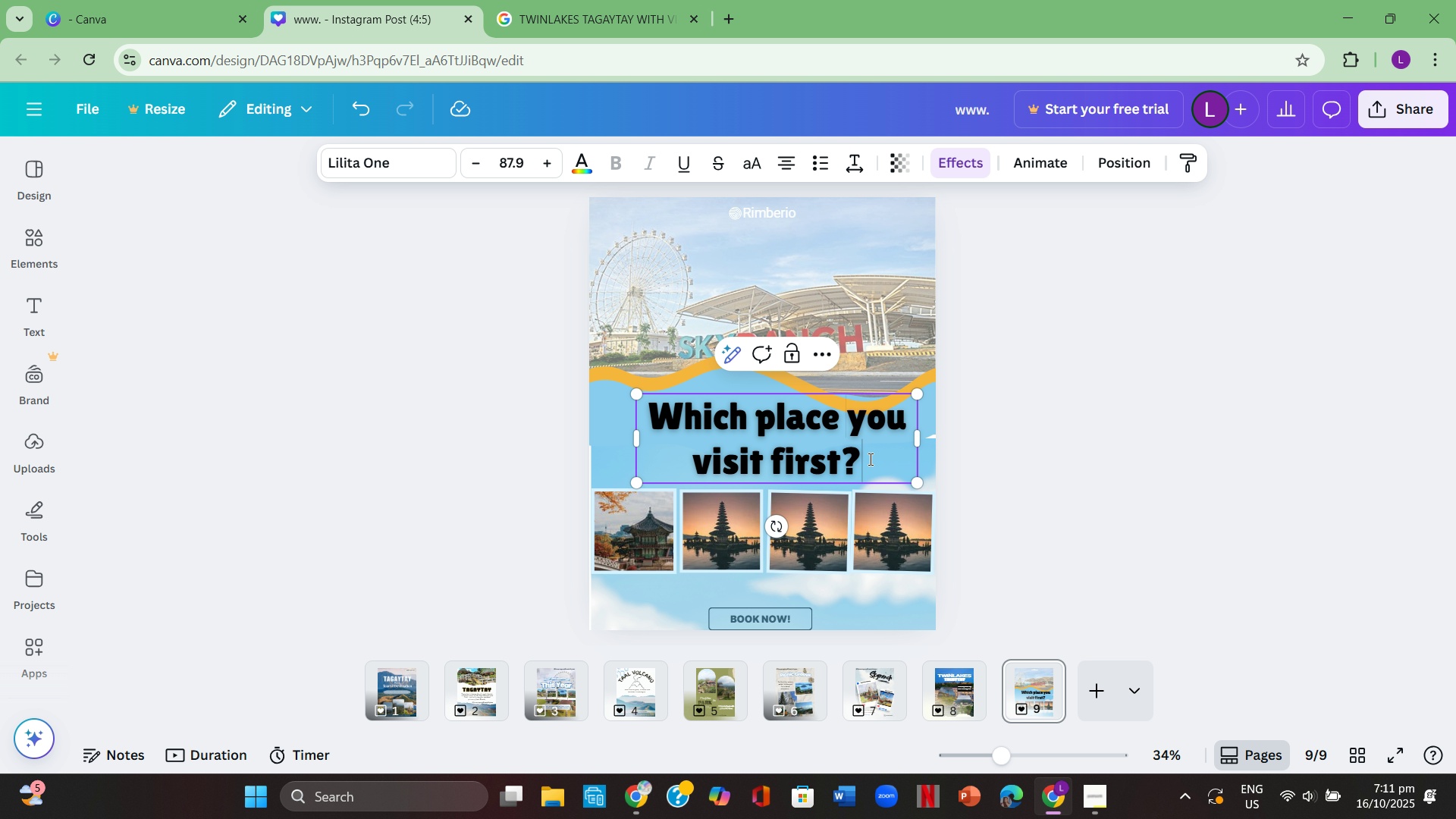 
left_click_drag(start_coordinate=[869, 459], to_coordinate=[649, 409])
 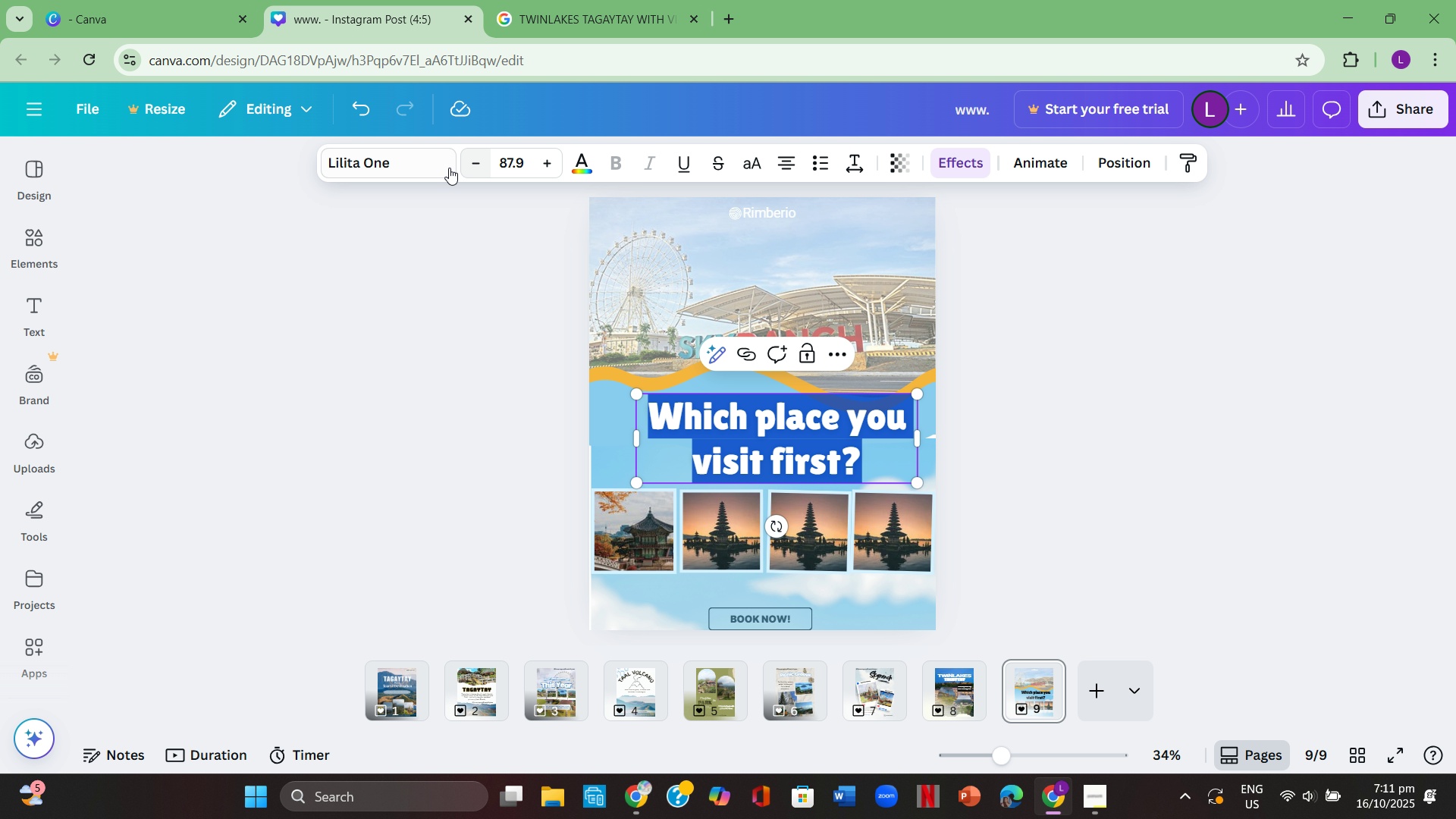 
left_click([442, 168])
 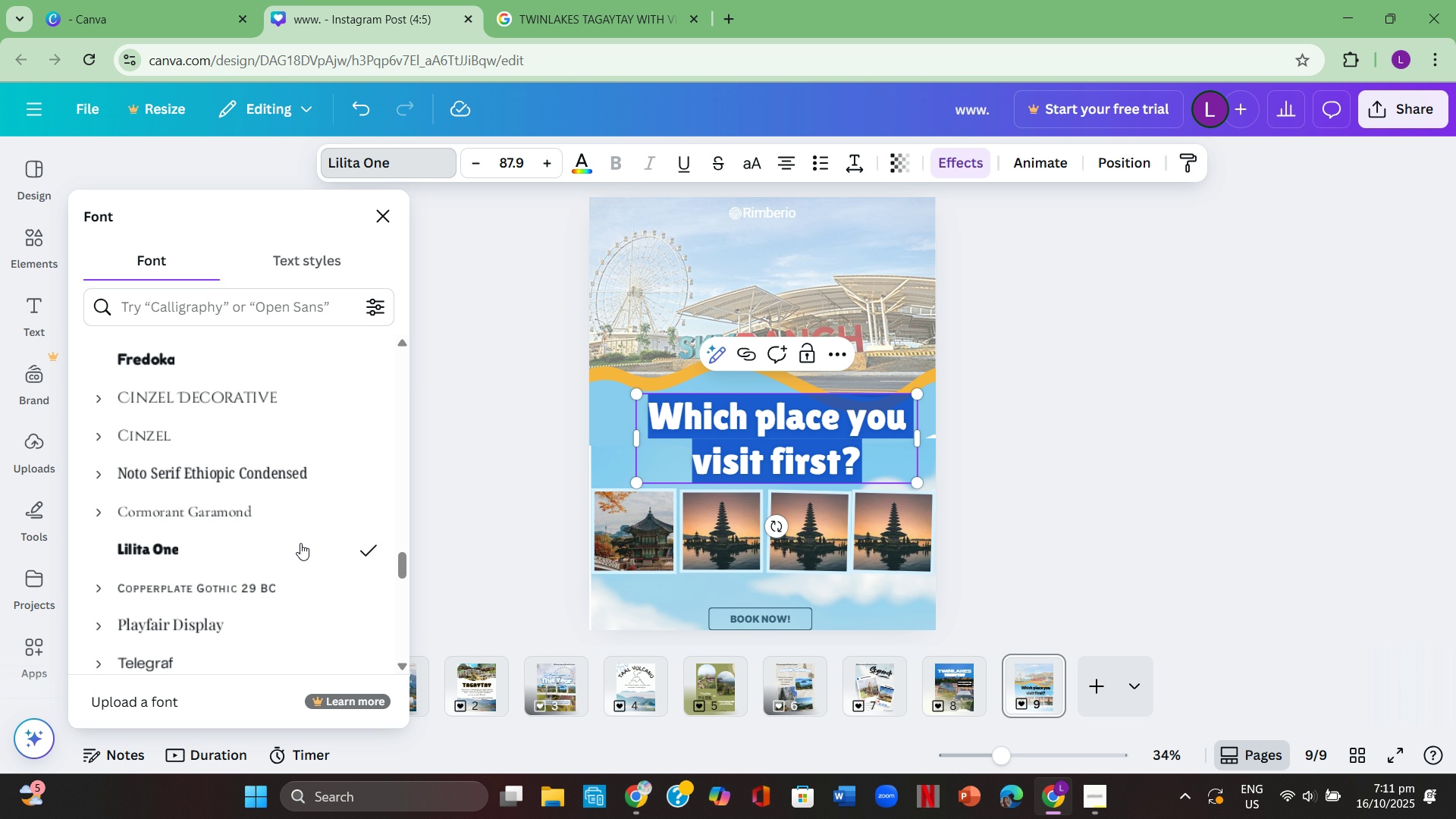 
scroll: coordinate [271, 525], scroll_direction: down, amount: 4.0
 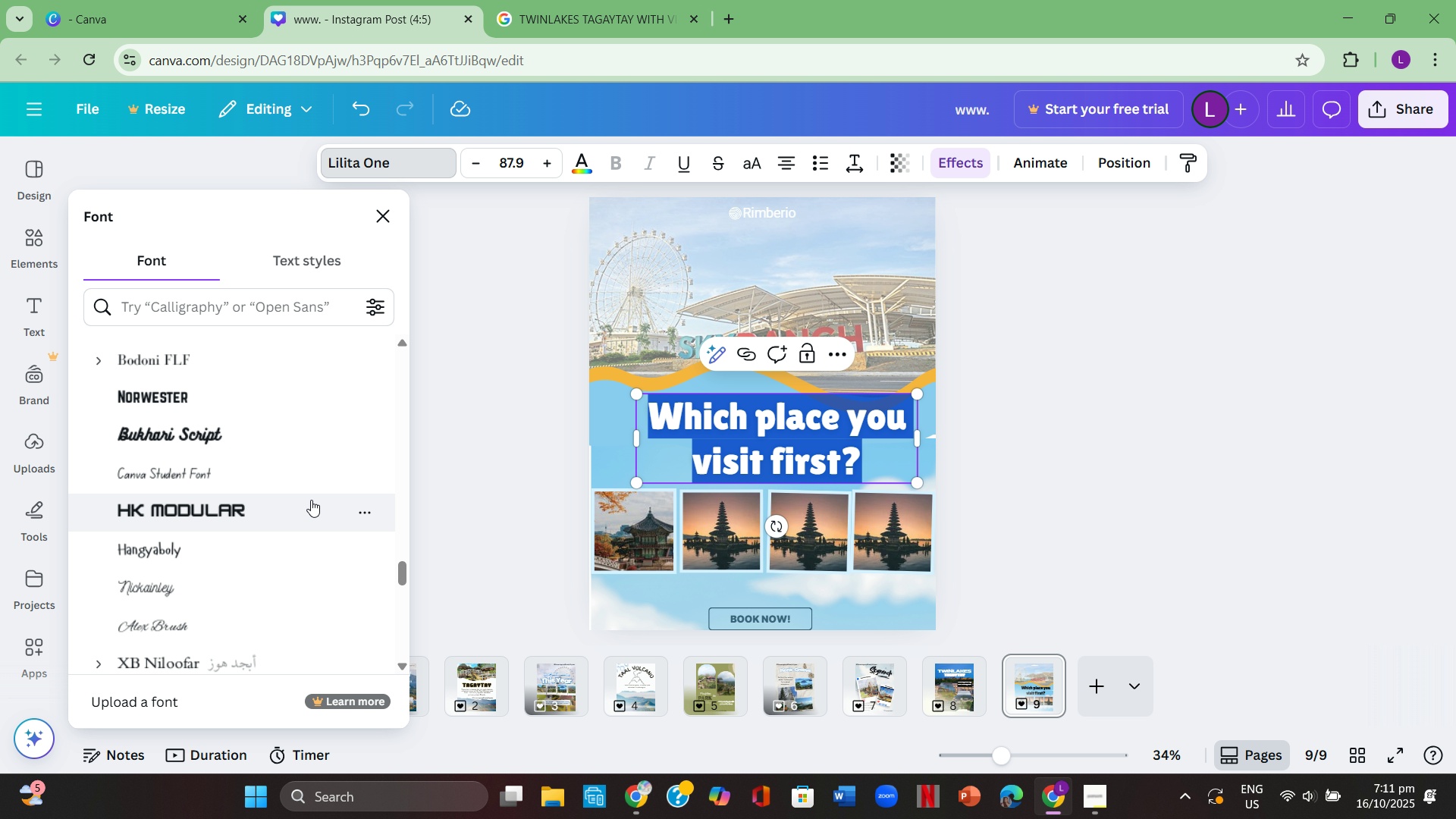 
left_click([311, 500])
 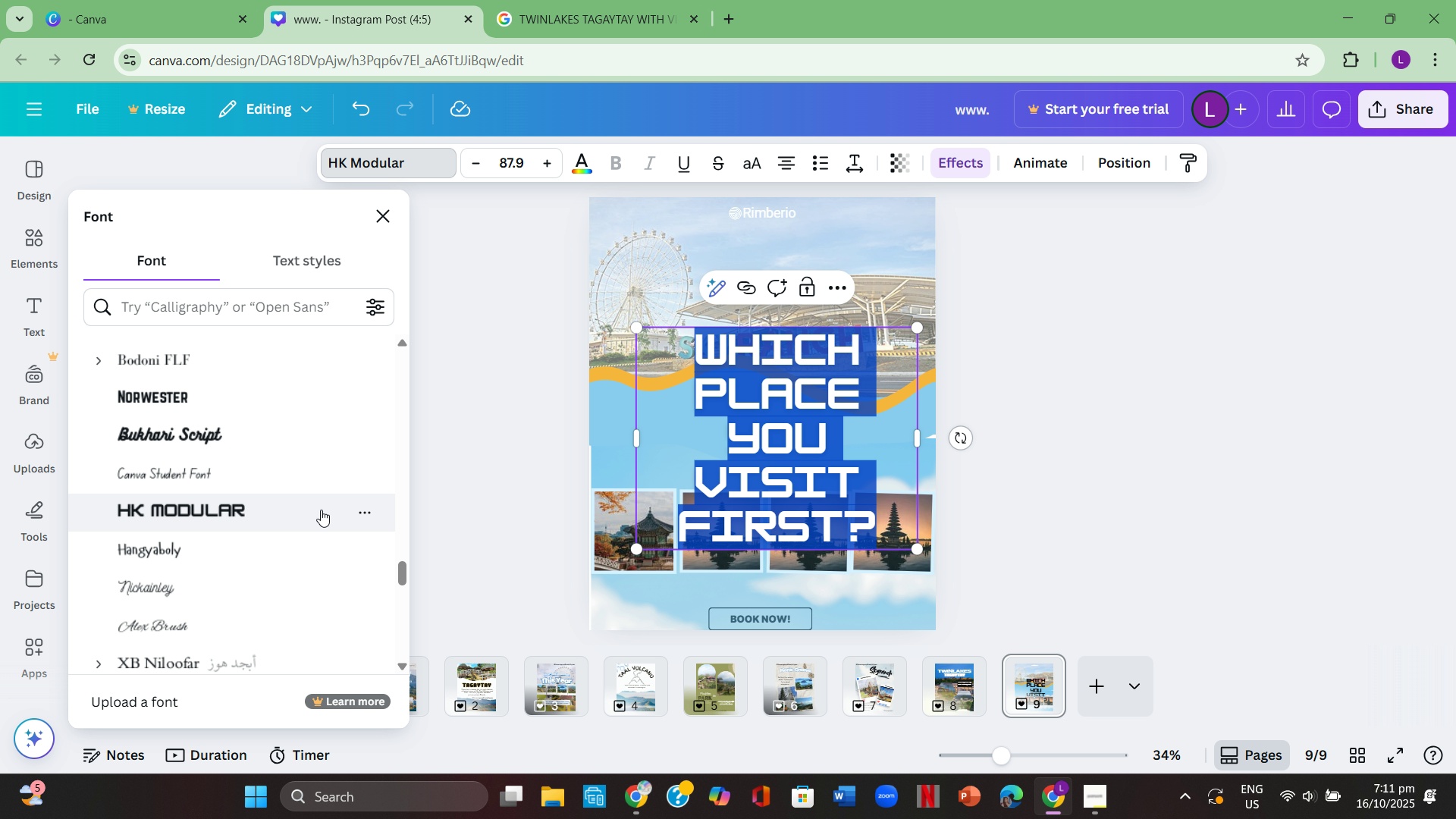 
scroll: coordinate [313, 610], scroll_direction: down, amount: 4.0
 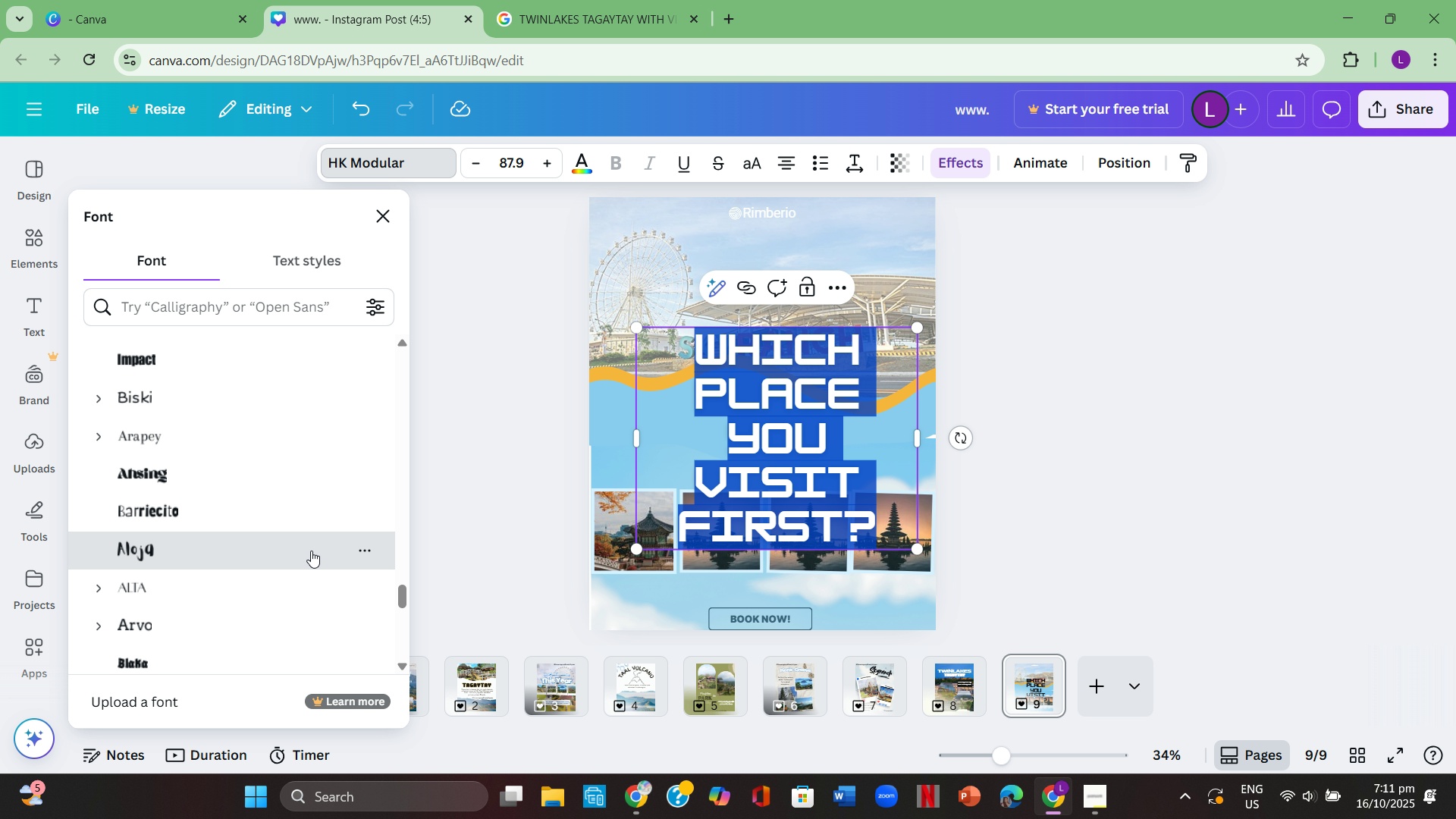 
left_click([311, 551])
 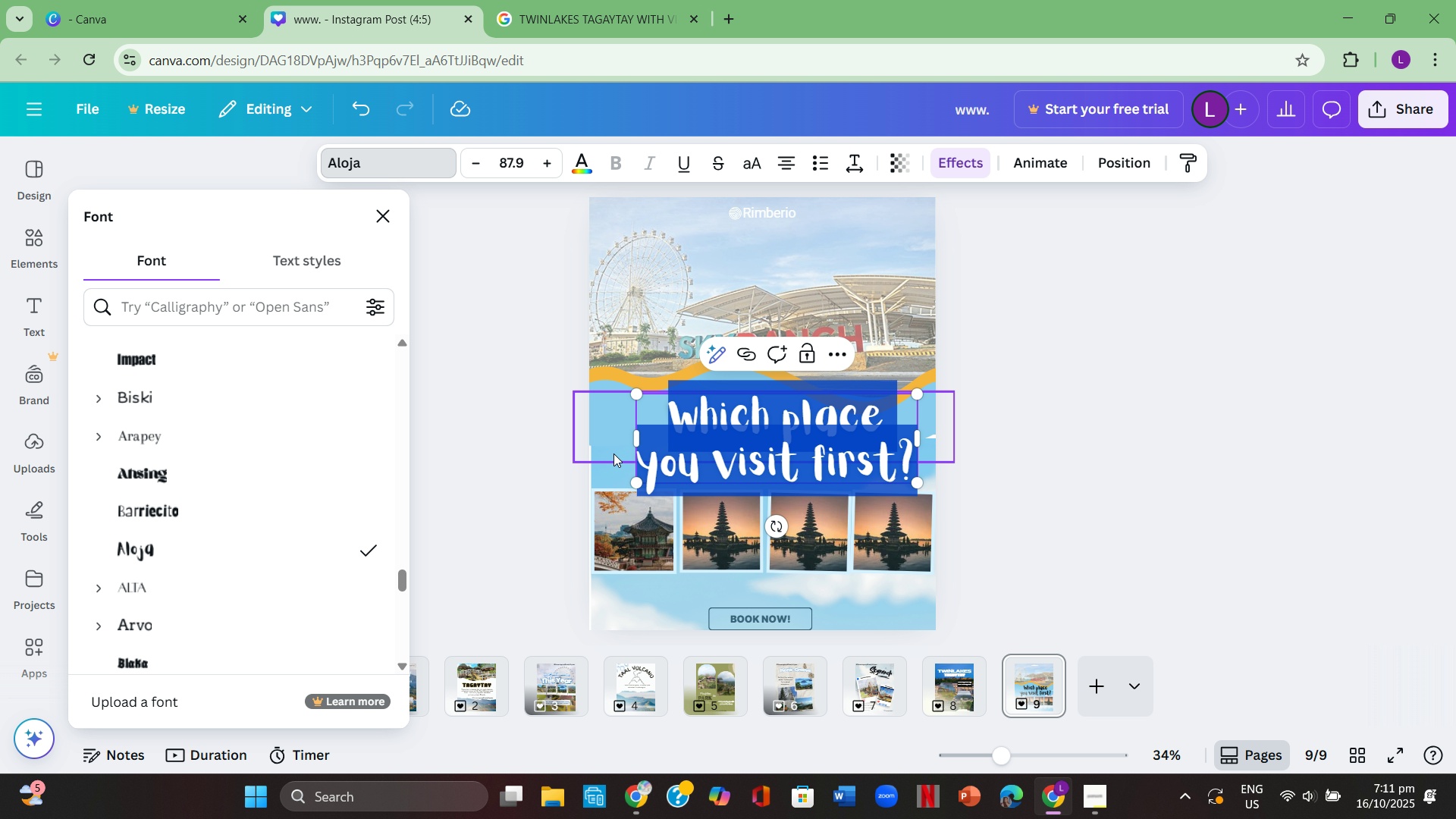 
double_click([499, 431])
 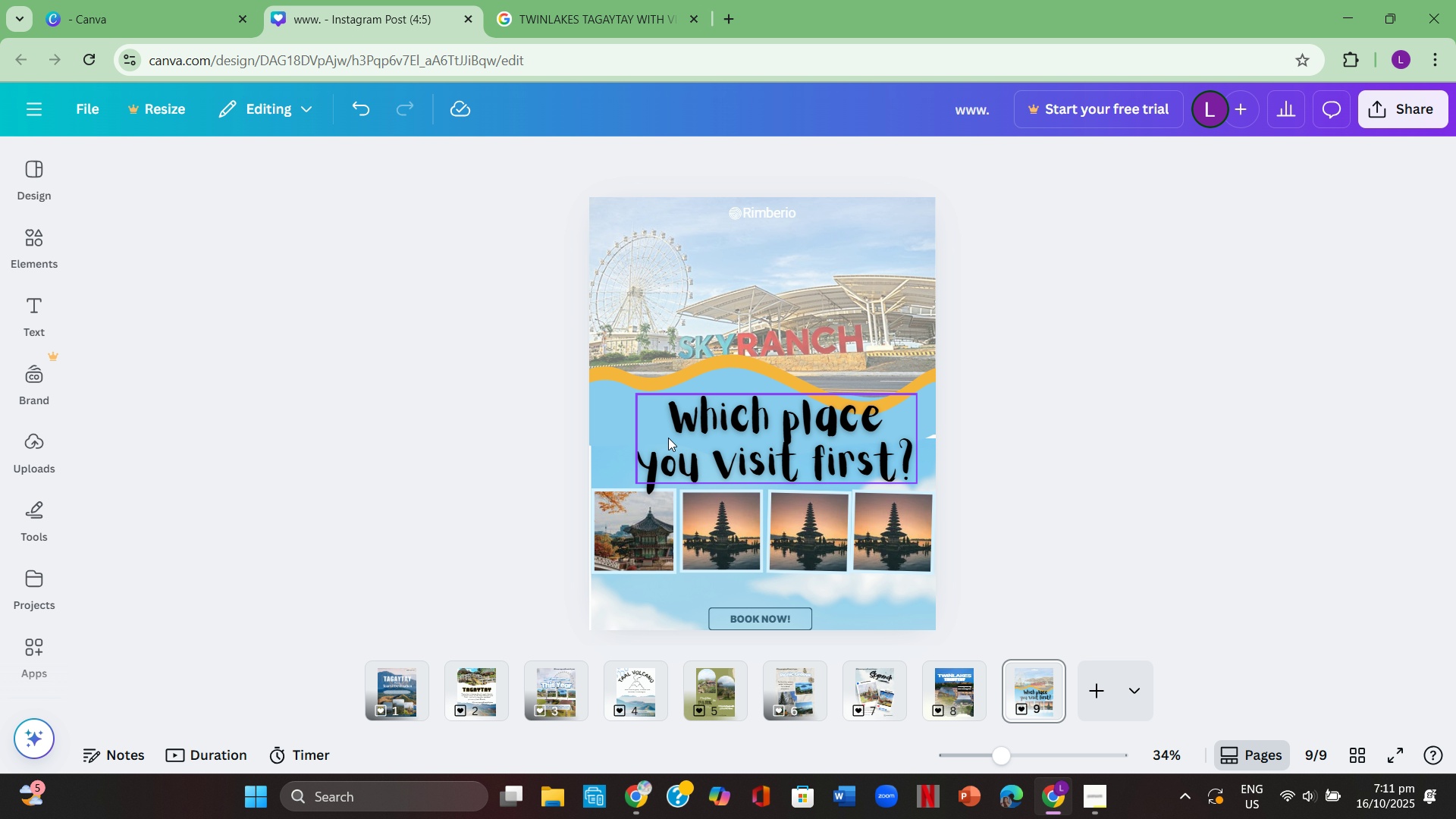 
left_click_drag(start_coordinate=[720, 442], to_coordinate=[695, 432])
 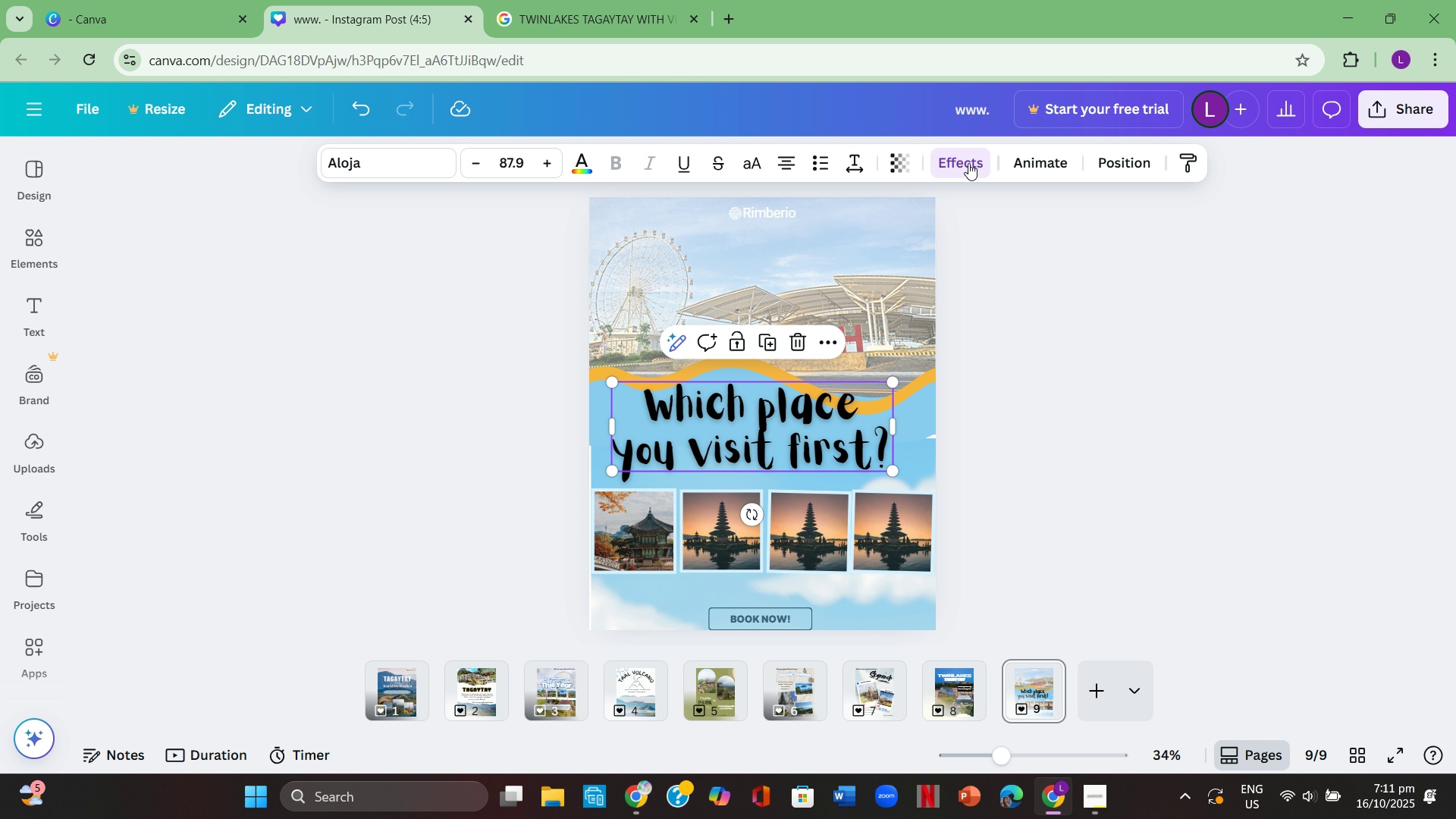 
left_click([968, 161])
 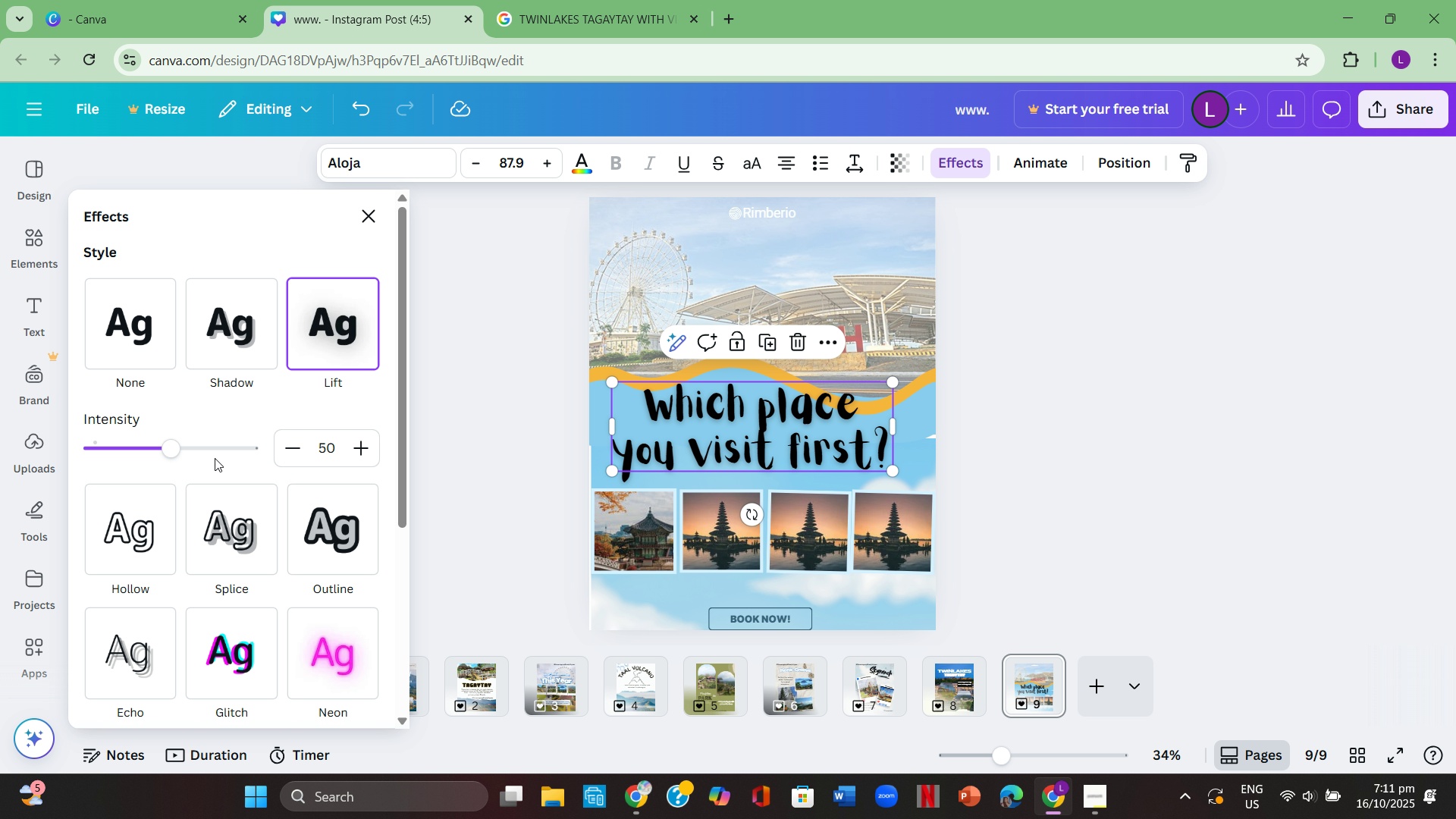 
scroll: coordinate [191, 566], scroll_direction: up, amount: 1.0
 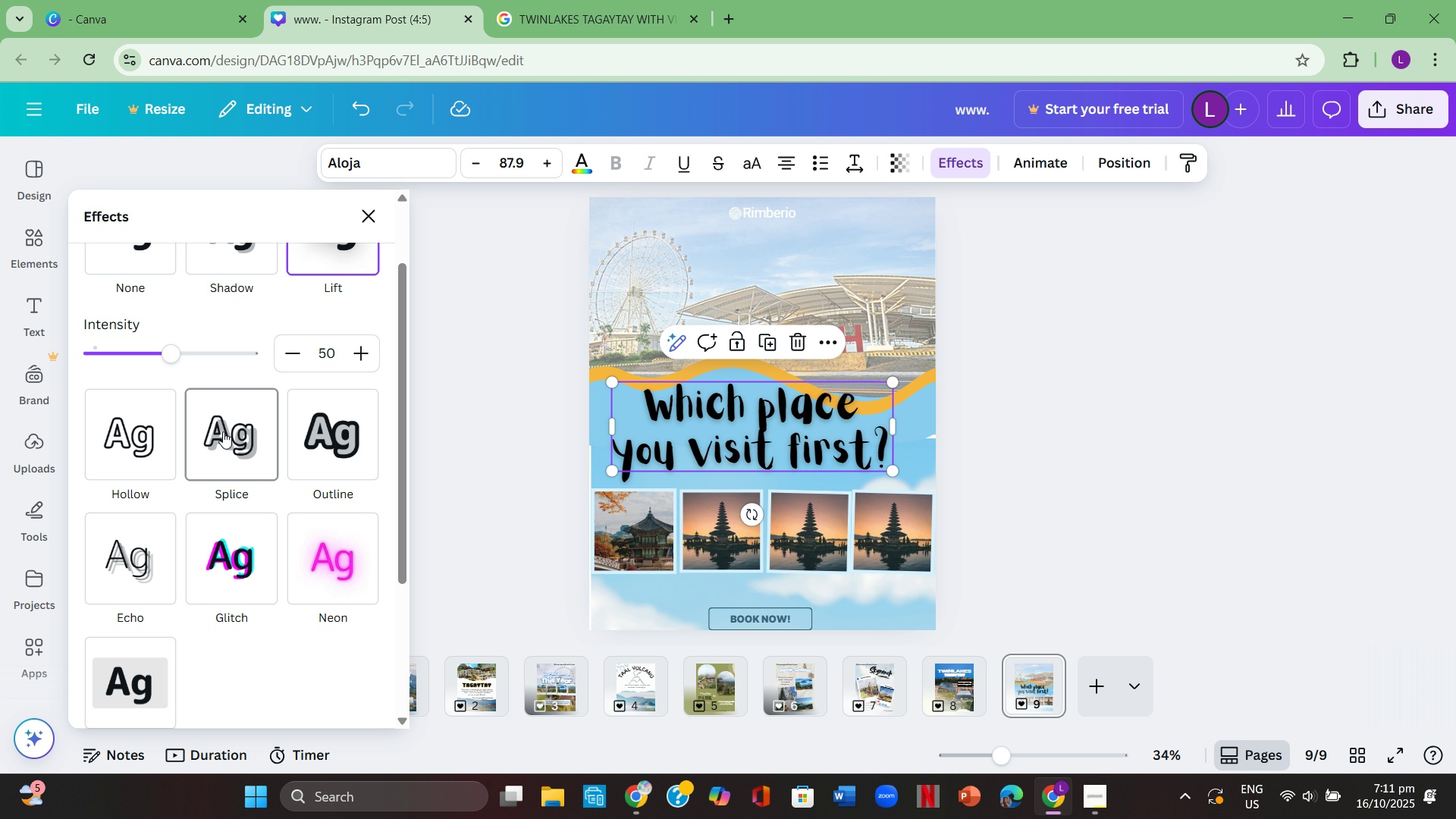 
left_click([223, 431])
 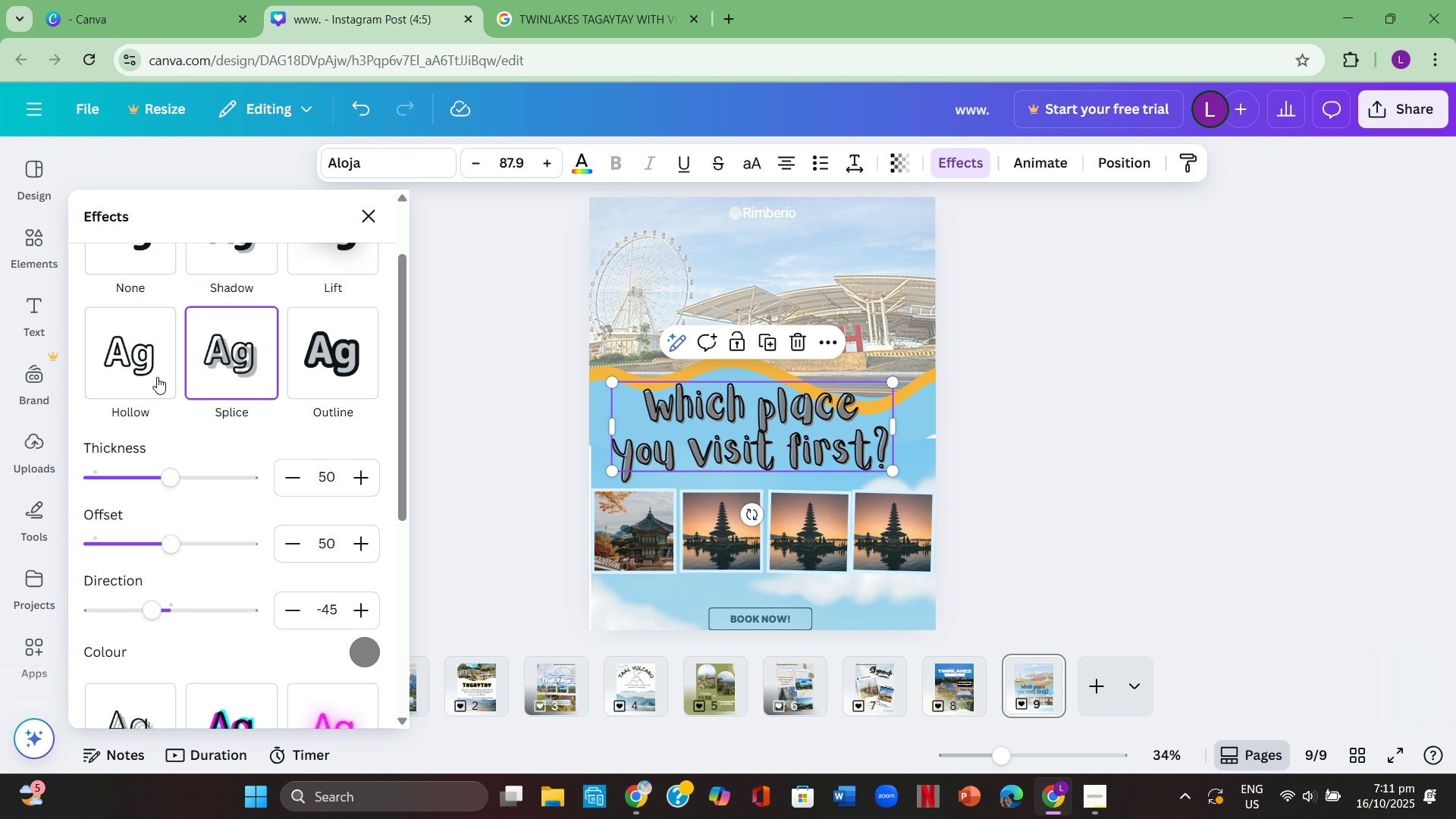 
left_click([145, 377])
 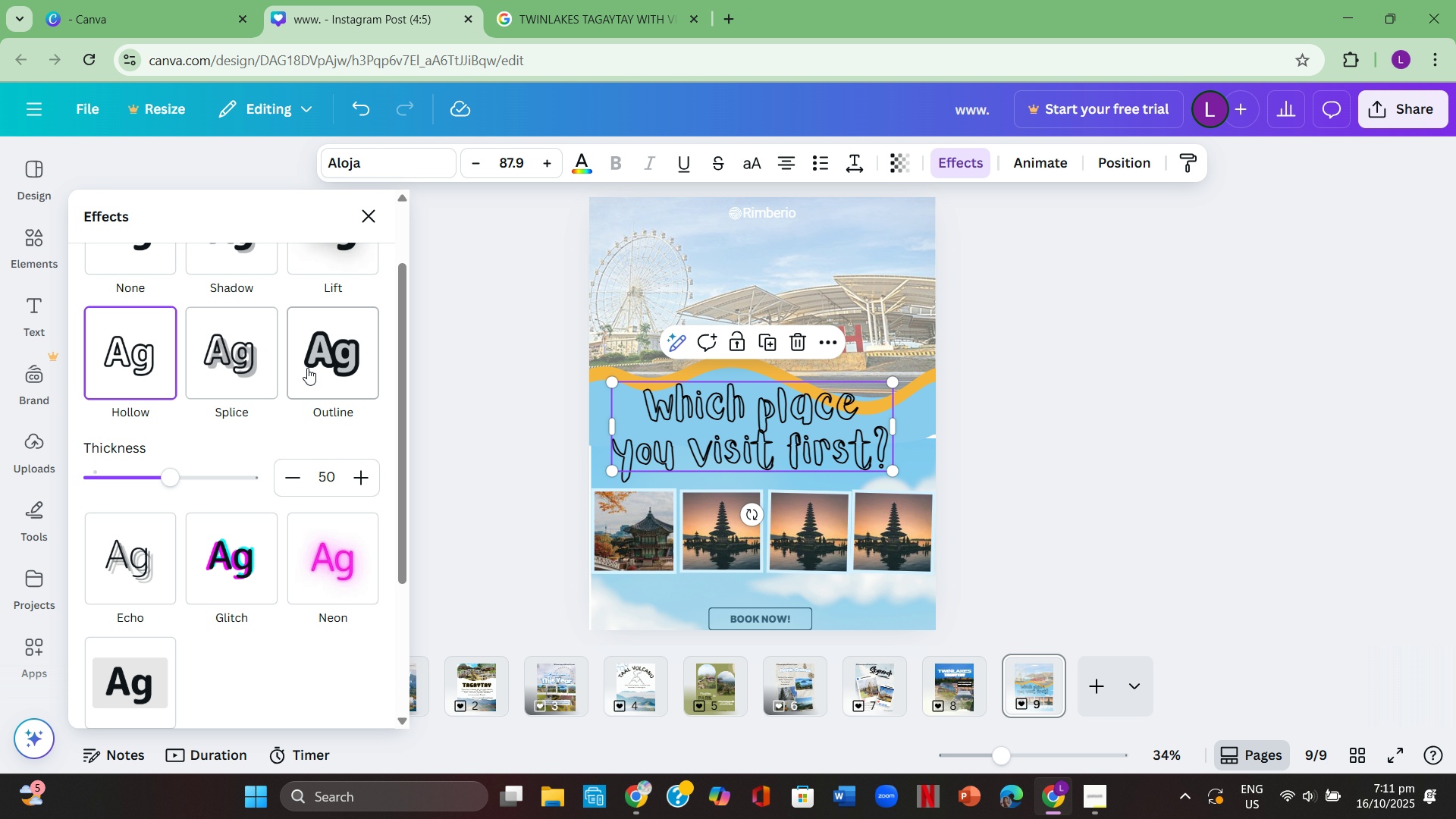 
left_click([344, 366])
 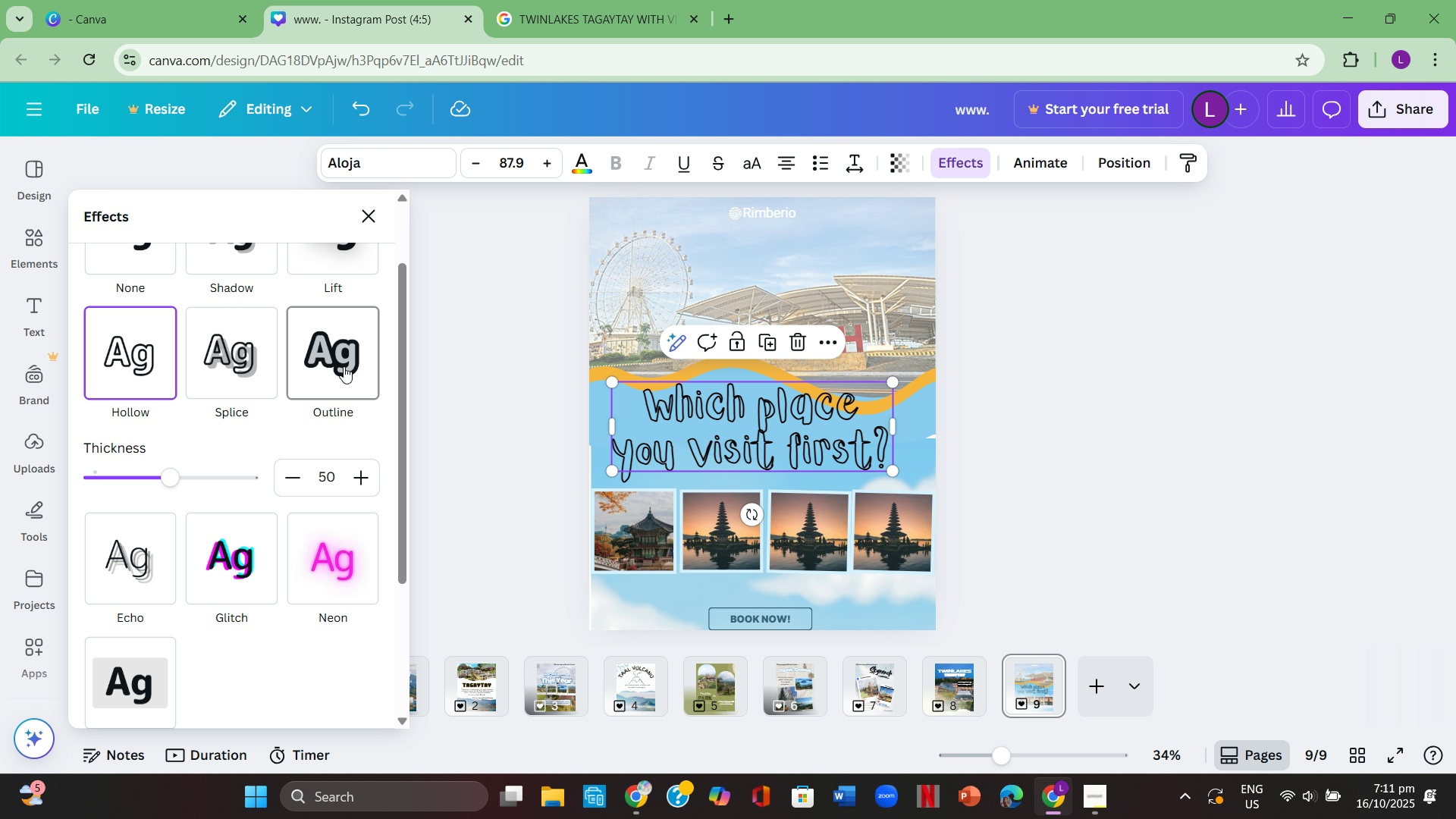 
left_click([344, 366])
 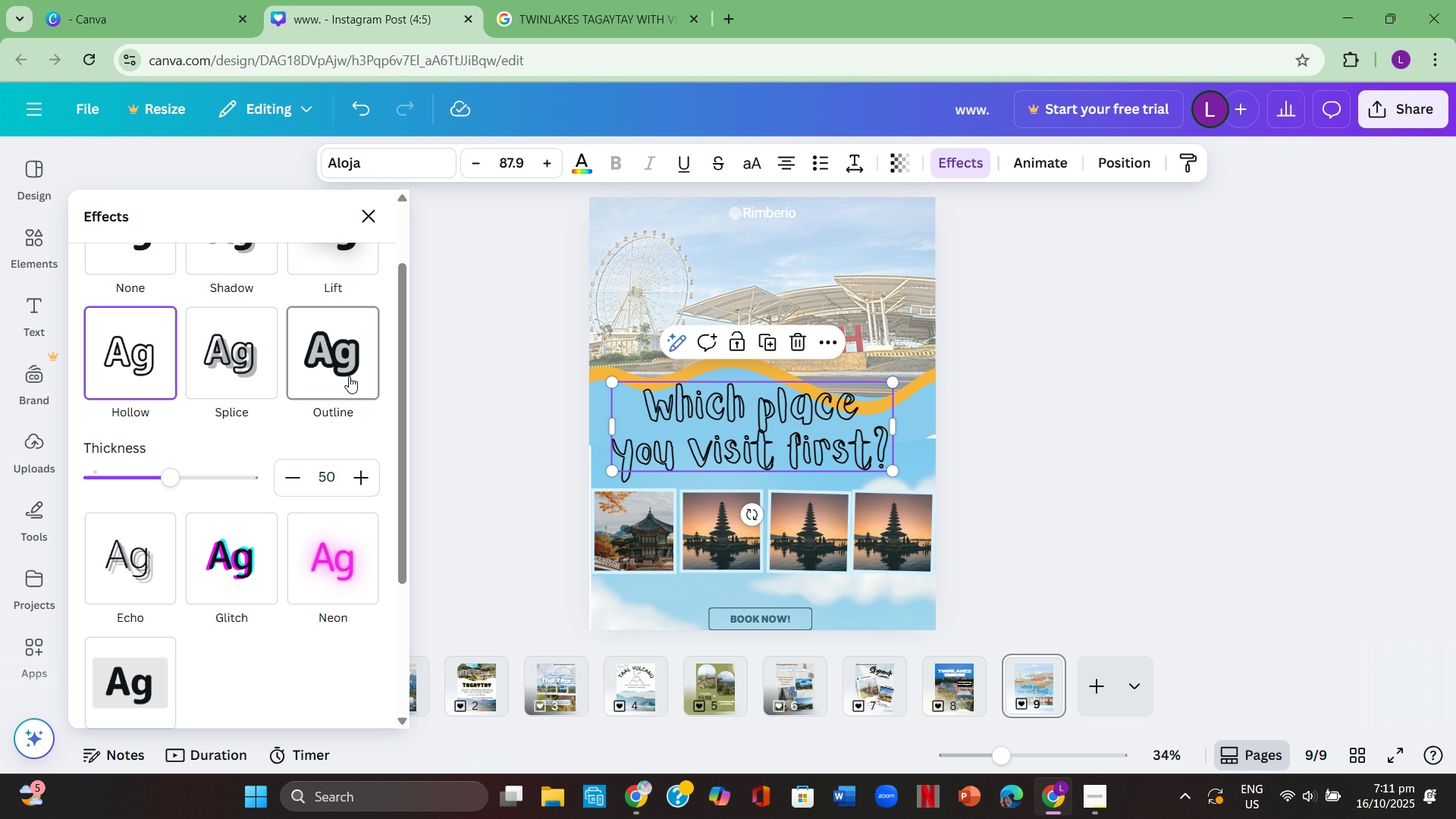 
scroll: coordinate [342, 369], scroll_direction: up, amount: 7.0
 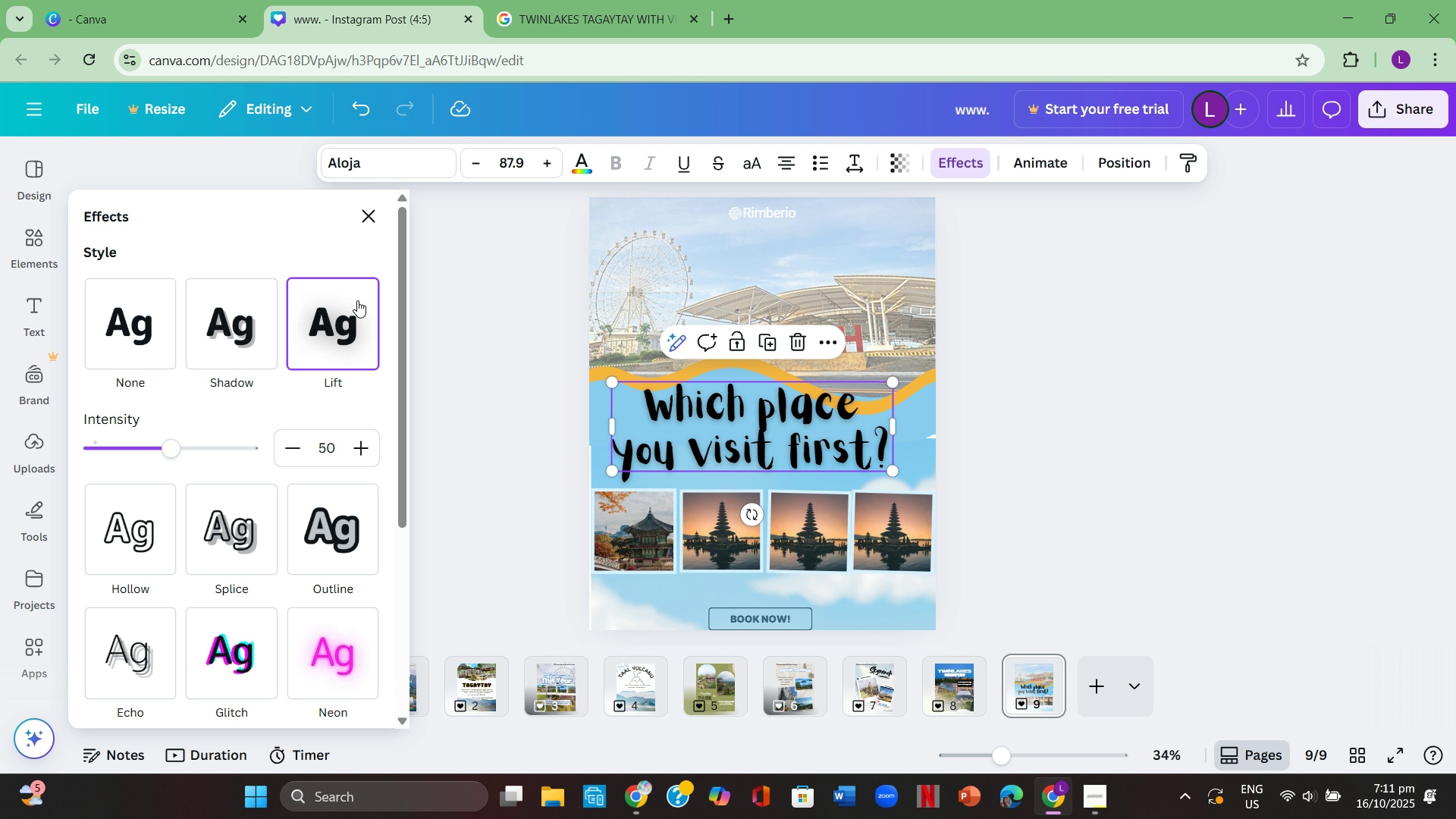 
left_click([357, 300])
 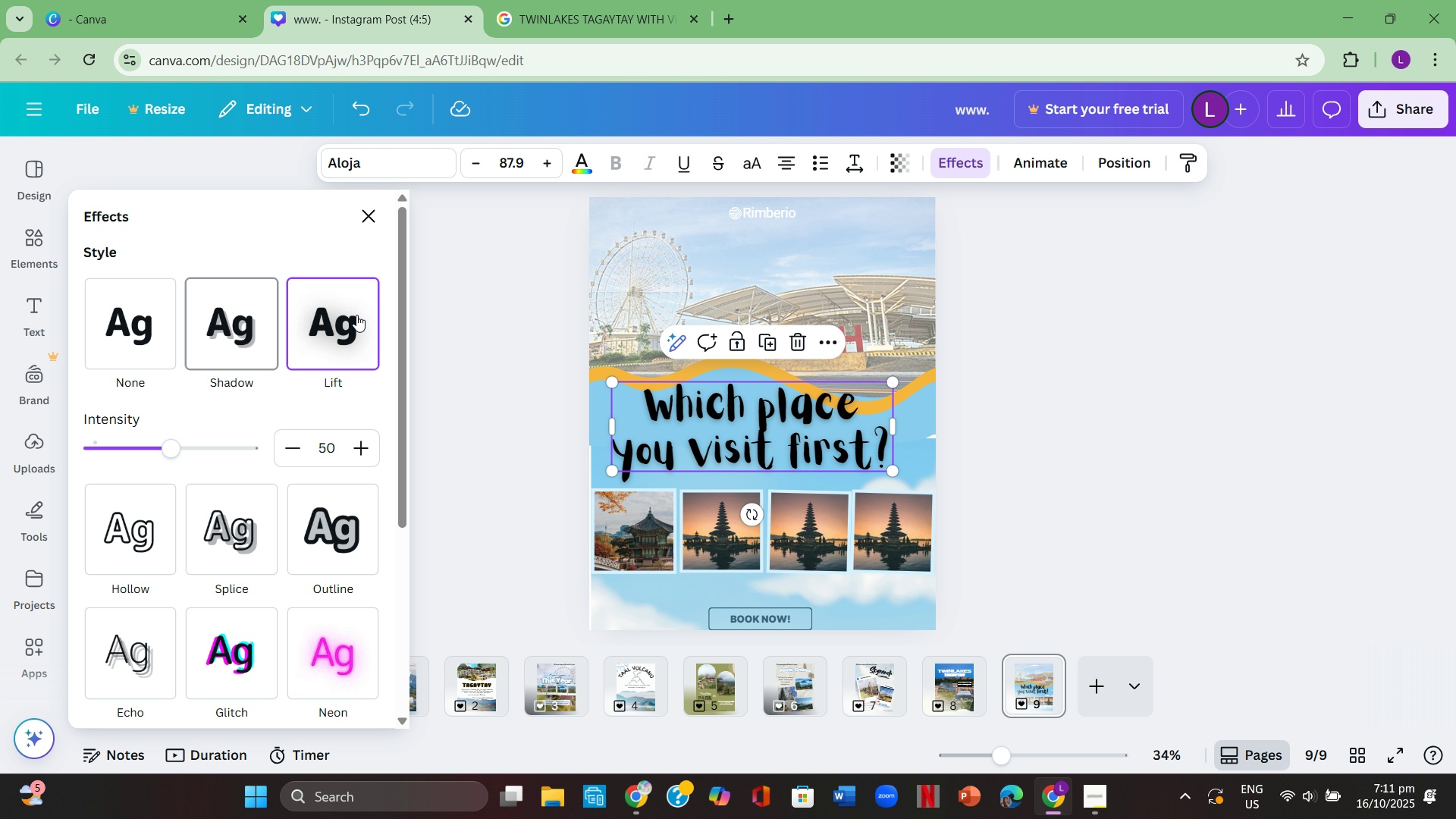 
left_click([212, 323])
 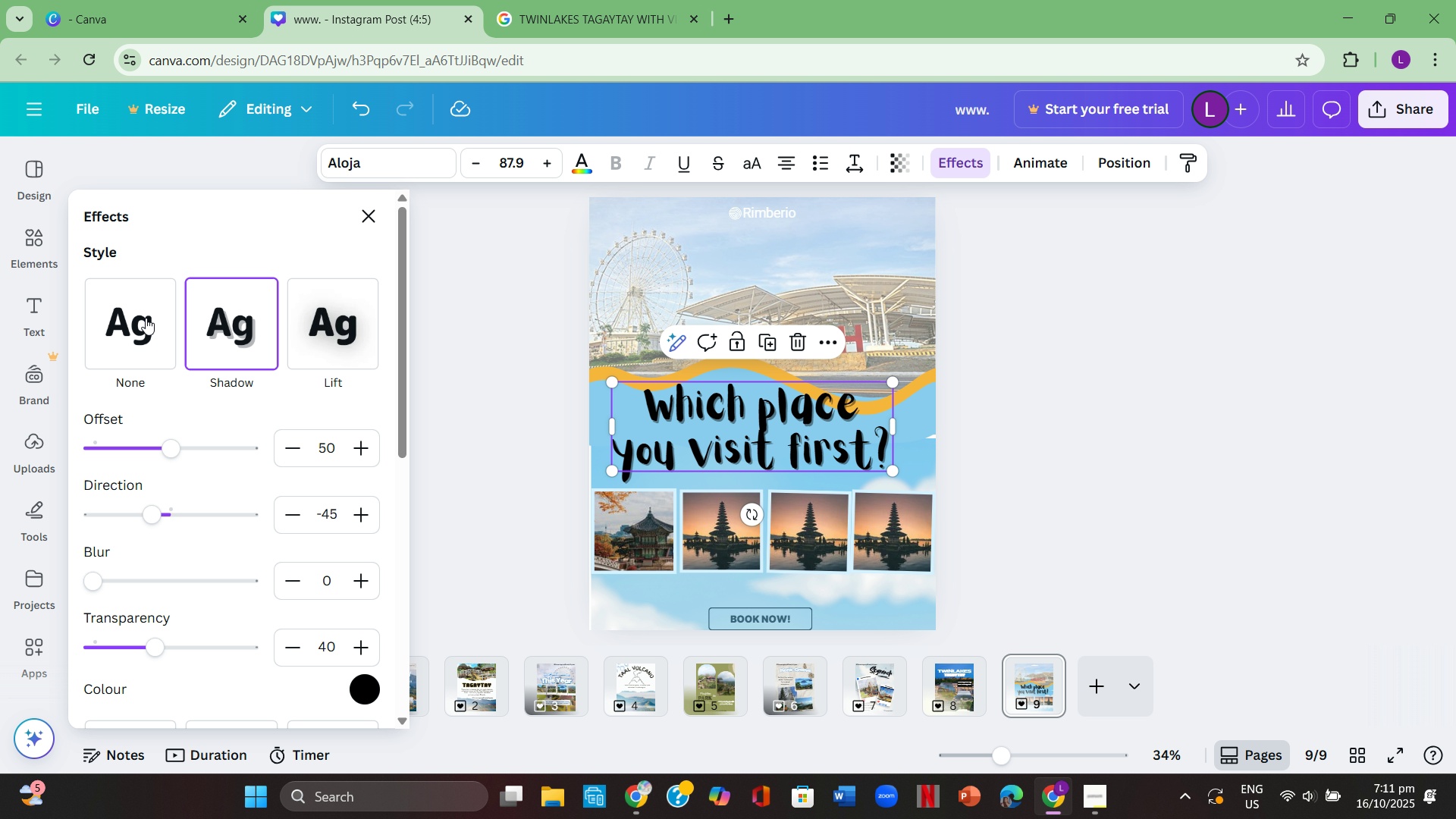 
left_click([146, 317])
 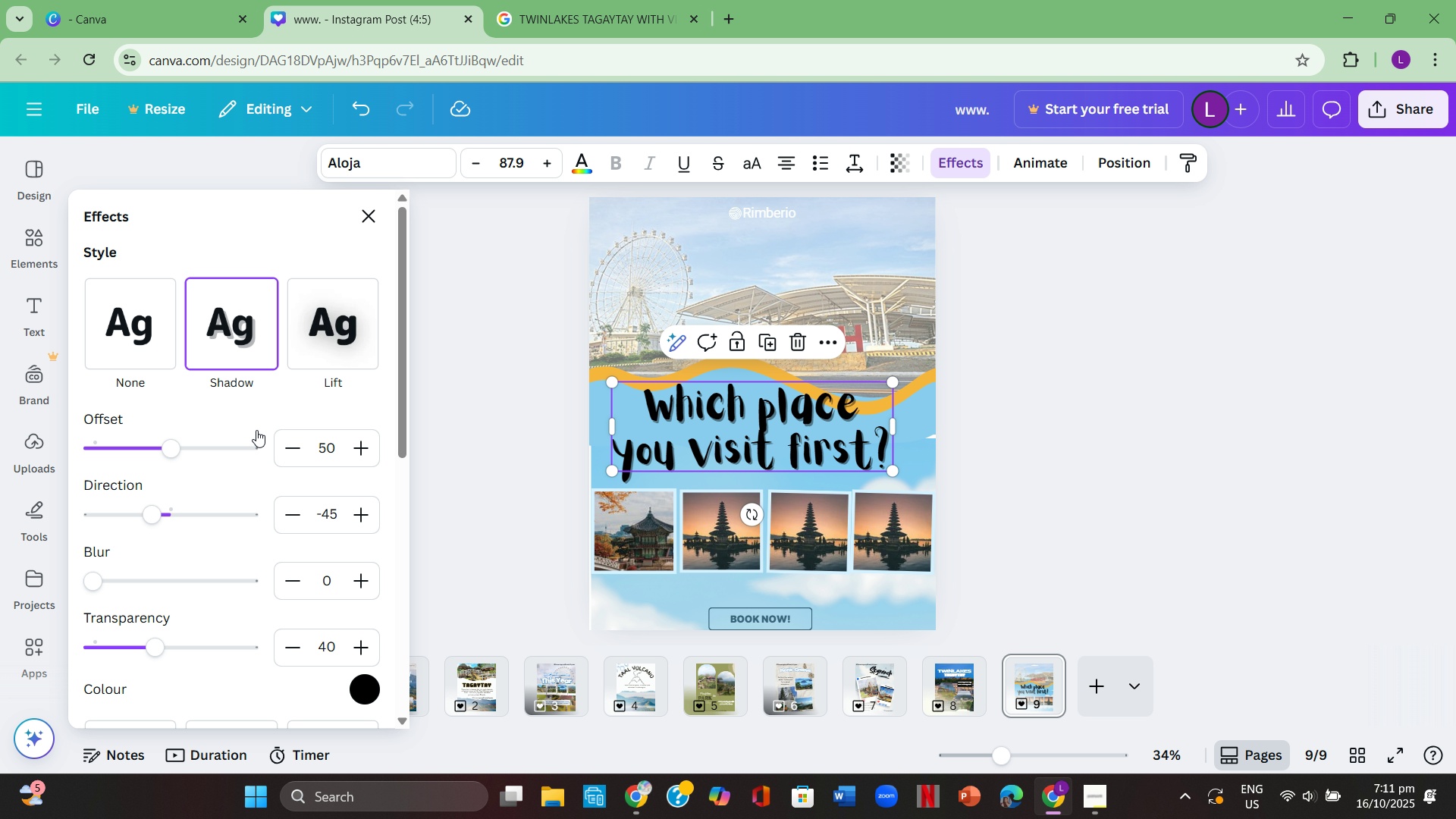 
scroll: coordinate [258, 433], scroll_direction: down, amount: 5.0
 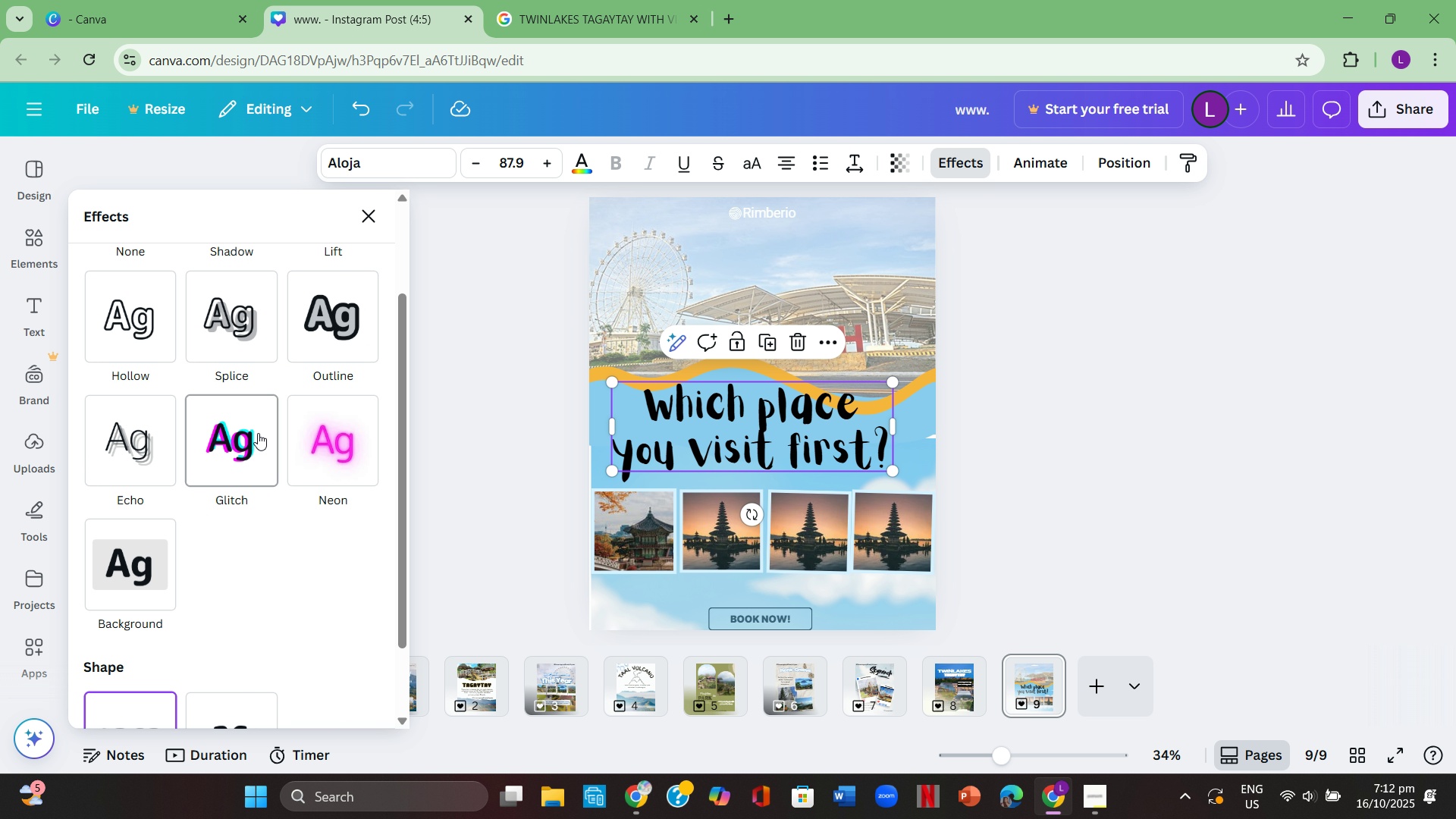 
scroll: coordinate [258, 433], scroll_direction: up, amount: 1.0
 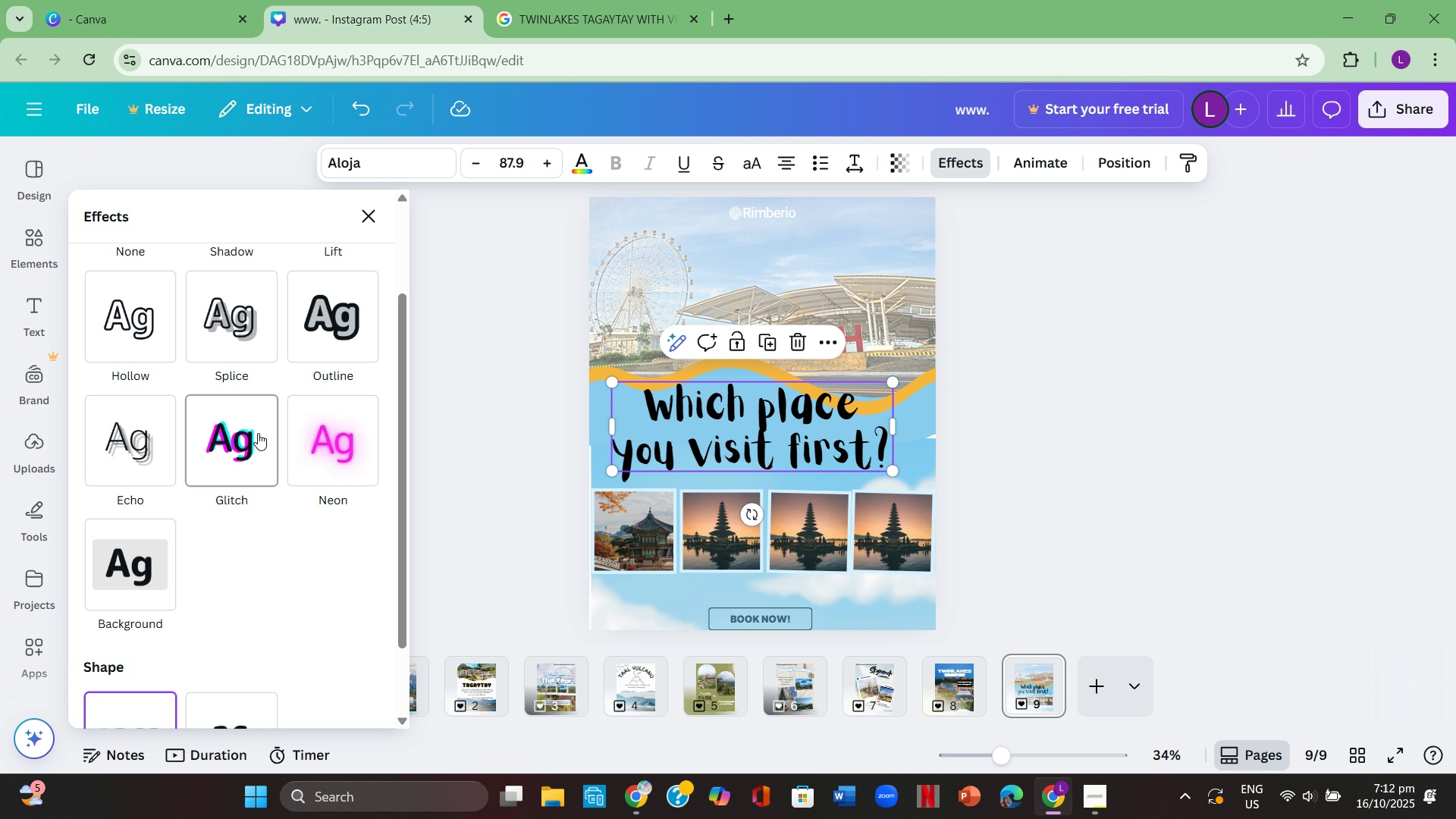 
left_click([250, 435])
 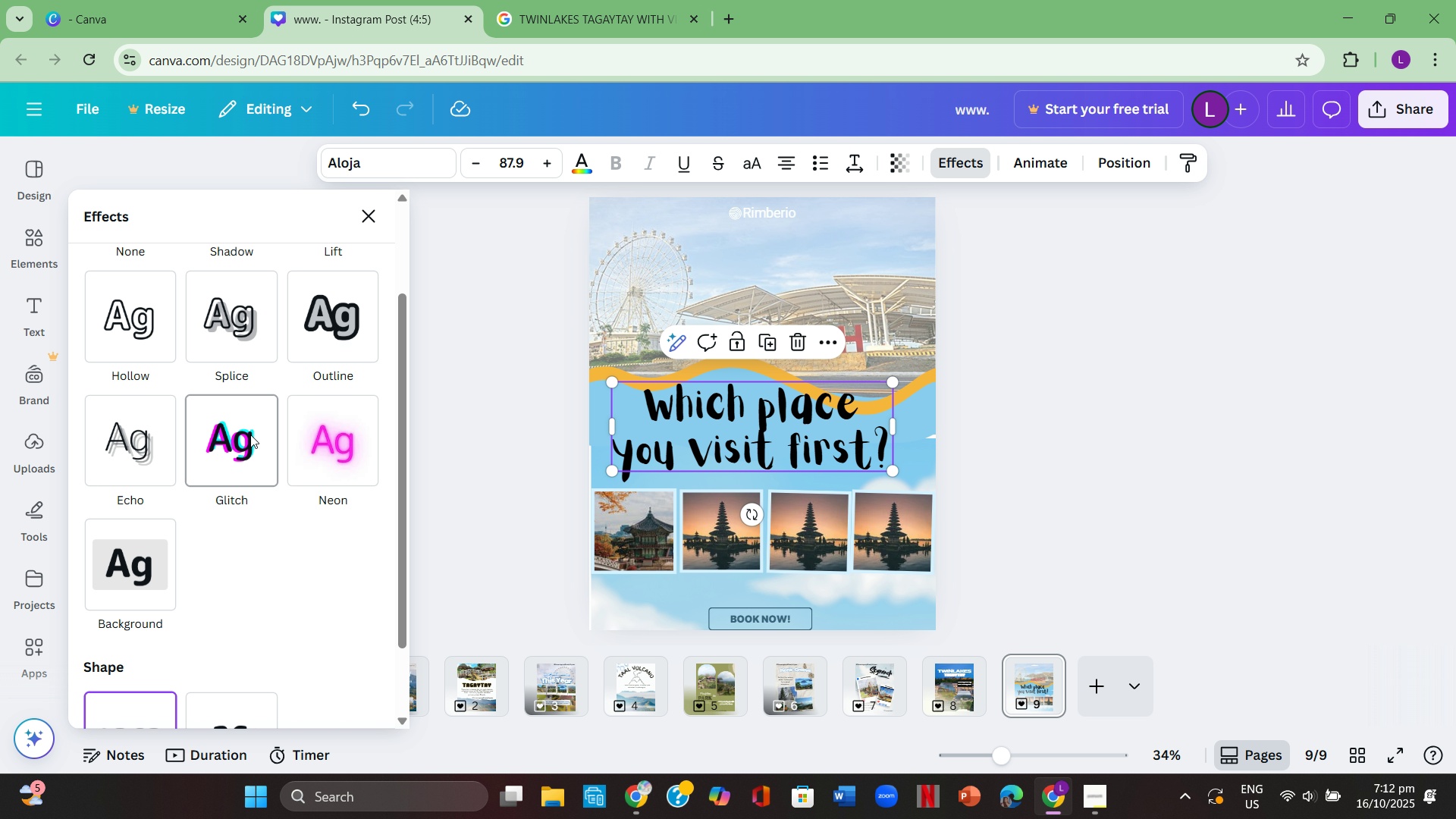 
scroll: coordinate [250, 435], scroll_direction: up, amount: 1.0
 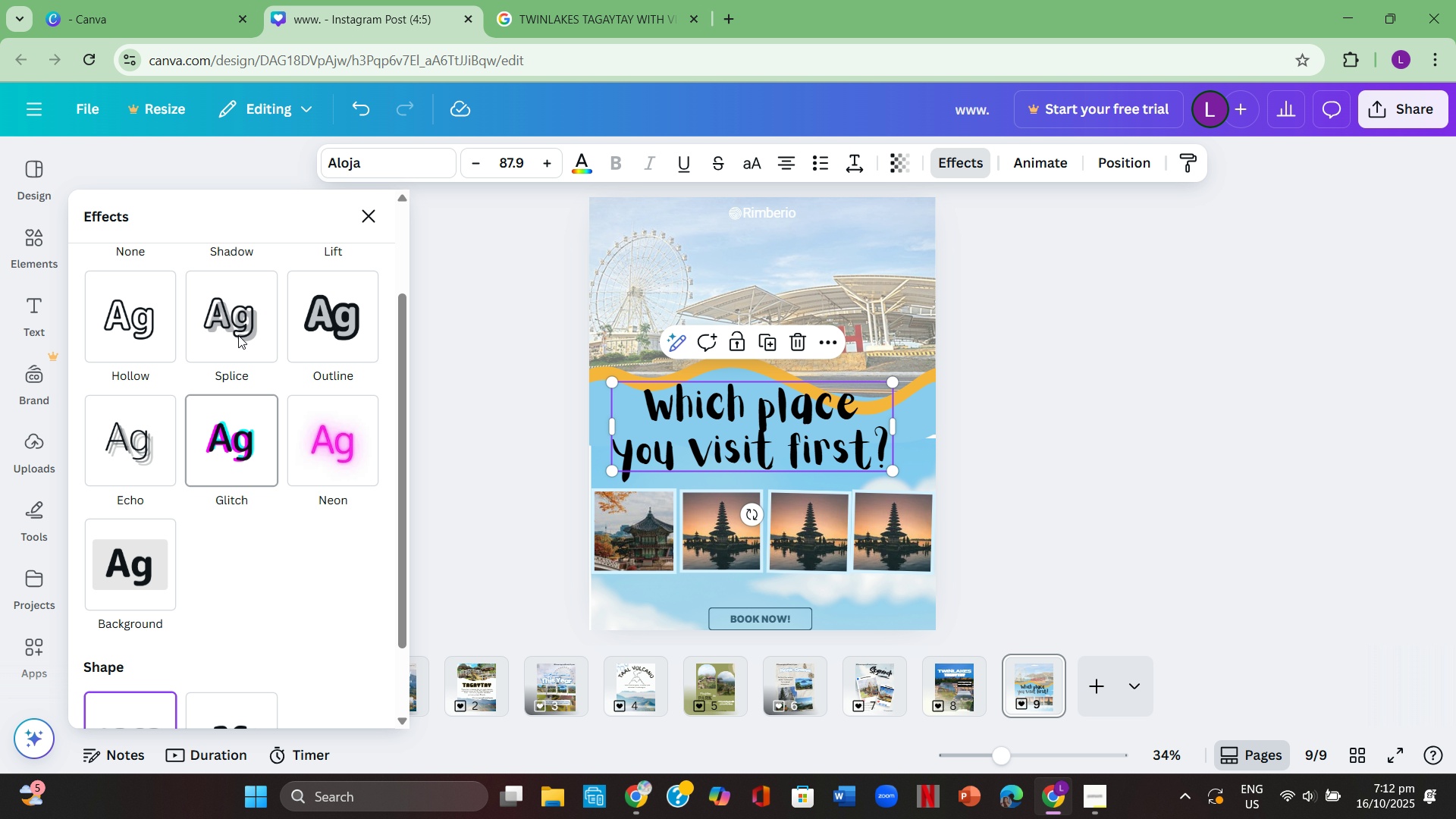 
left_click([237, 344])
 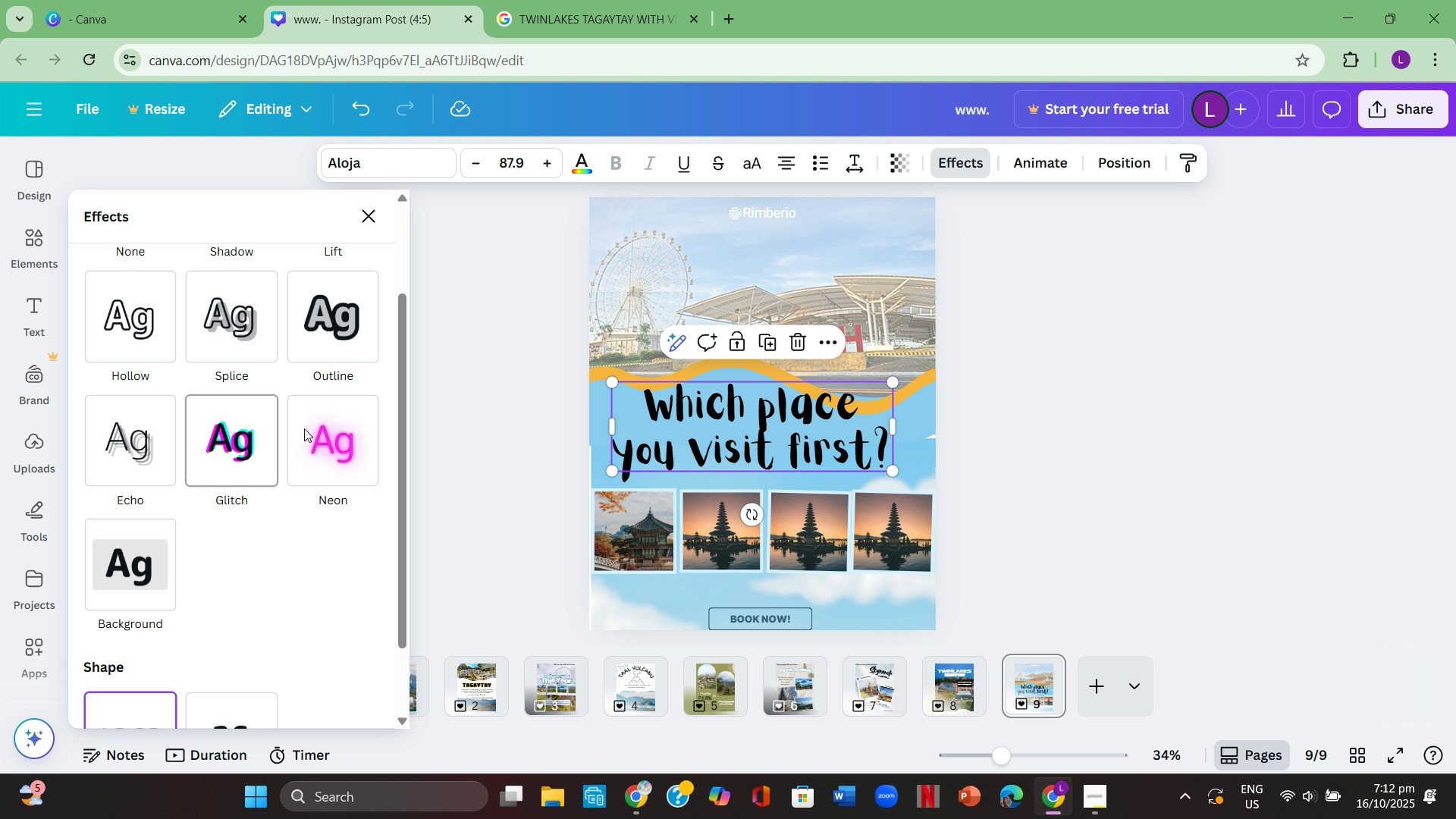 
scroll: coordinate [304, 428], scroll_direction: up, amount: 2.0
 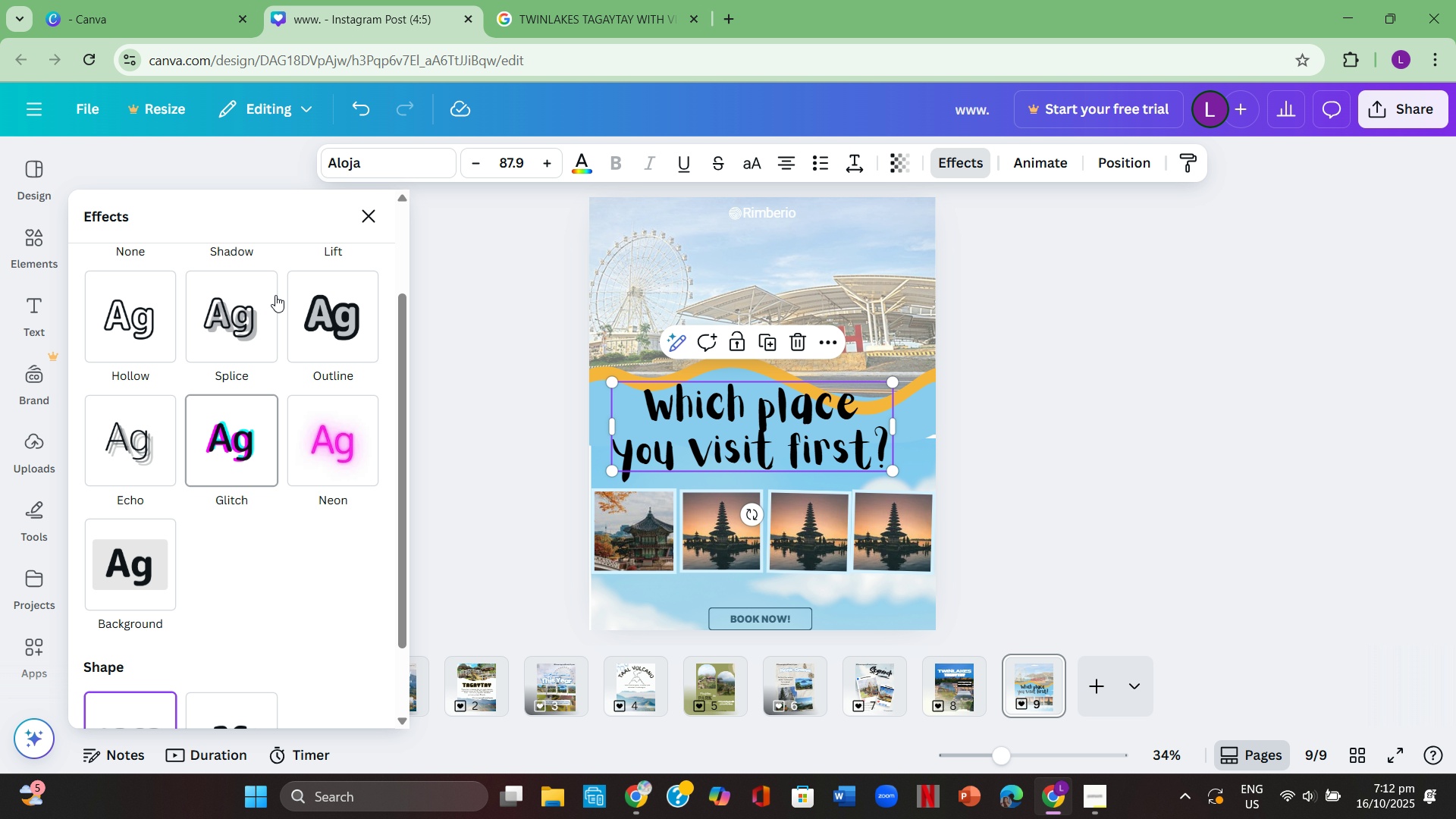 
double_click([234, 323])
 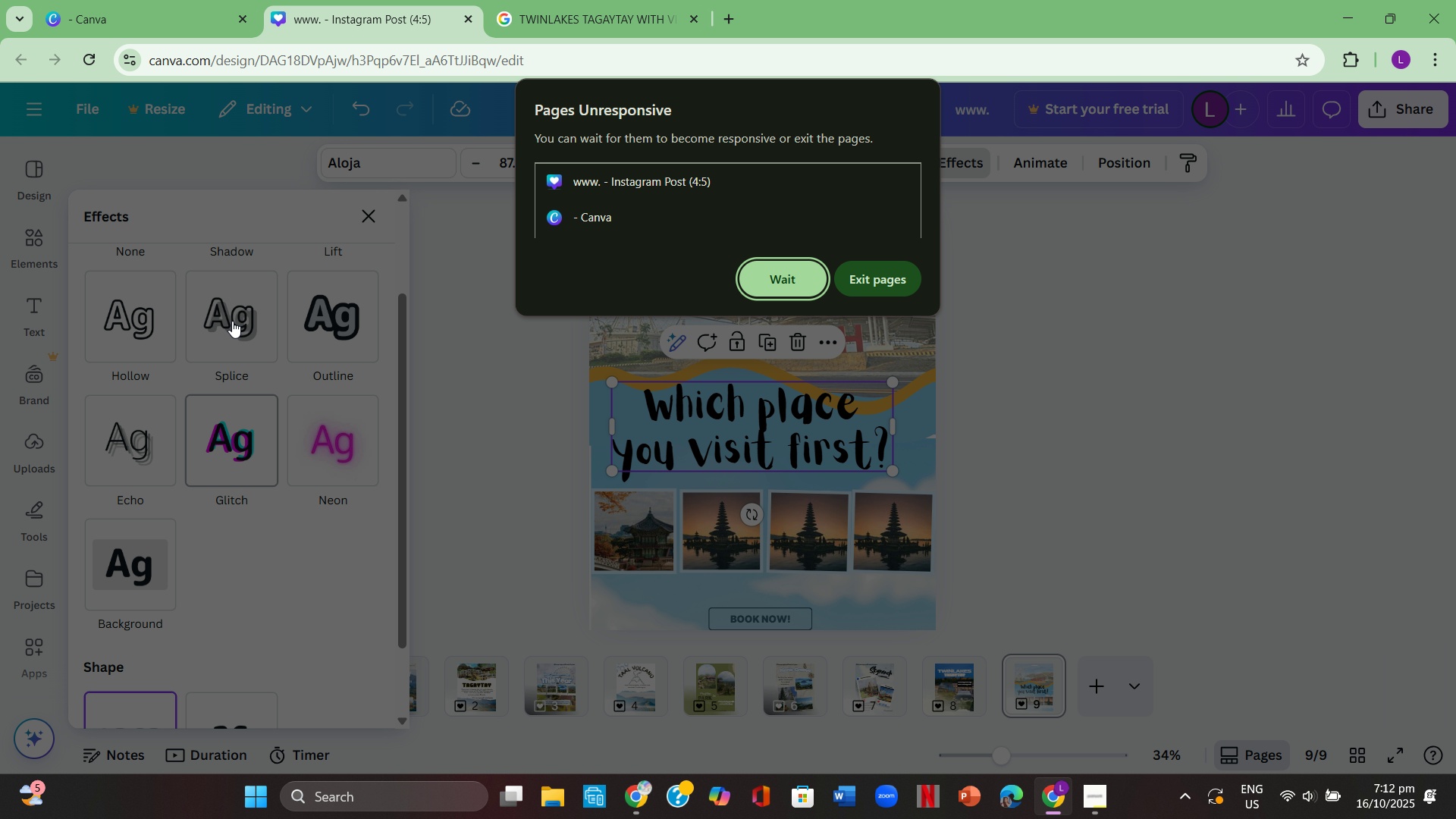 
wait(25.3)
 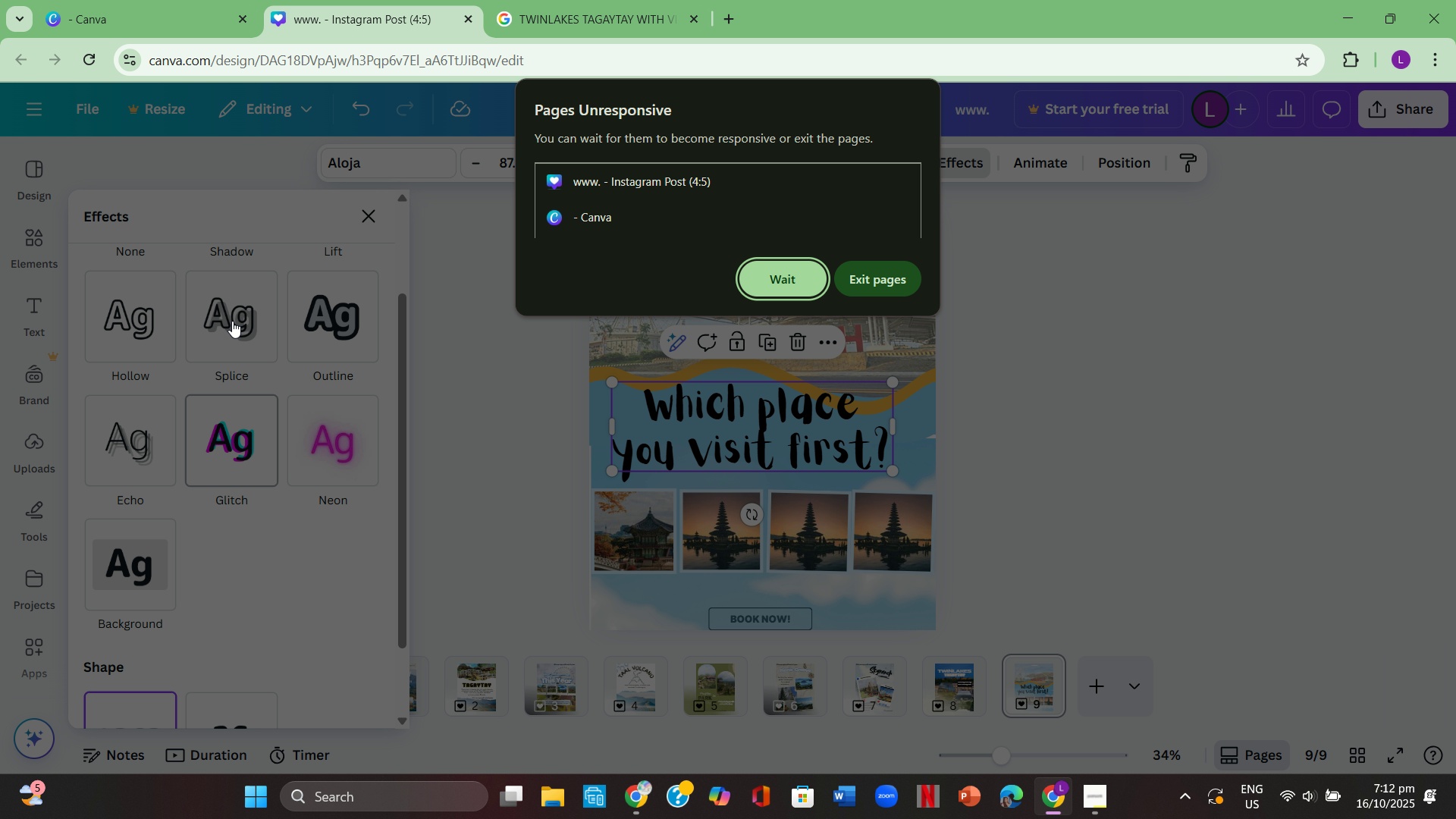 
left_click([786, 281])
 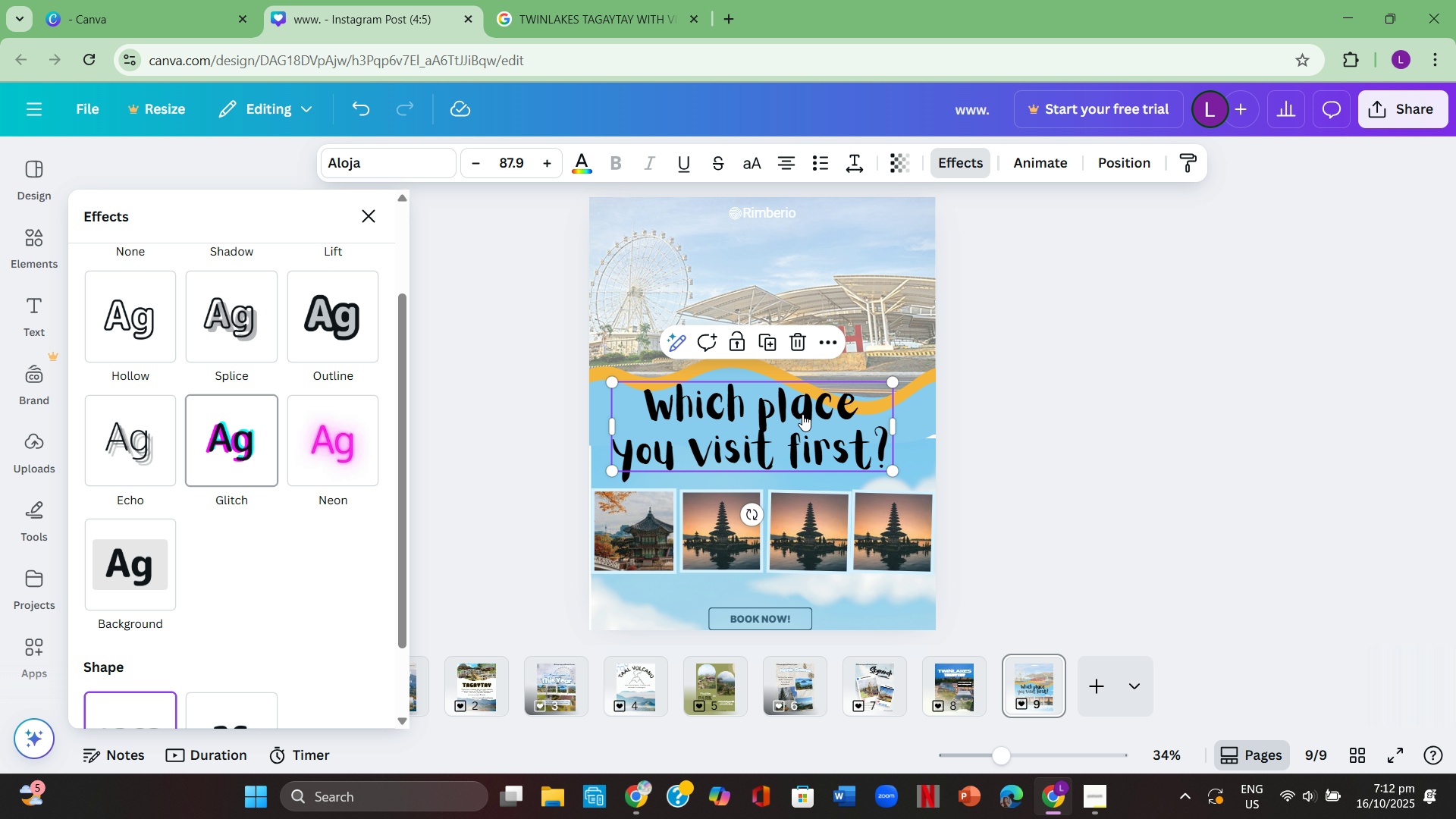 
scroll: coordinate [1082, 369], scroll_direction: down, amount: 2.0
 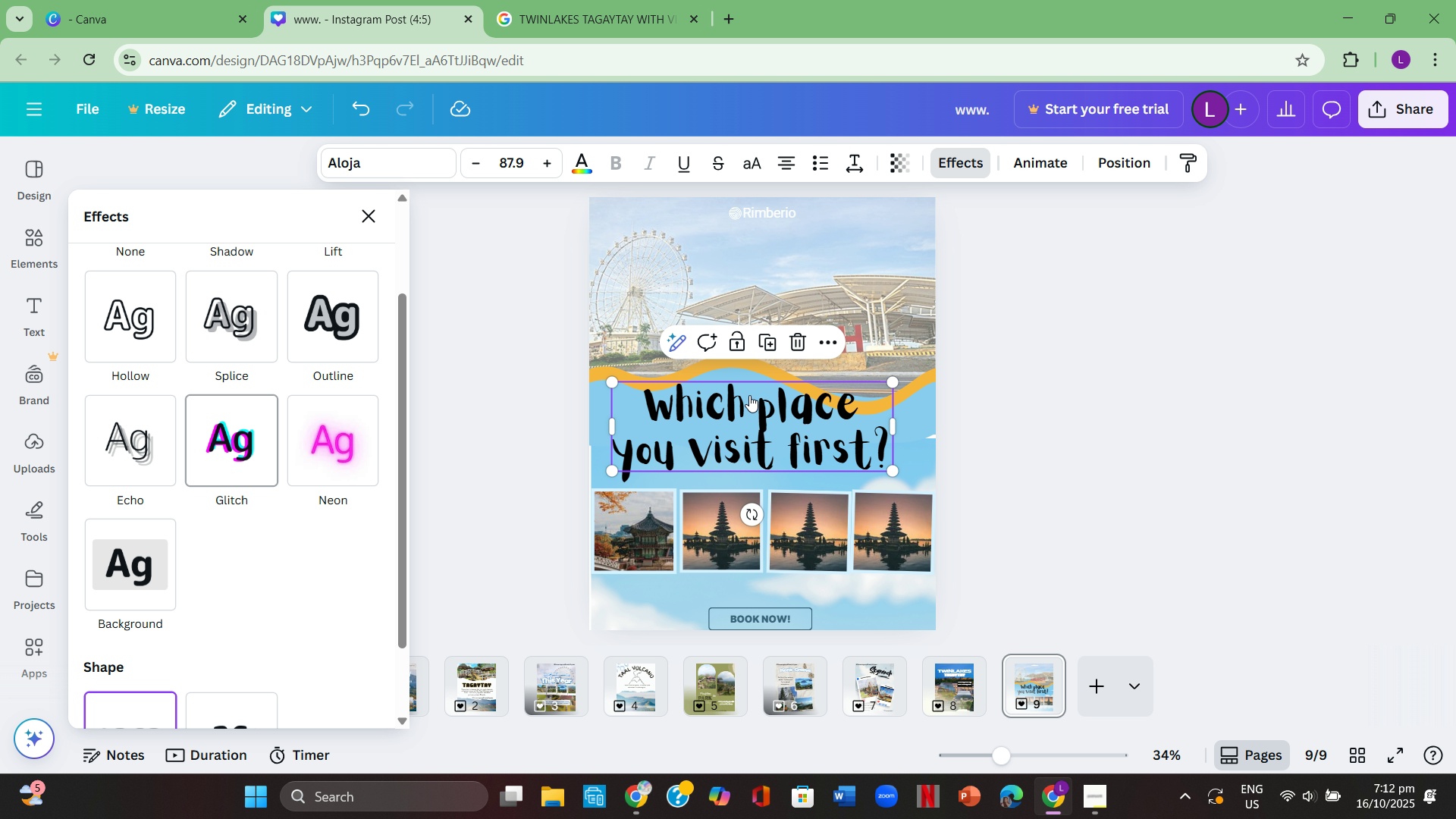 
triple_click([772, 451])
 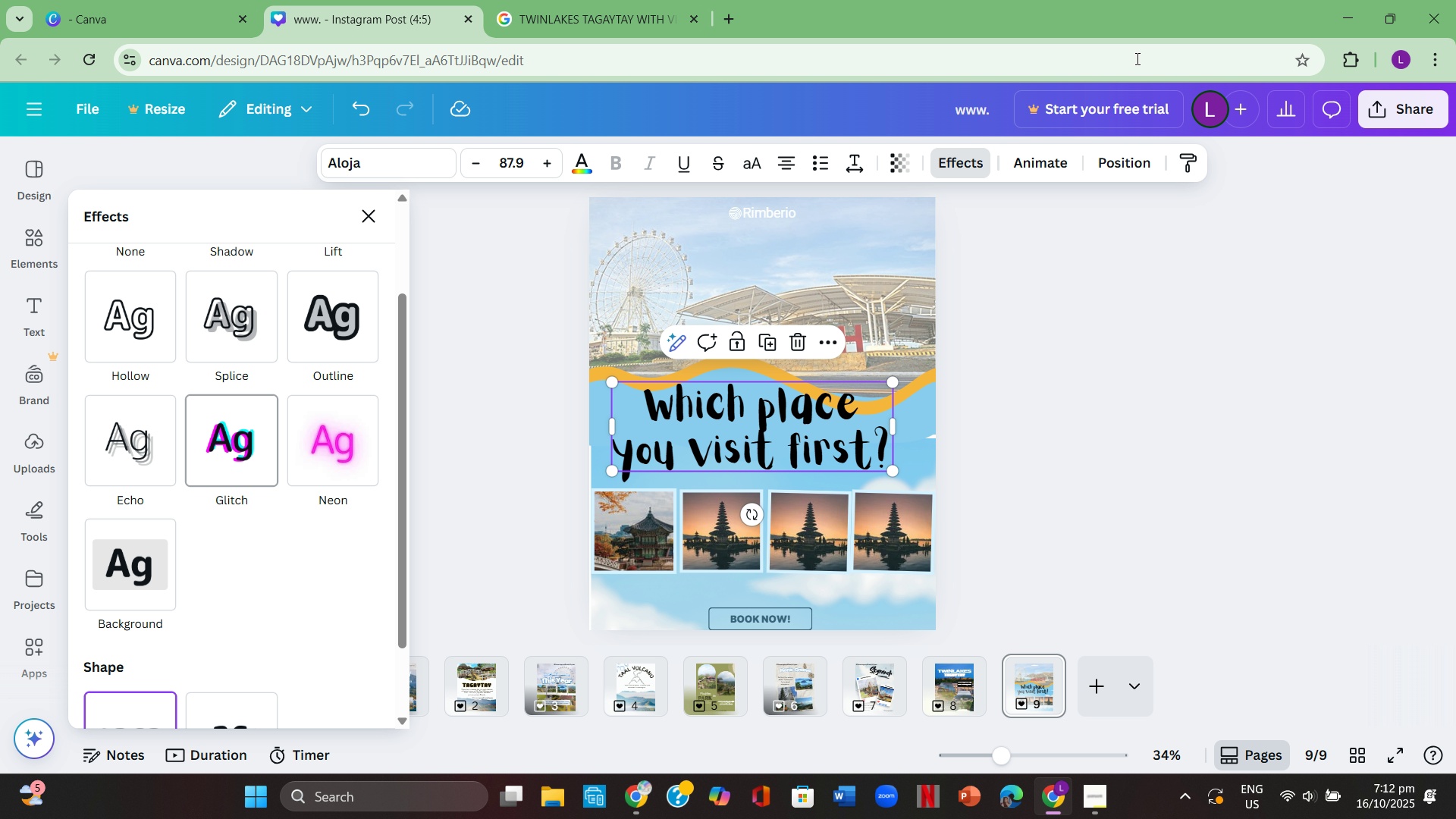 
triple_click([772, 451])
 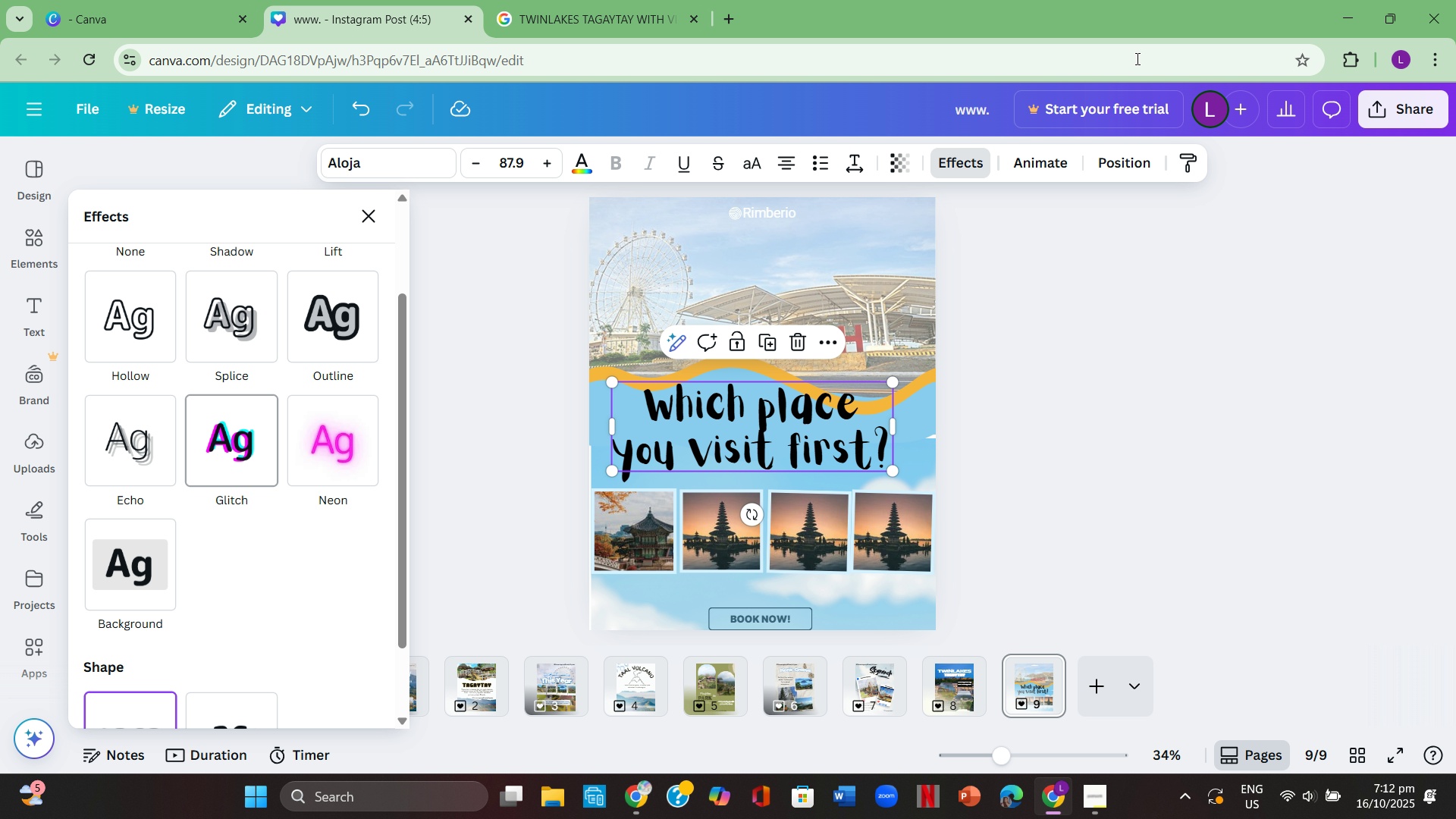 
triple_click([772, 451])
 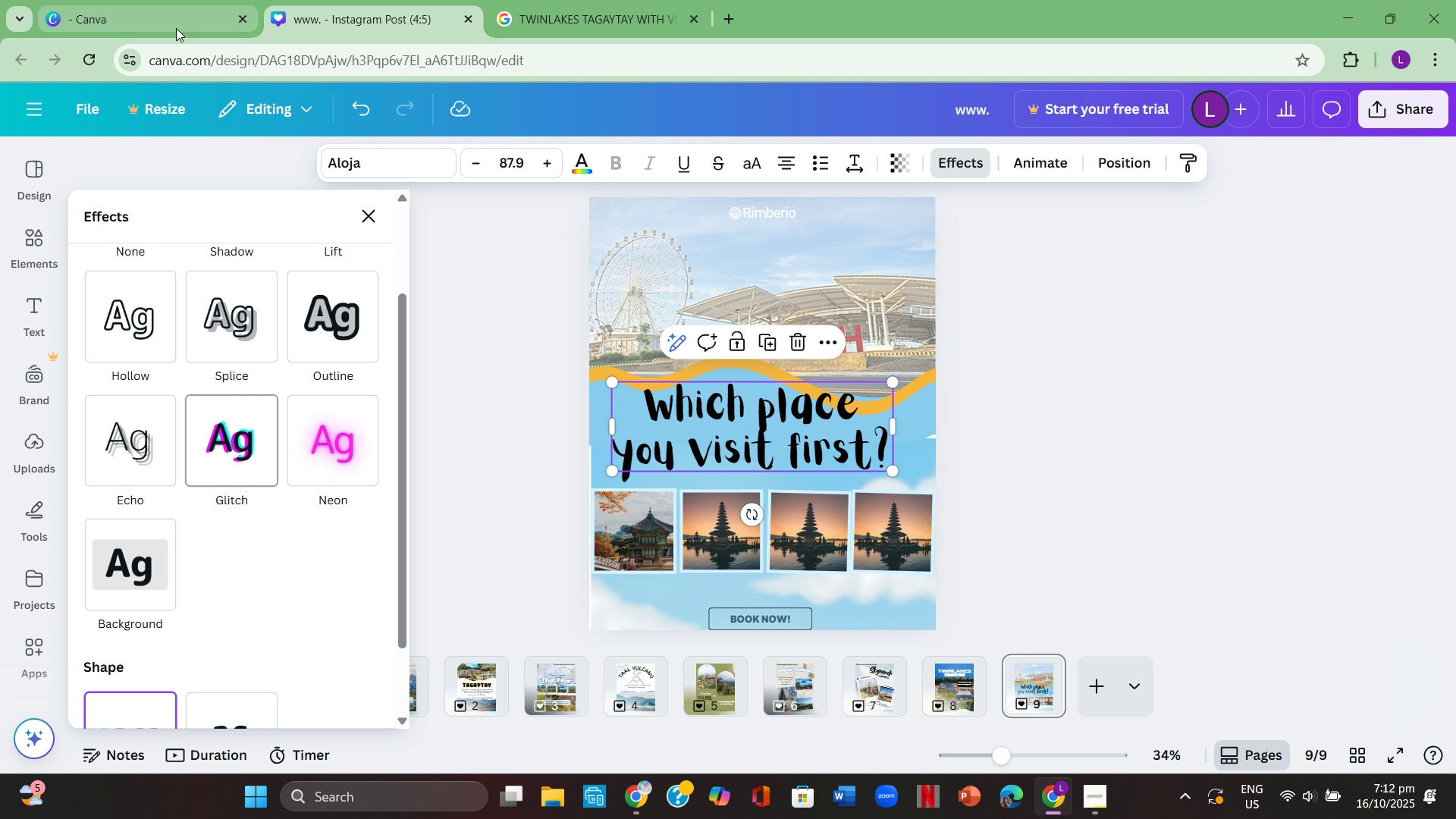 
left_click([176, 28])
 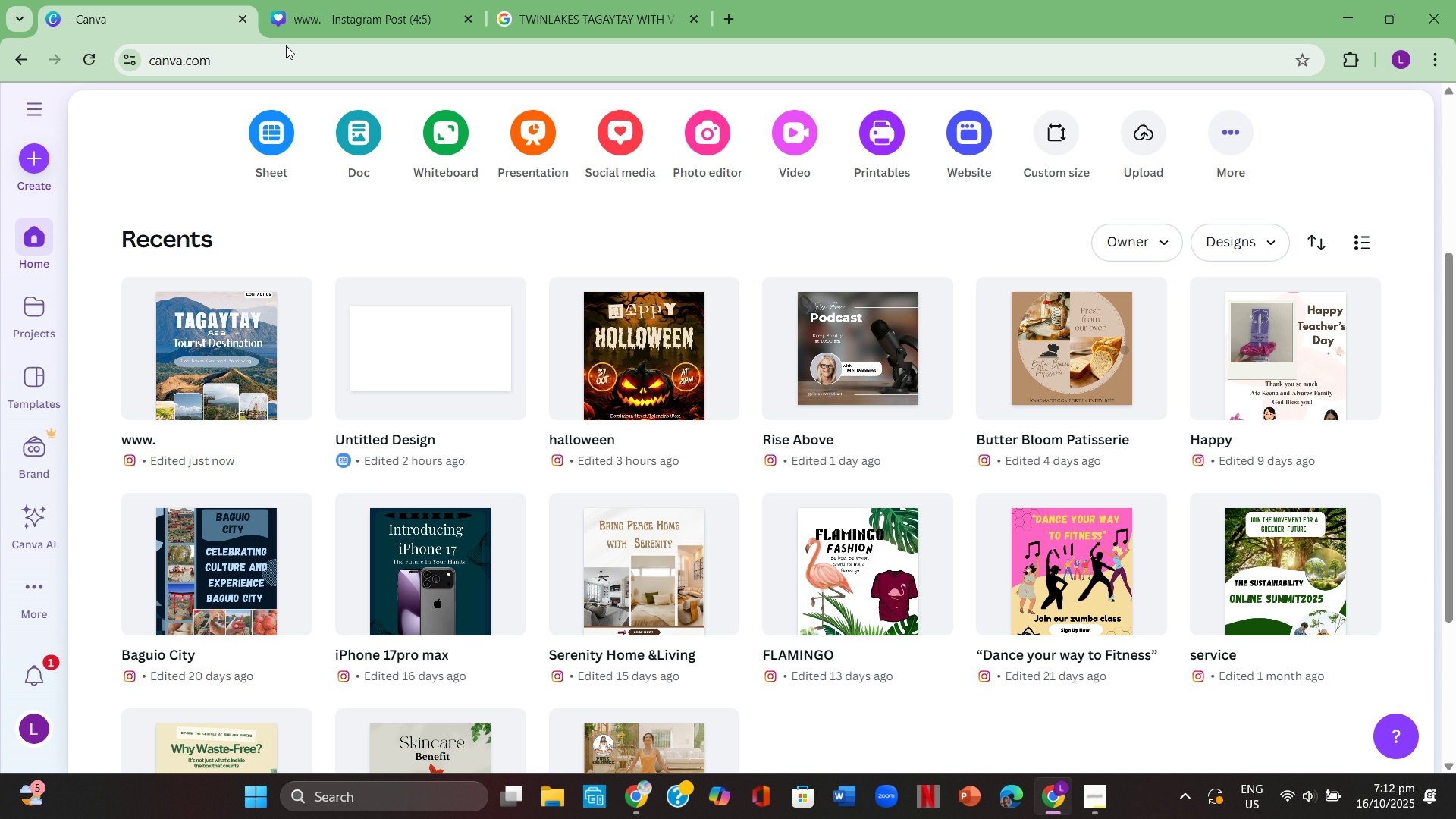 
wait(22.26)
 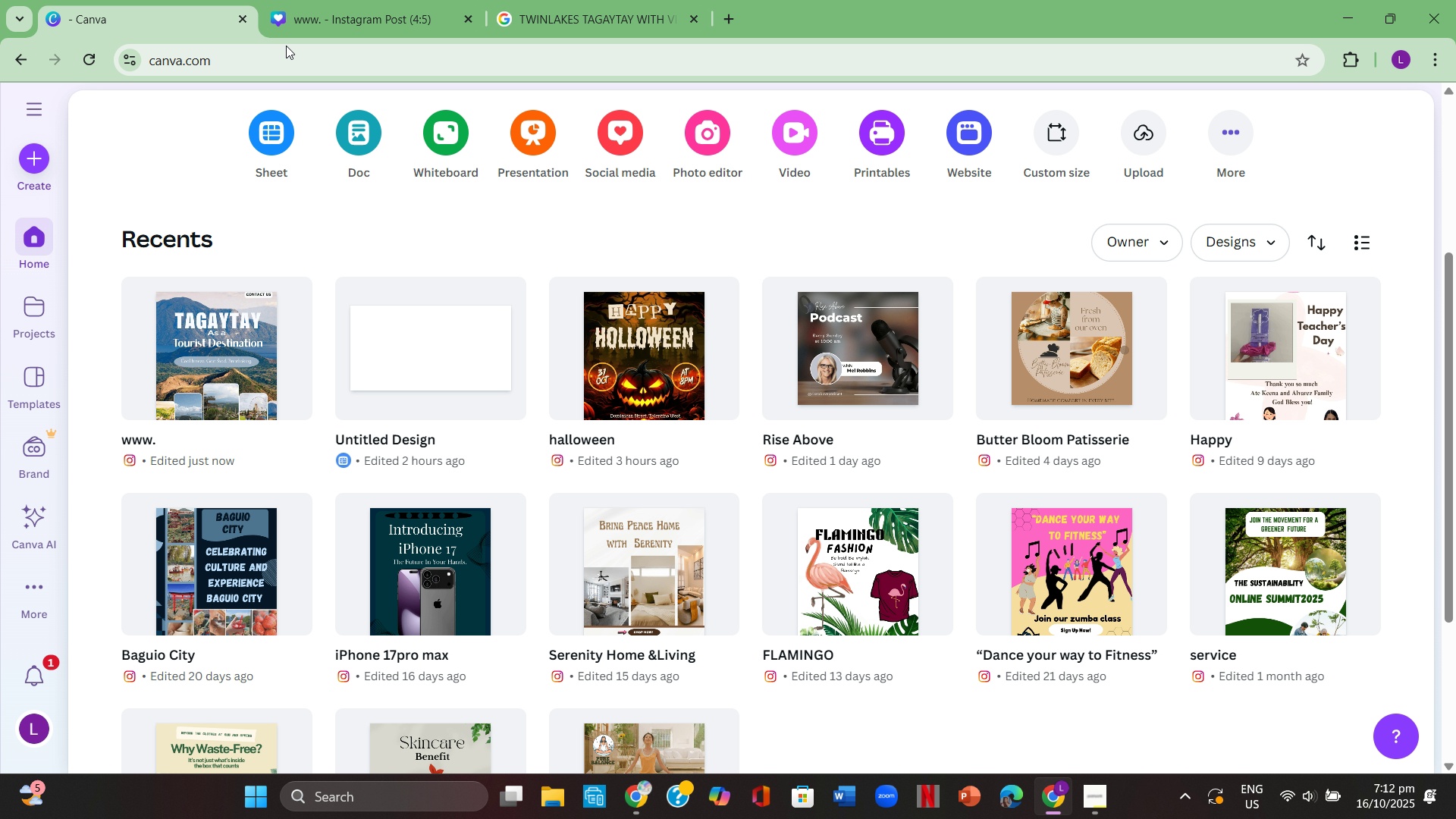 
left_click([242, 316])
 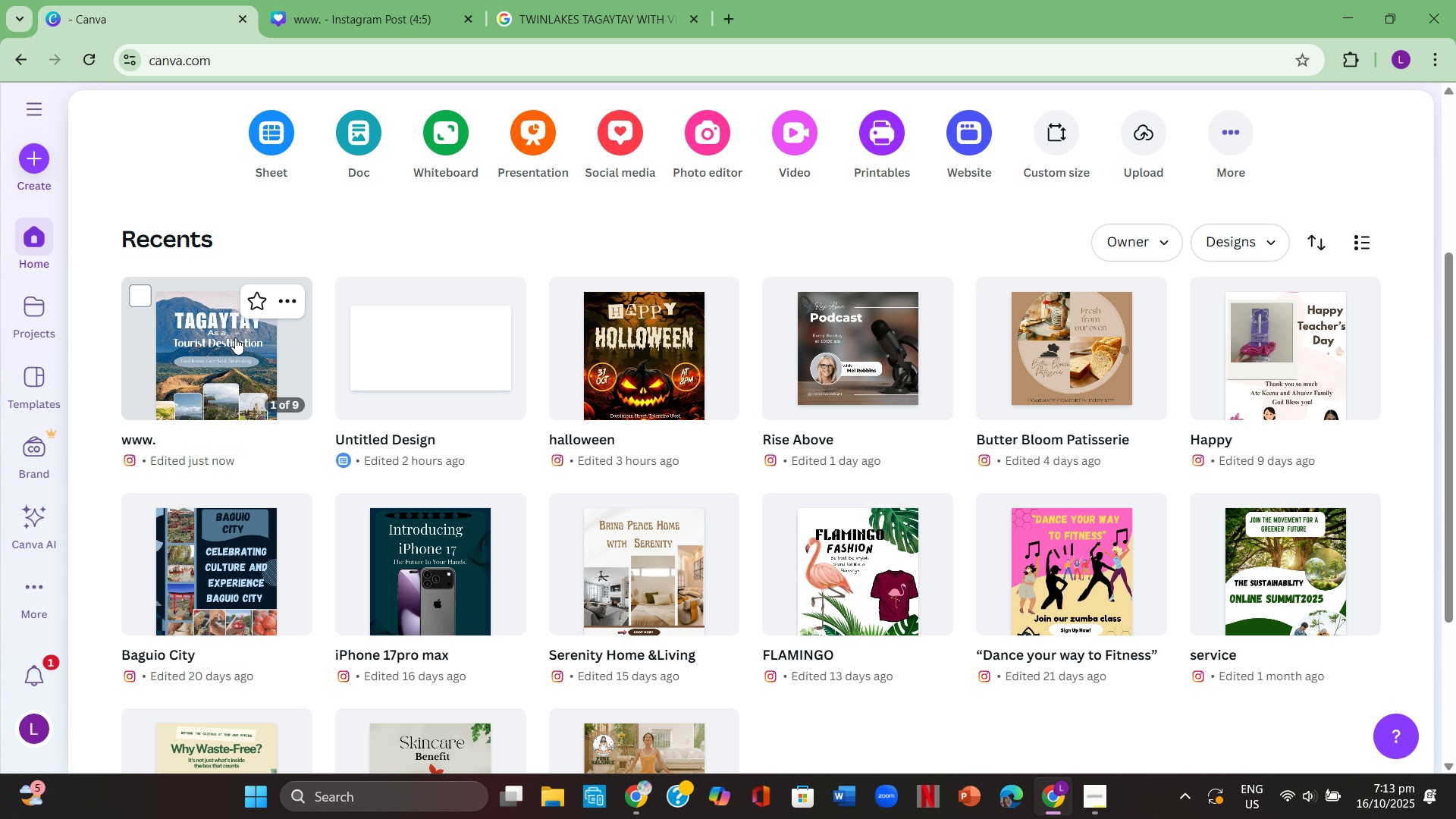 
left_click([235, 339])
 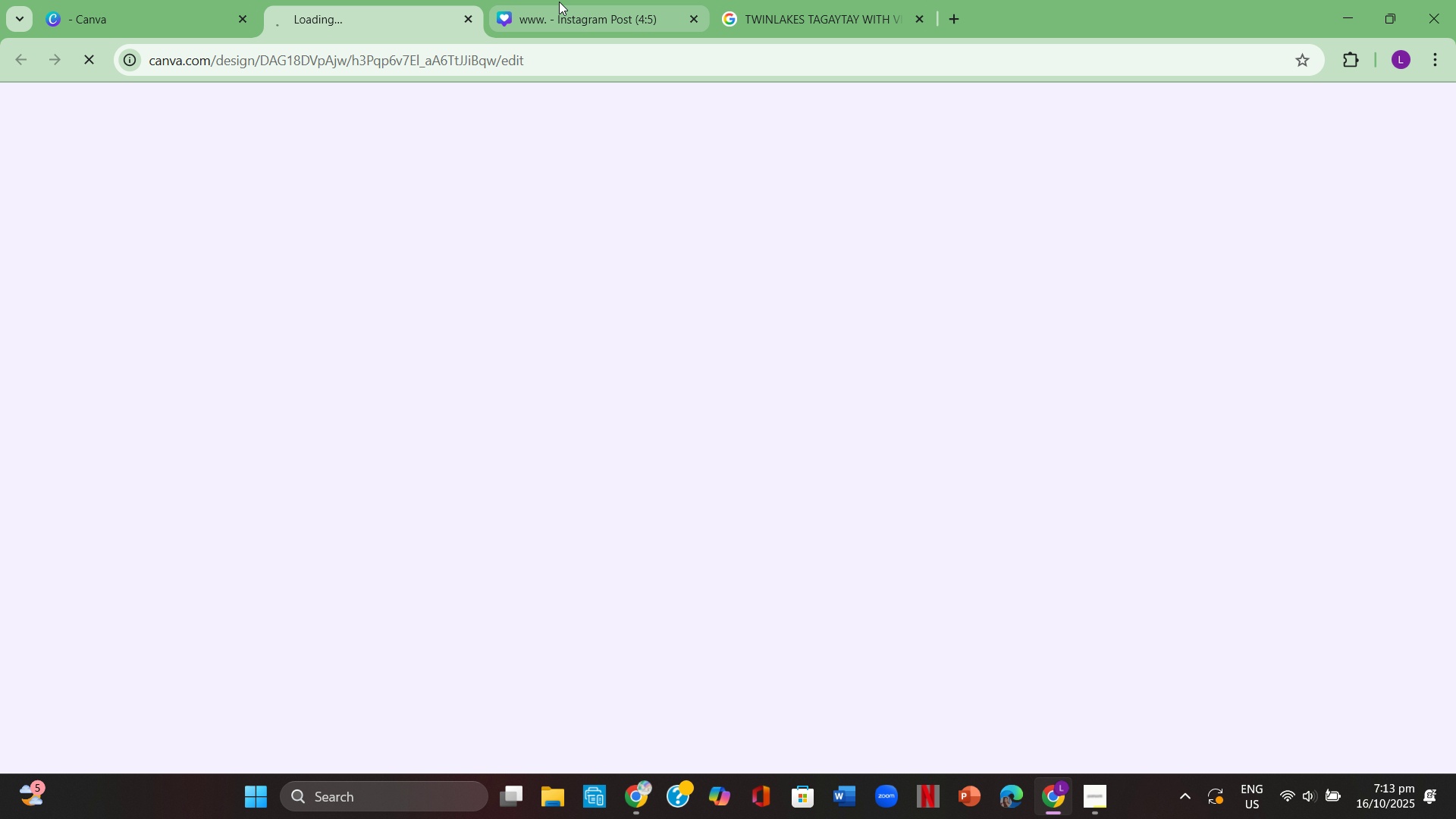 
left_click([560, 2])
 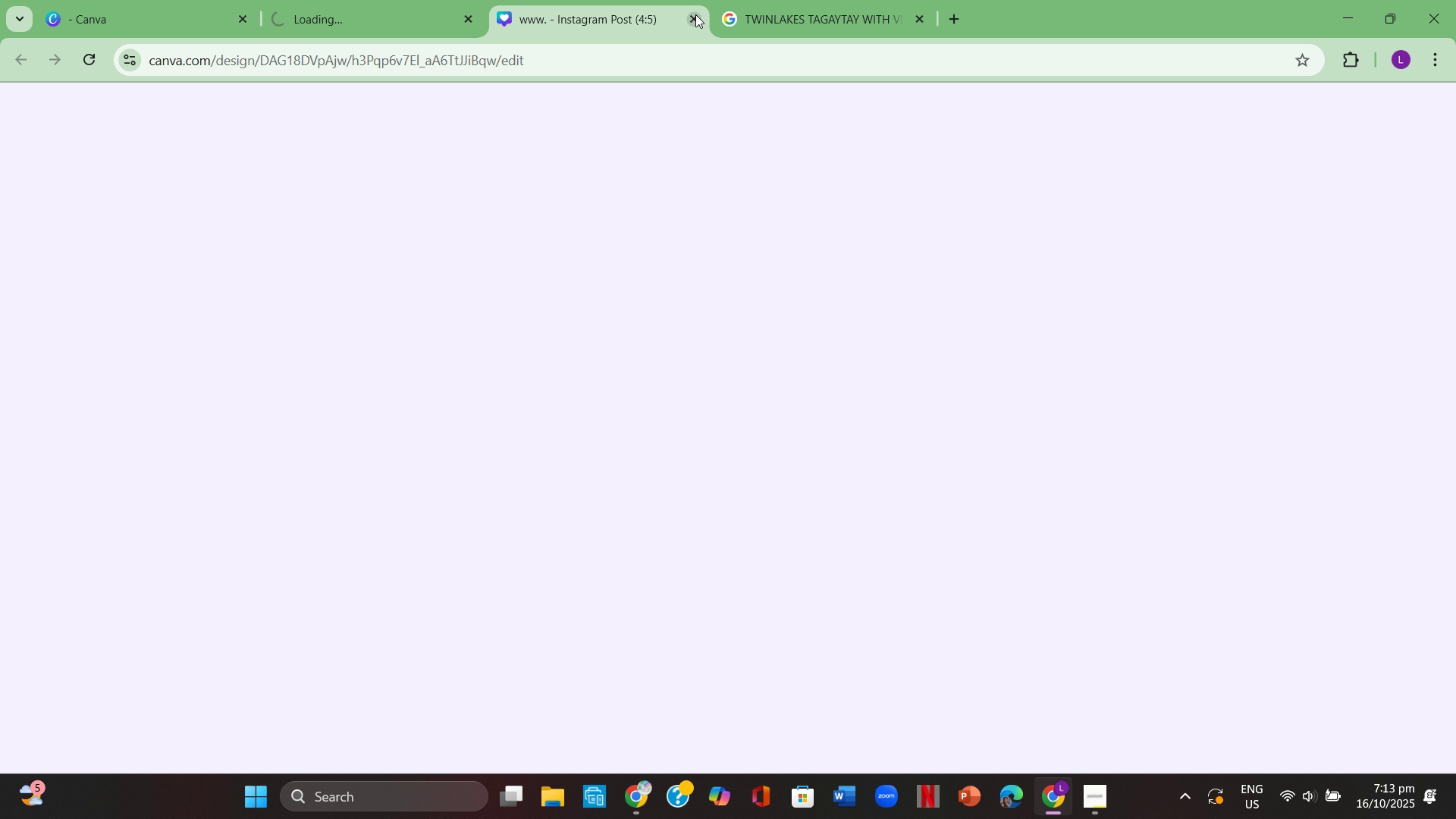 
left_click([695, 14])
 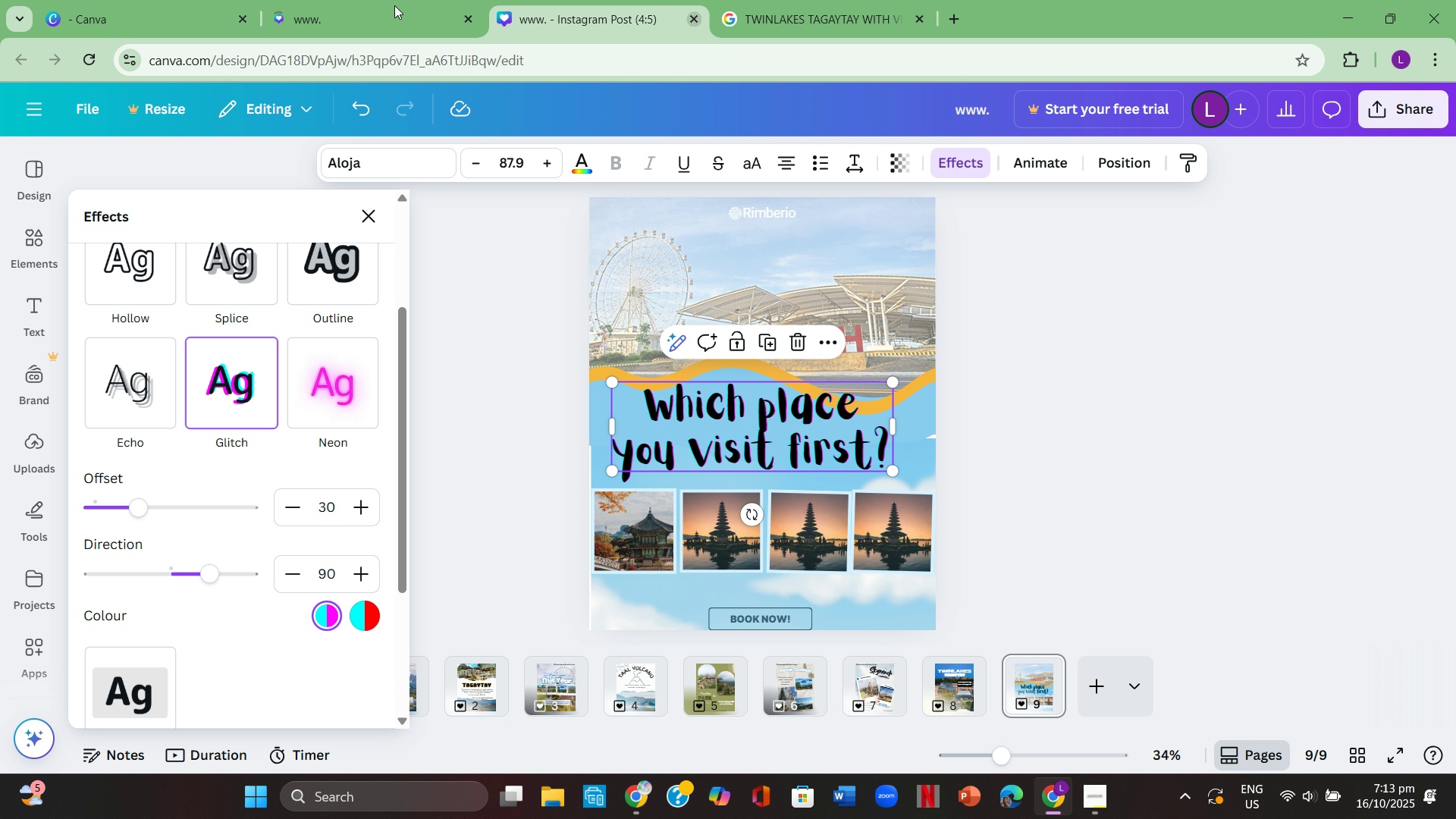 
left_click([394, 5])
 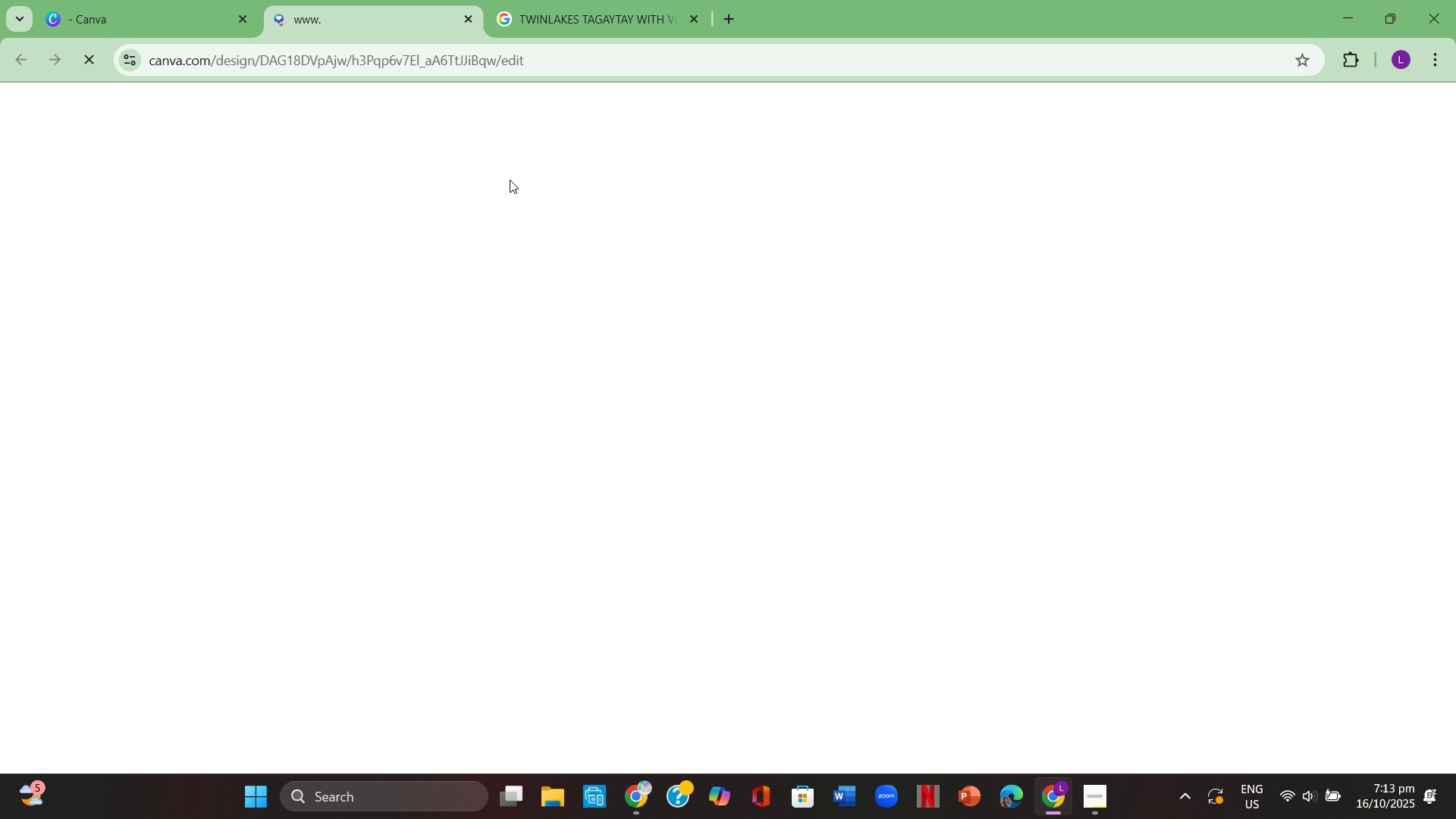 
mouse_move([496, 214])
 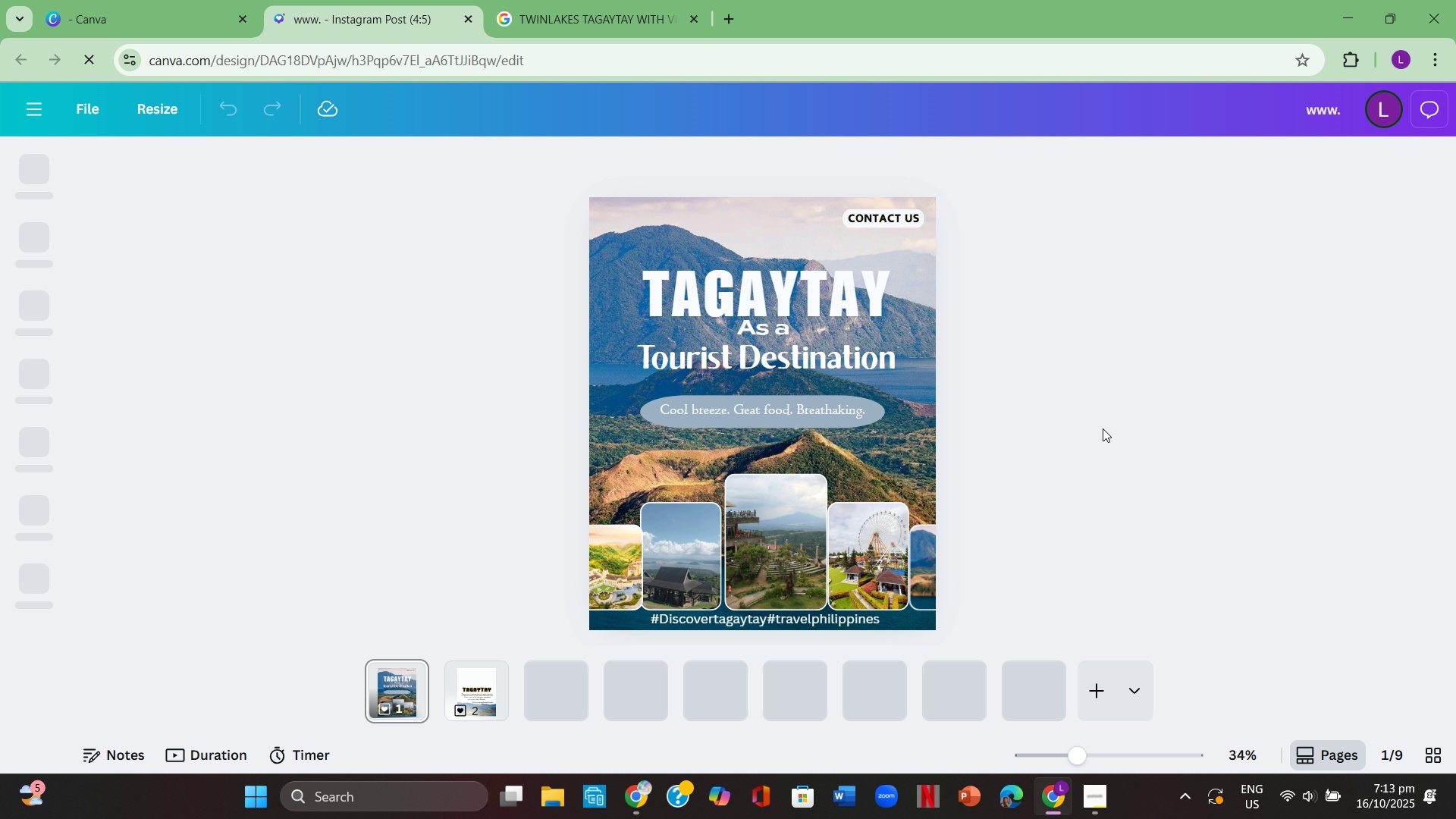 
wait(5.59)
 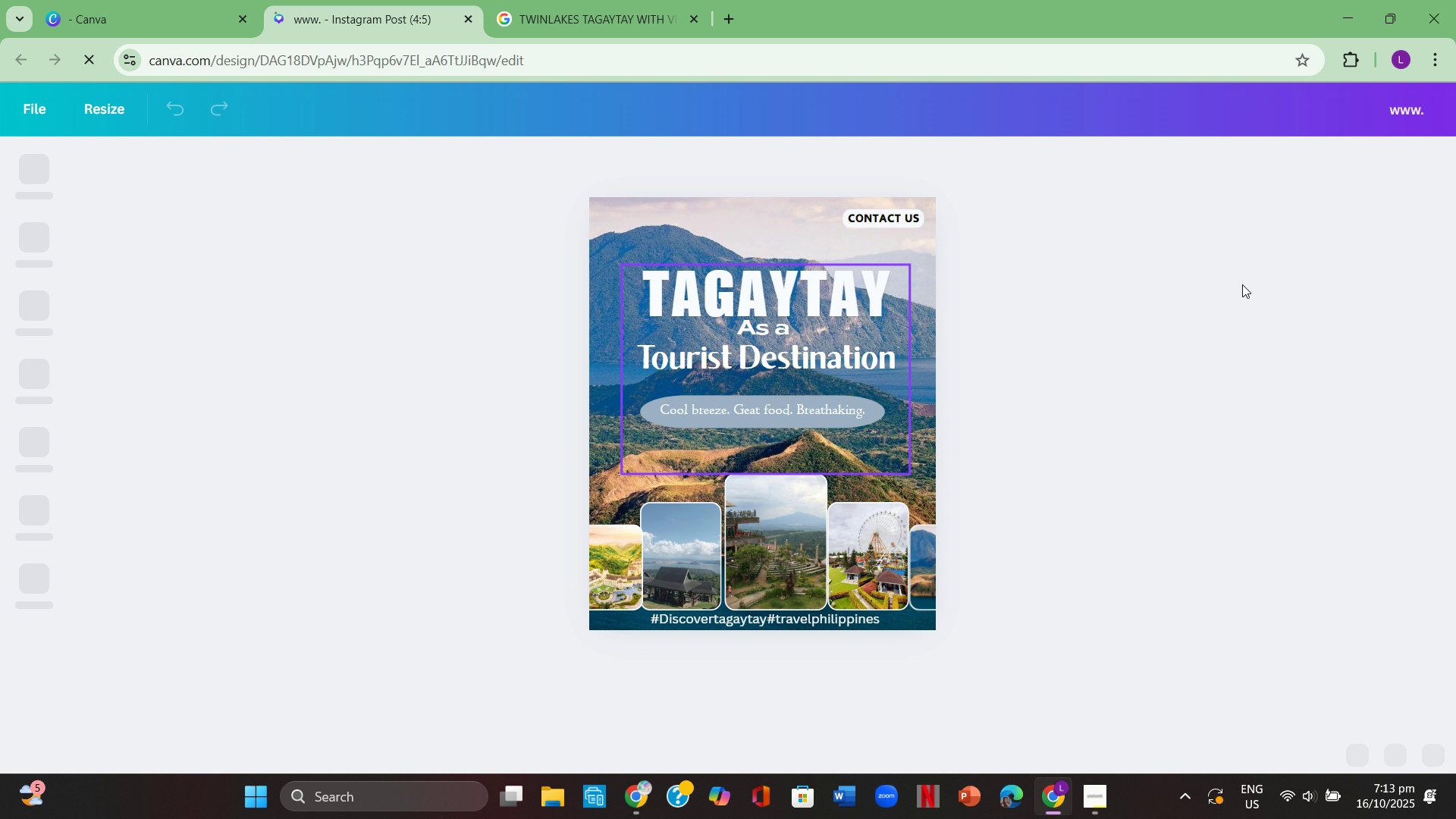 
key(ArrowRight)
 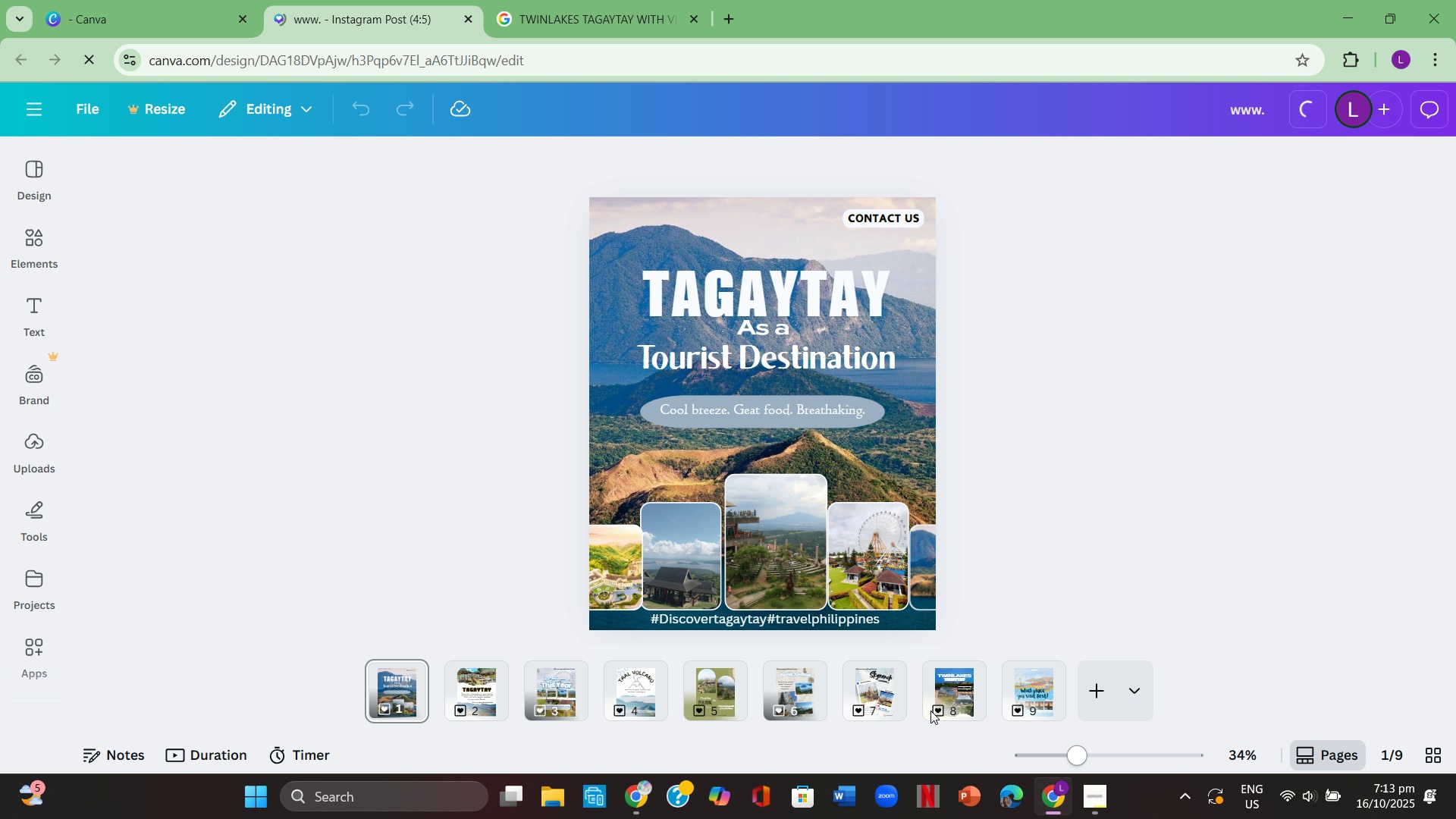 
left_click([965, 682])
 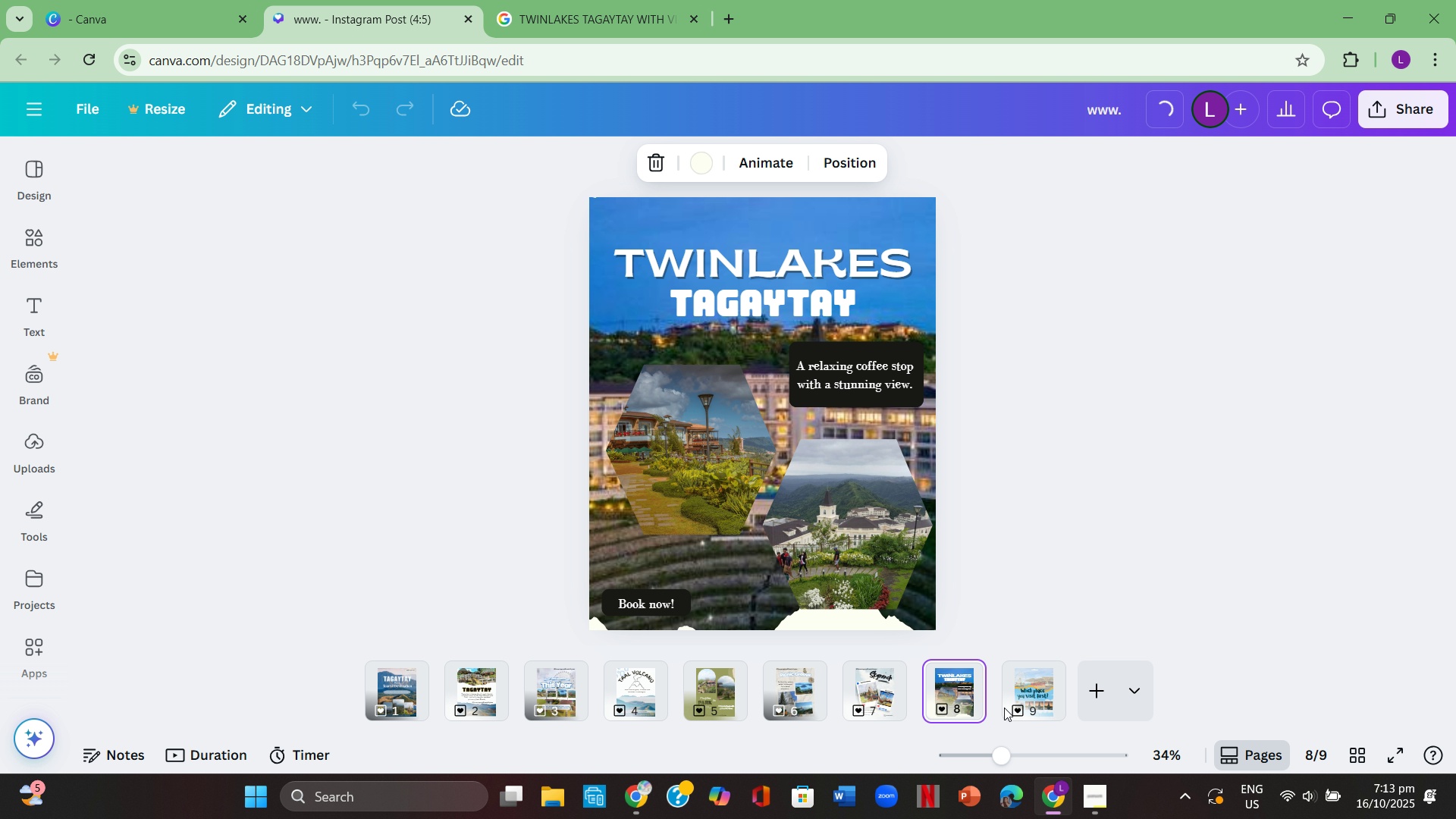 
left_click([1176, 598])
 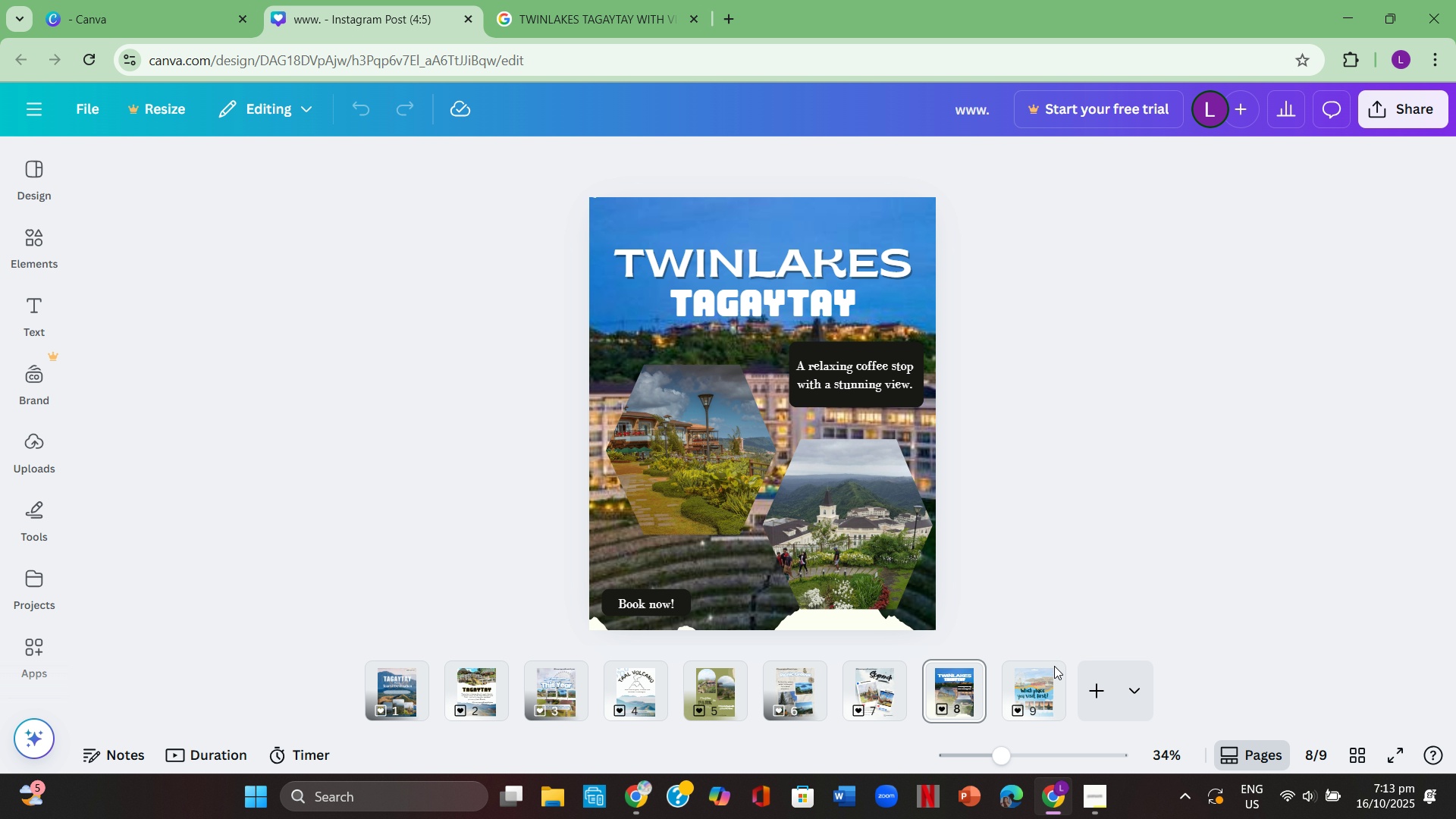 
mouse_move([1026, 673])
 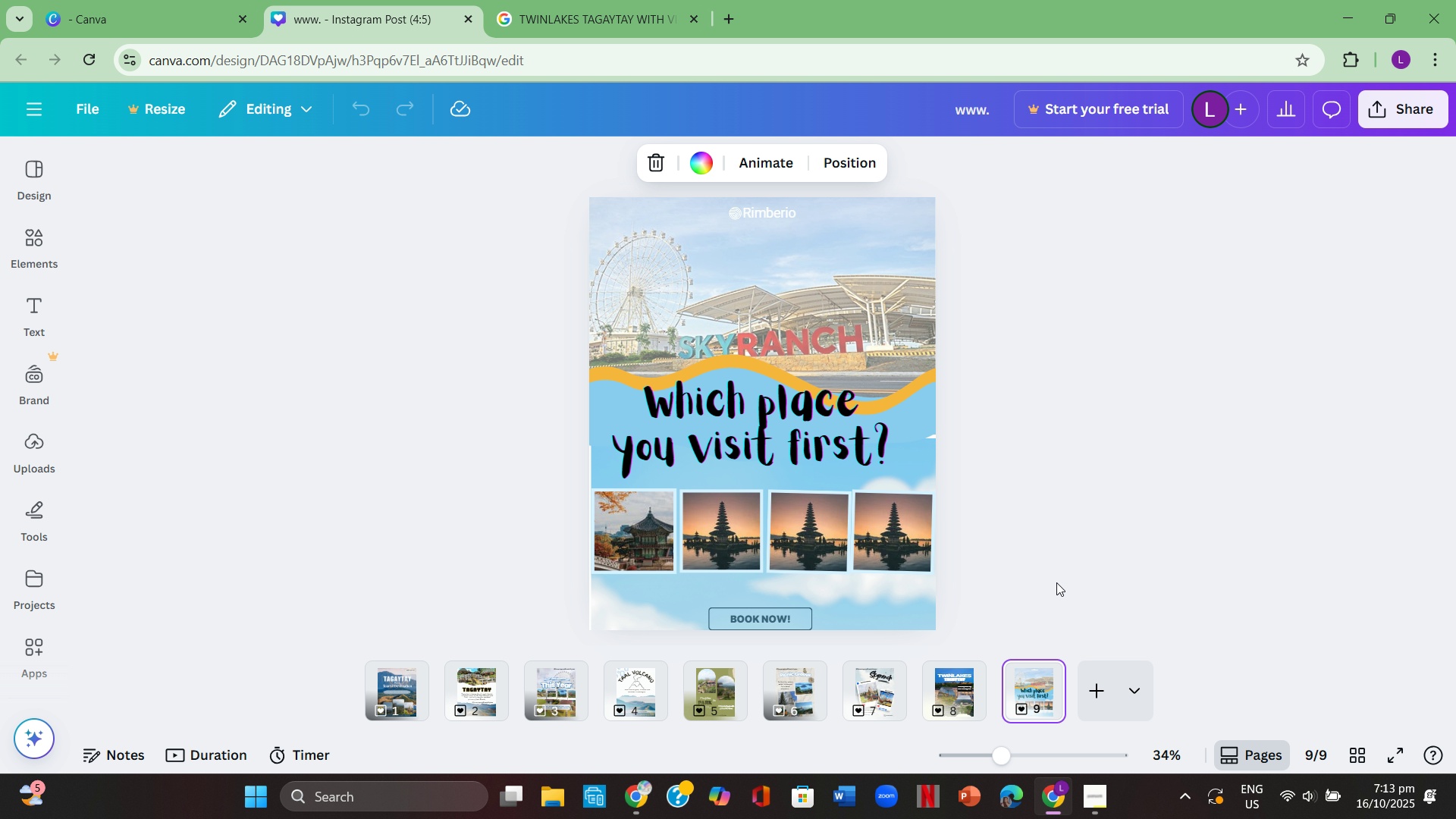 
left_click([1056, 582])
 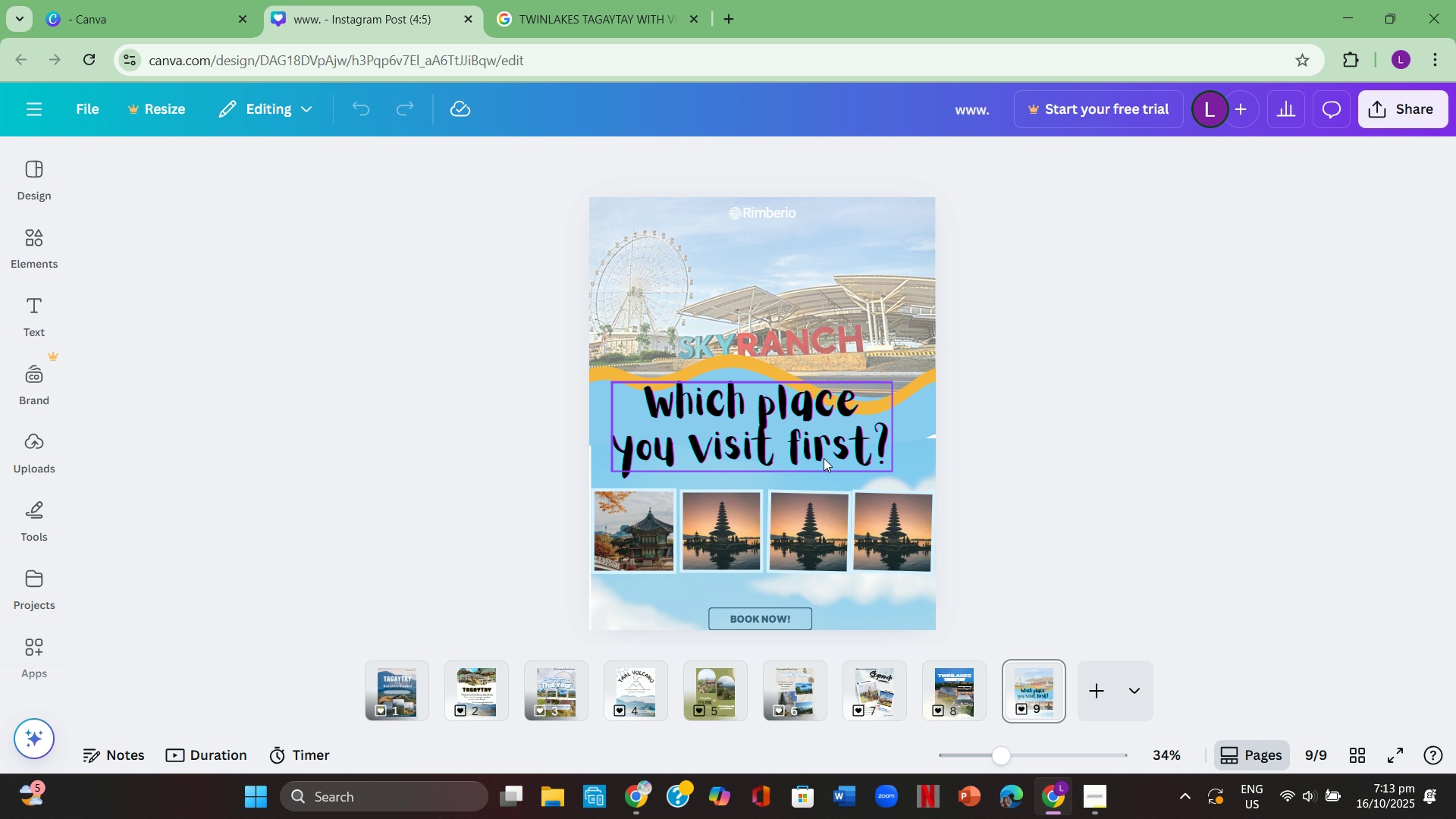 
left_click([831, 447])
 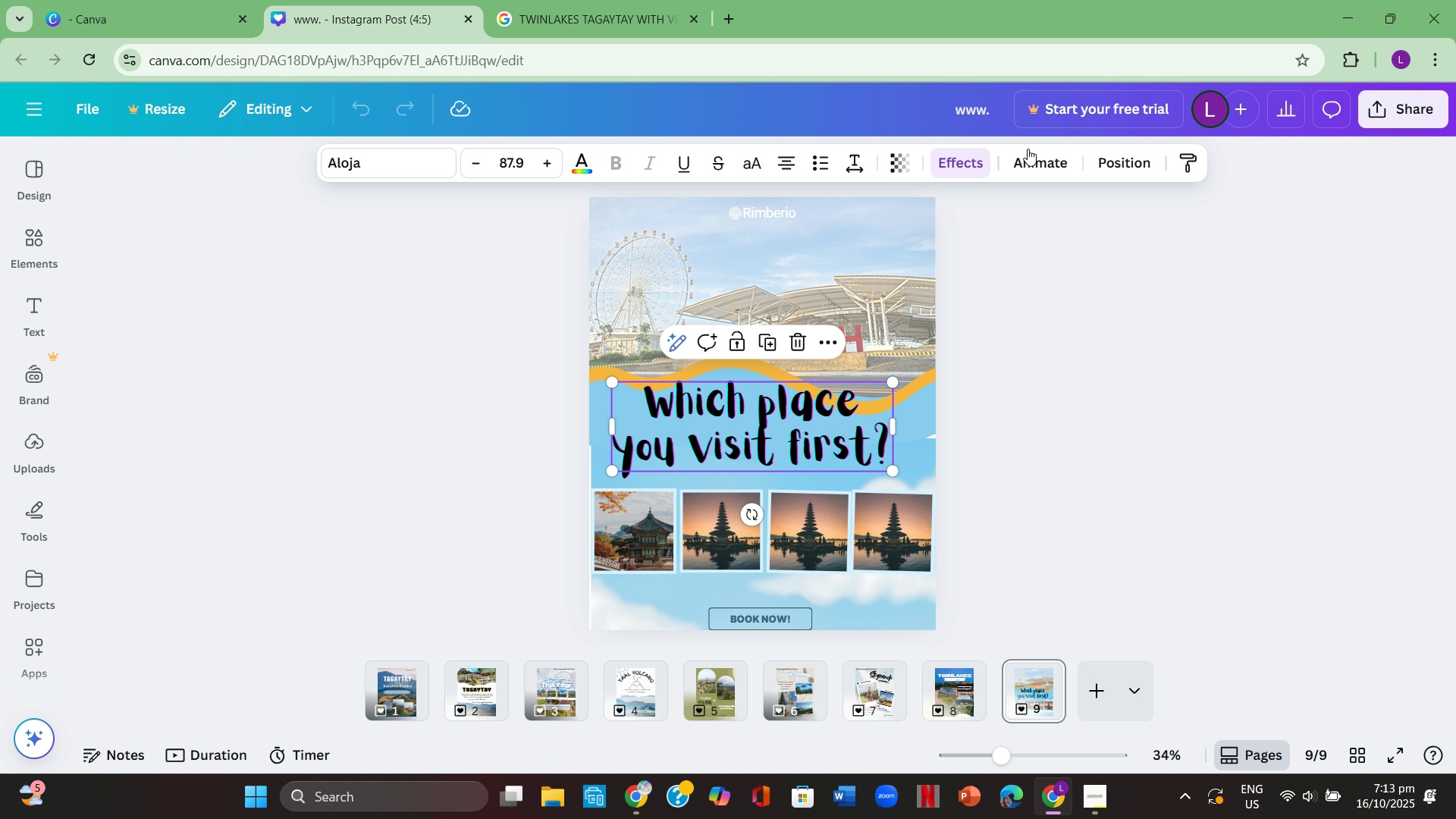 
left_click([973, 171])
 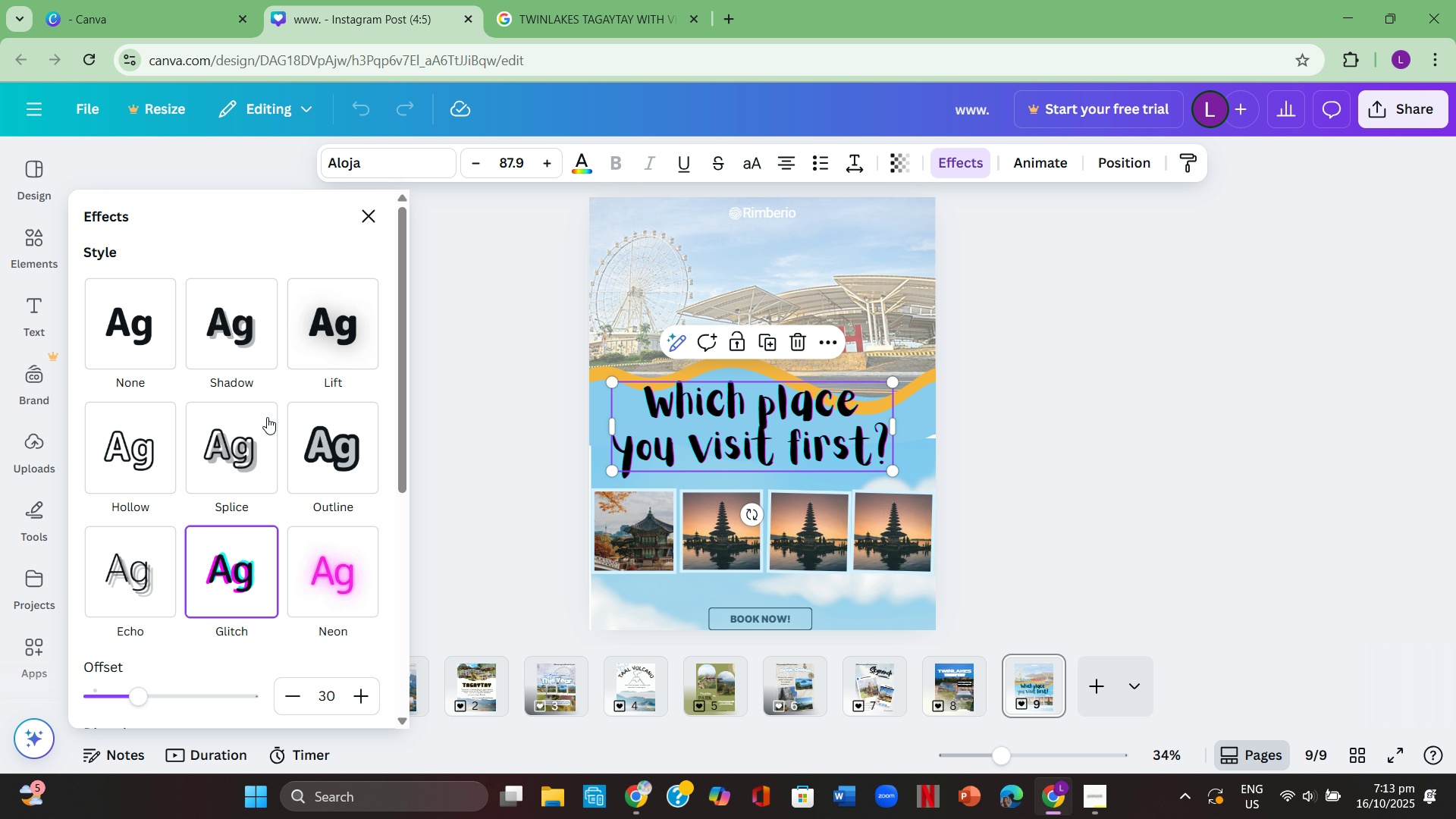 
left_click([243, 435])
 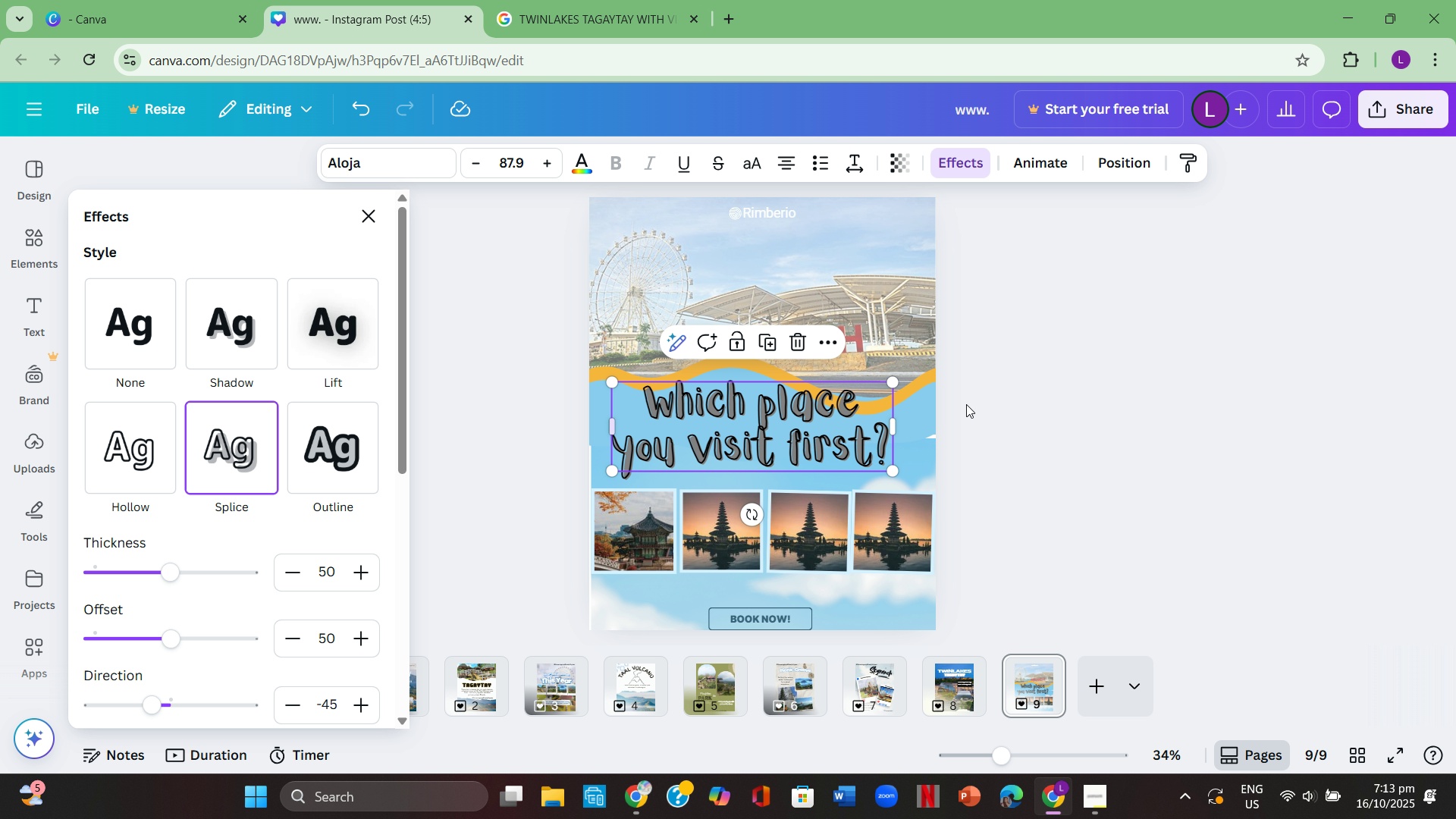 
left_click([1092, 404])
 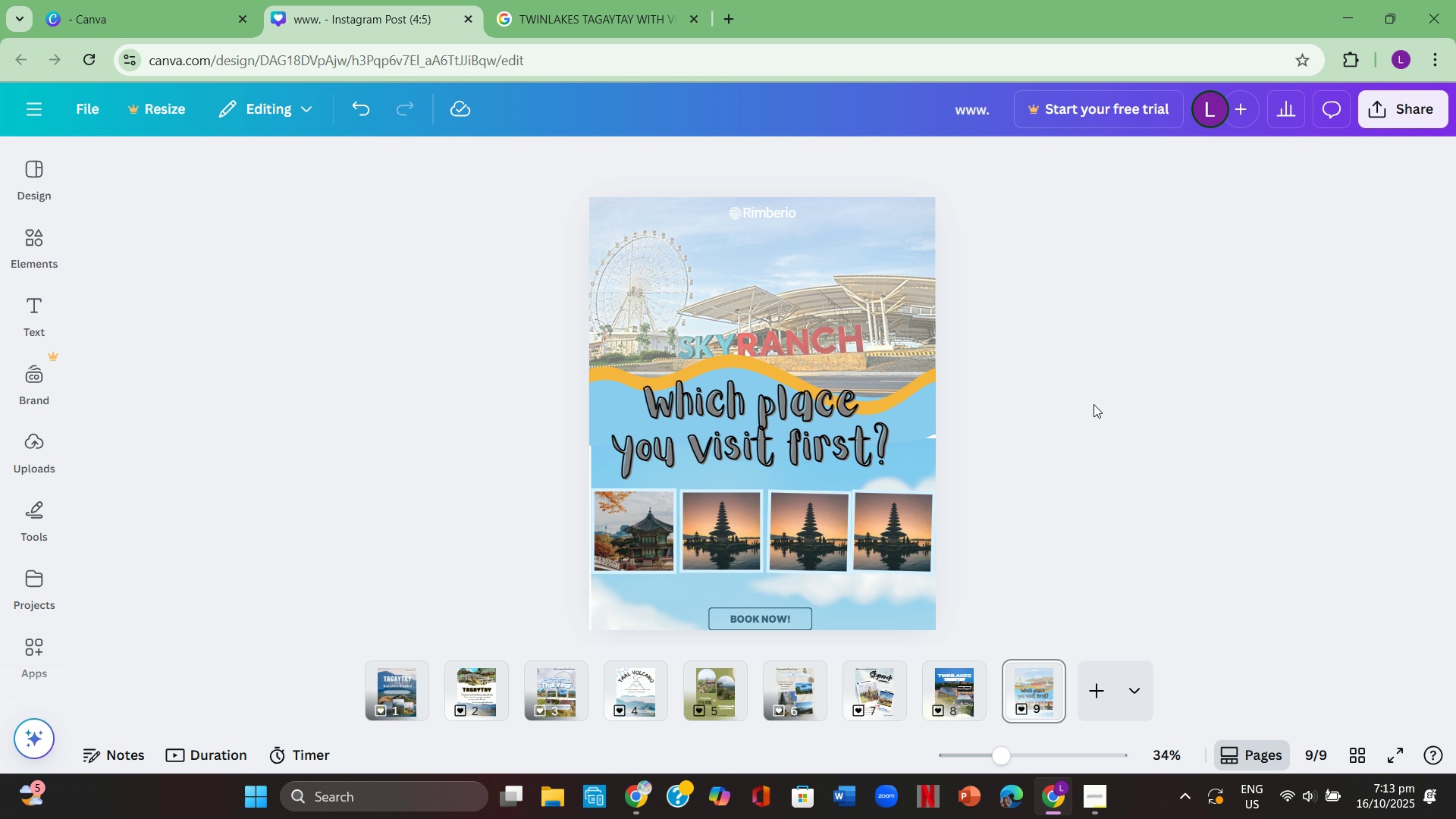 
left_click([1094, 404])
 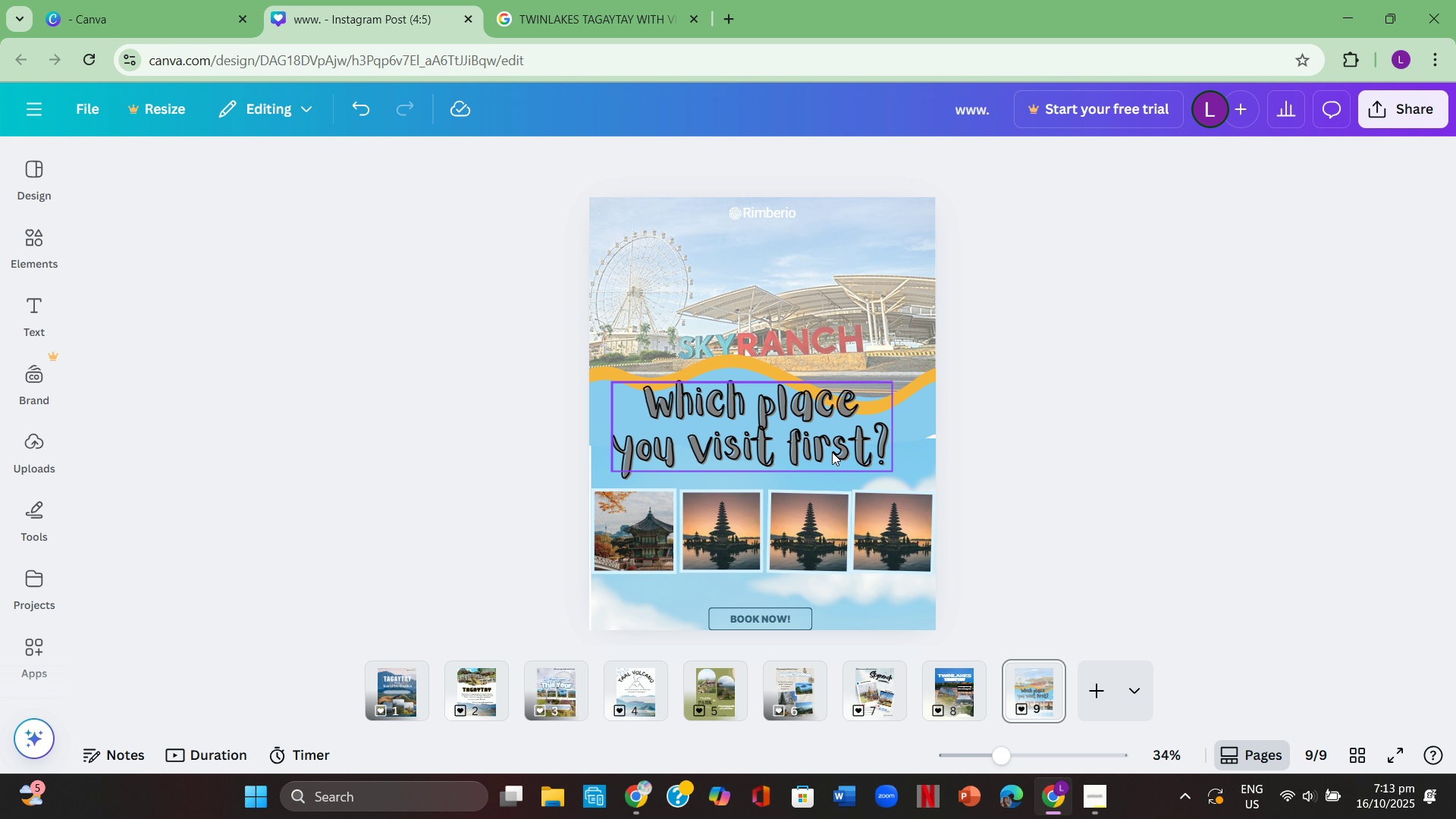 
left_click_drag(start_coordinate=[833, 440], to_coordinate=[838, 454])
 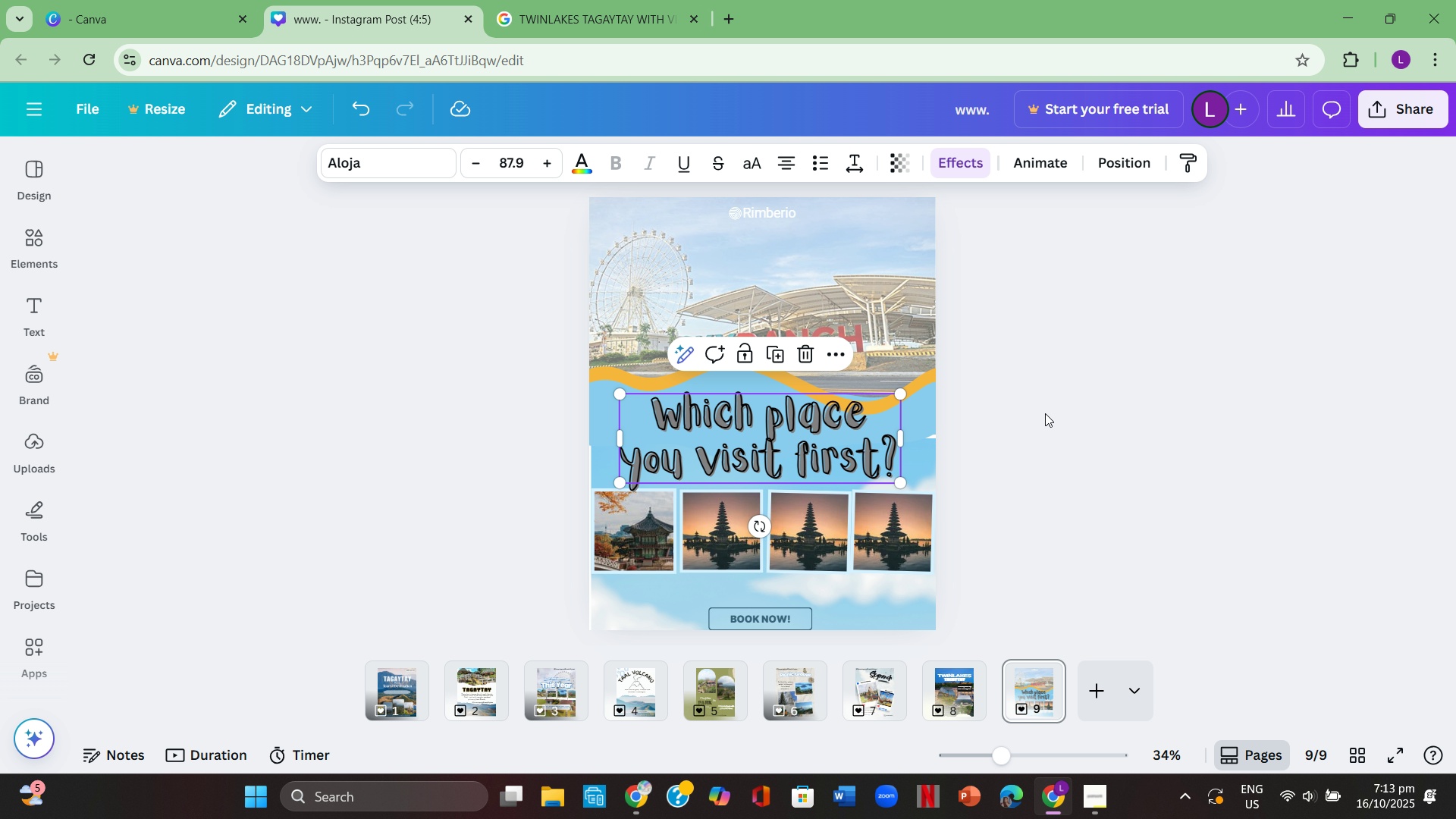 
left_click([1045, 413])
 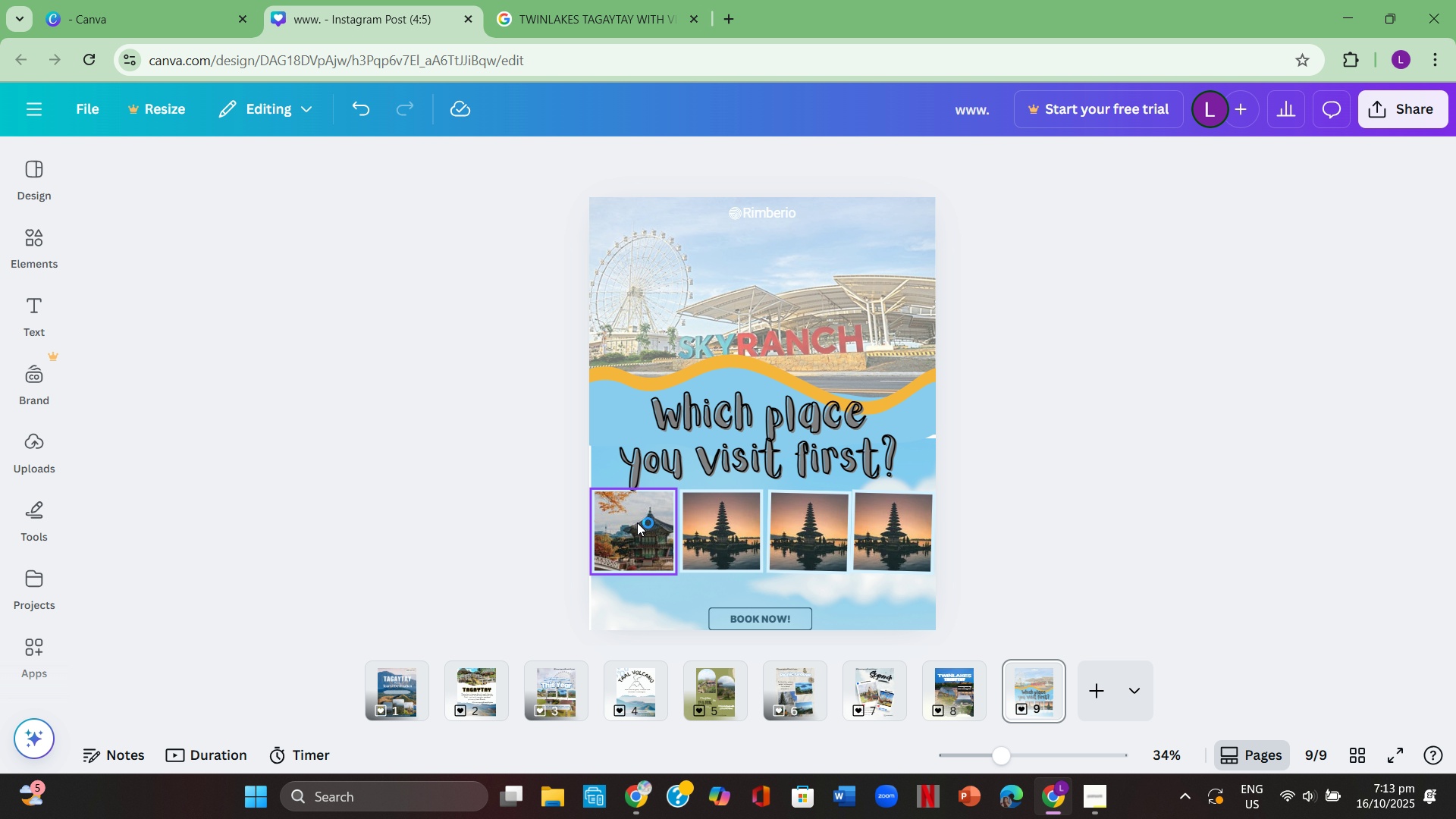 
left_click([646, 540])
 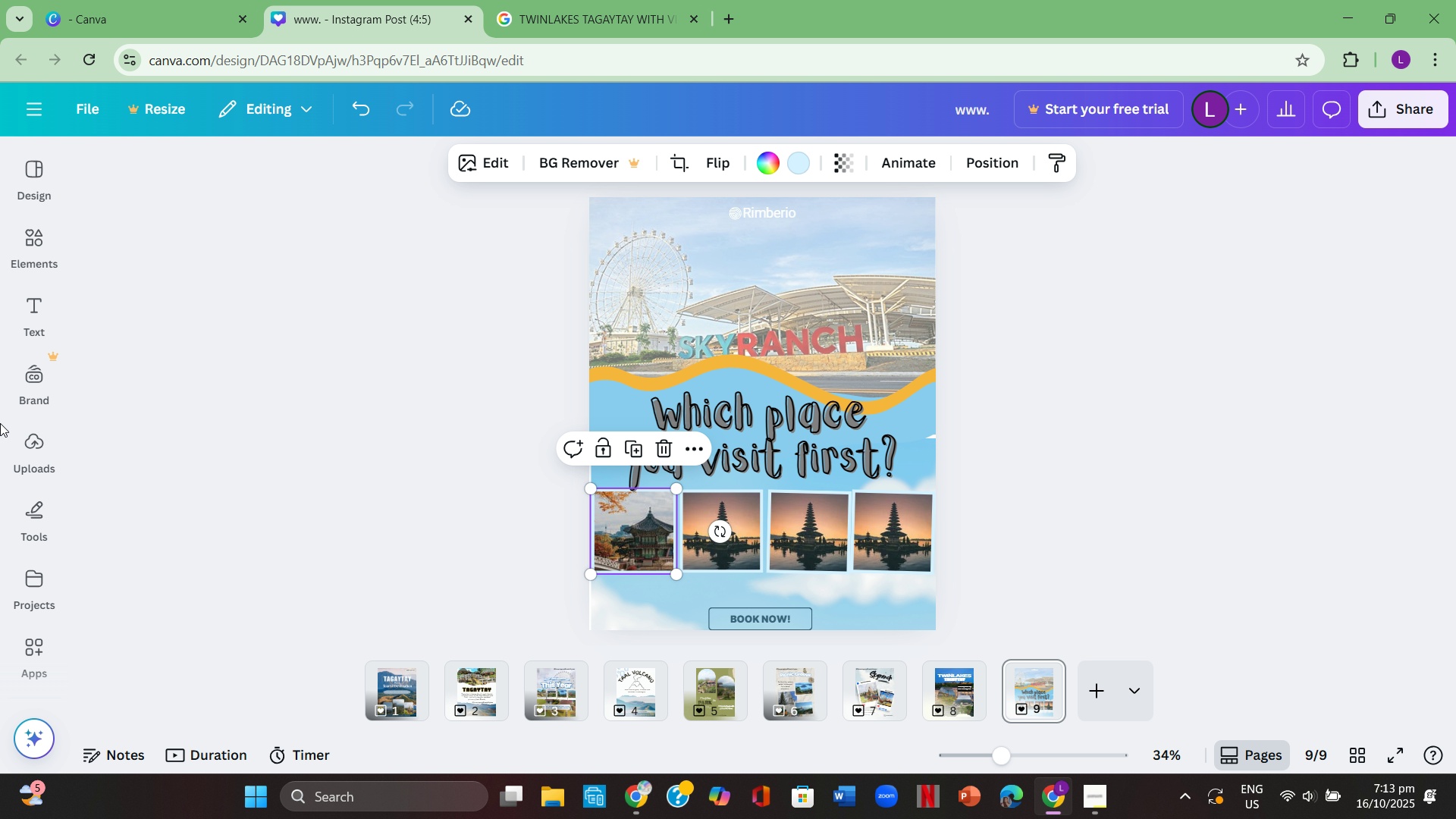 
left_click([29, 443])
 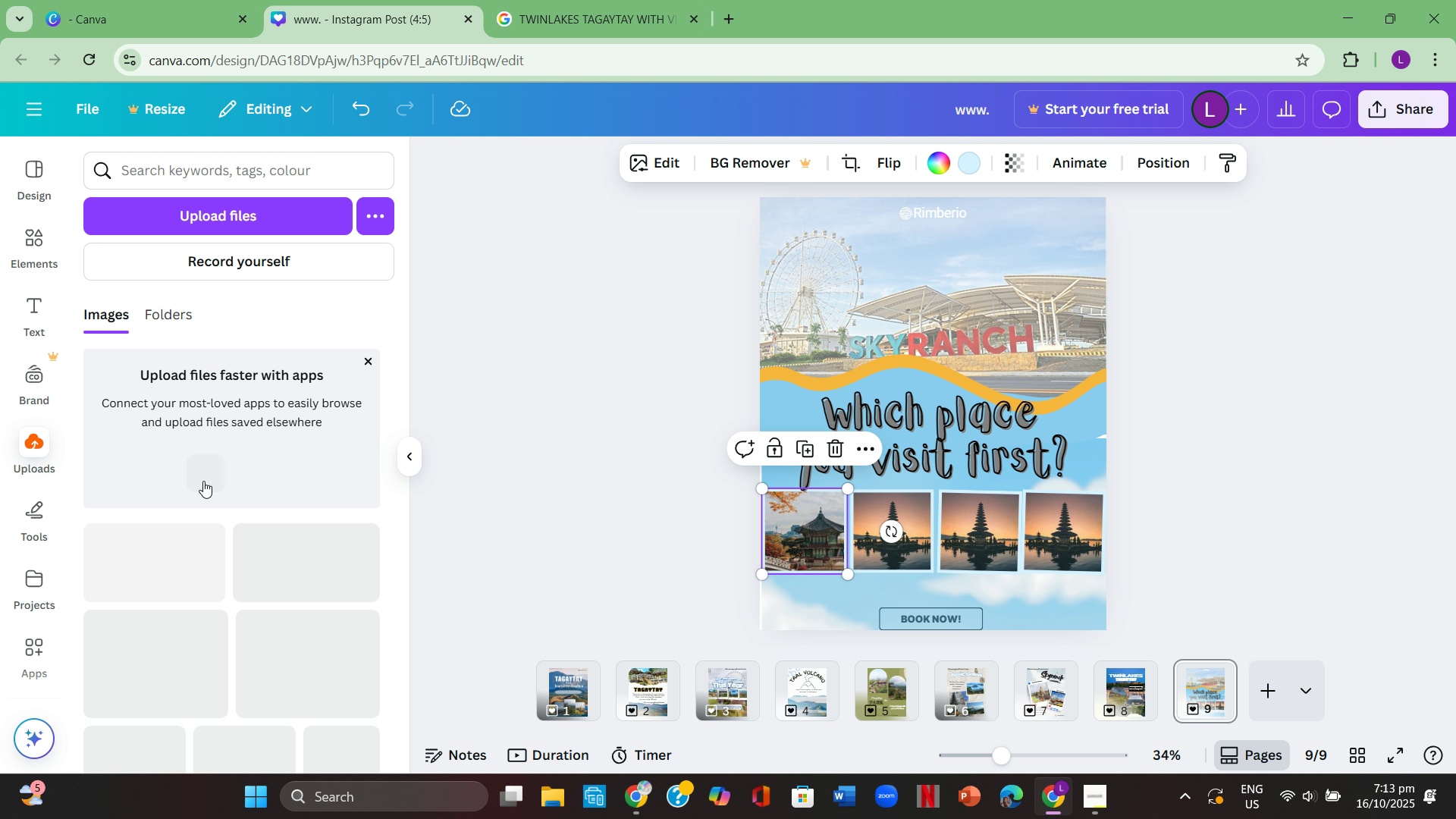 
scroll: coordinate [238, 510], scroll_direction: down, amount: 2.0
 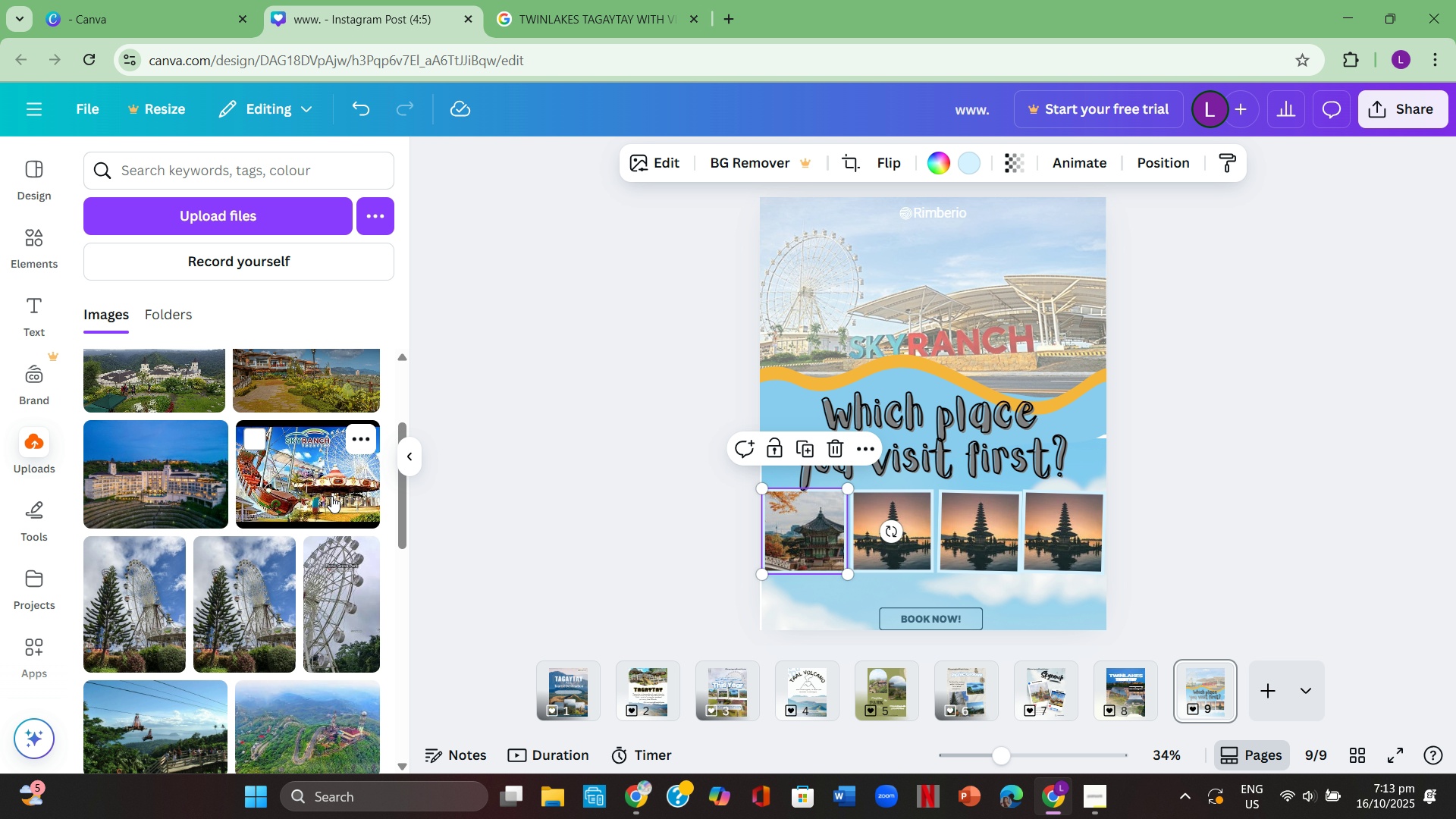 
left_click([331, 496])
 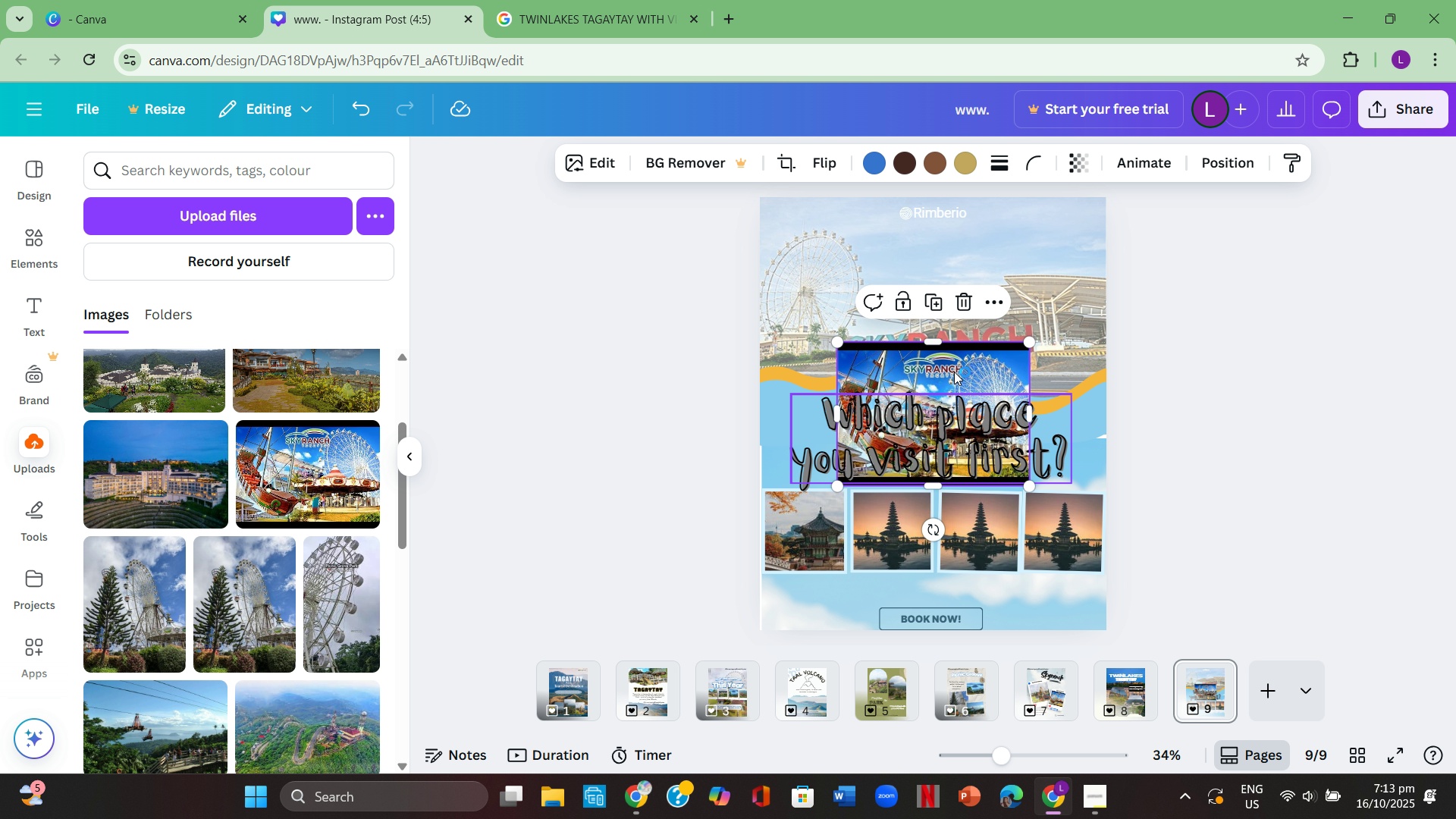 
left_click_drag(start_coordinate=[974, 369], to_coordinate=[687, 355])
 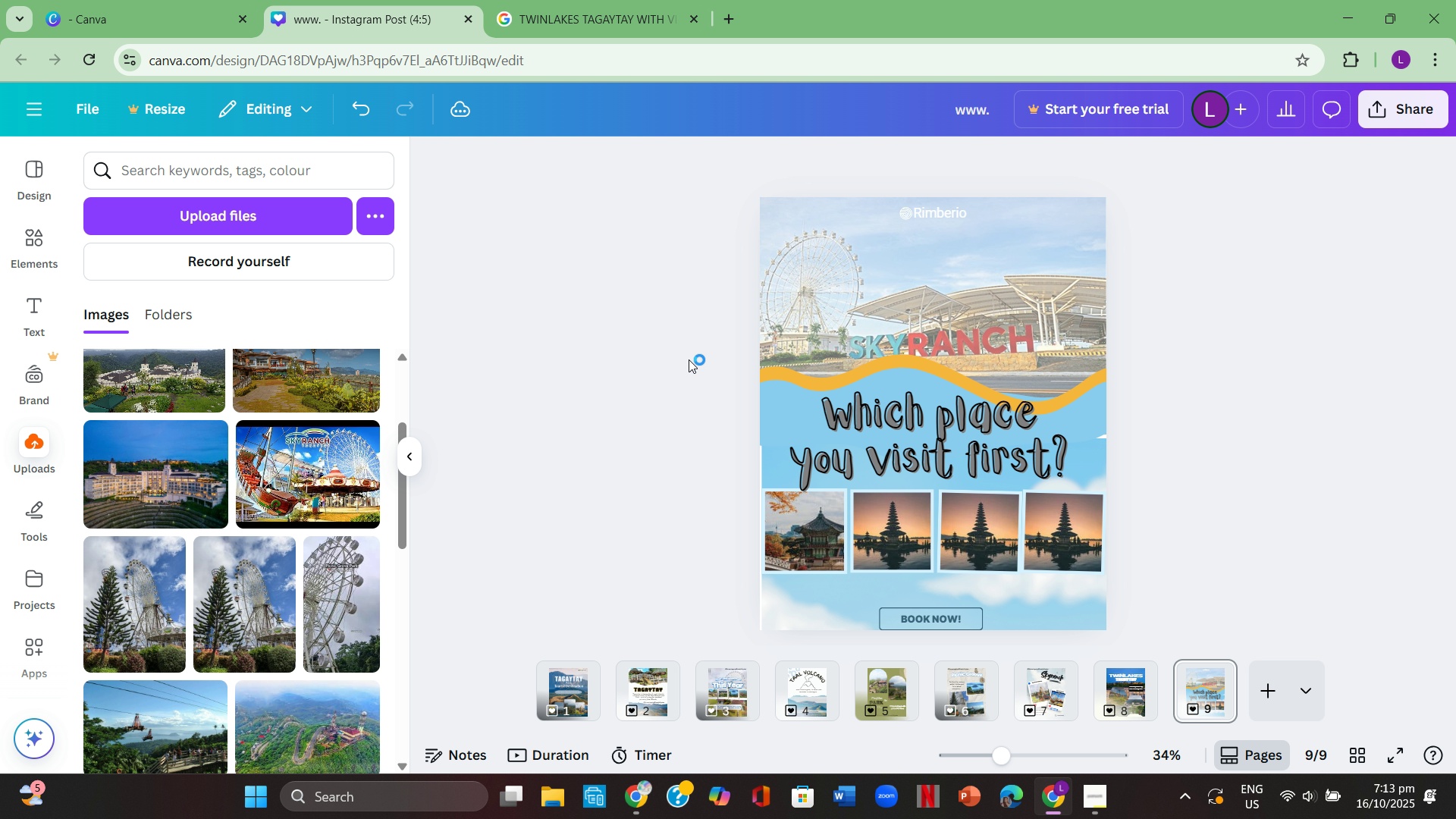 
left_click([689, 359])
 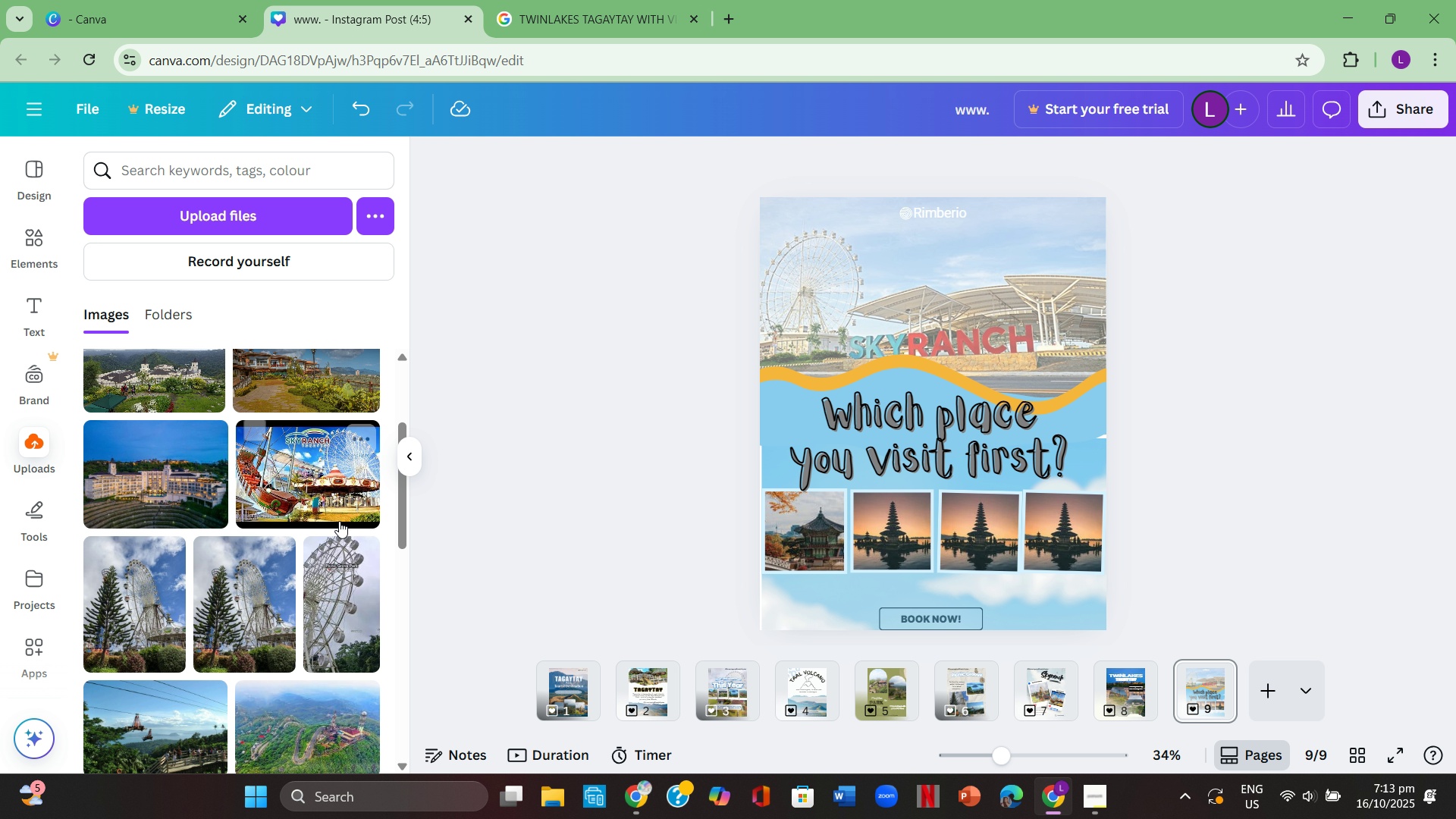 
scroll: coordinate [312, 566], scroll_direction: down, amount: 1.0
 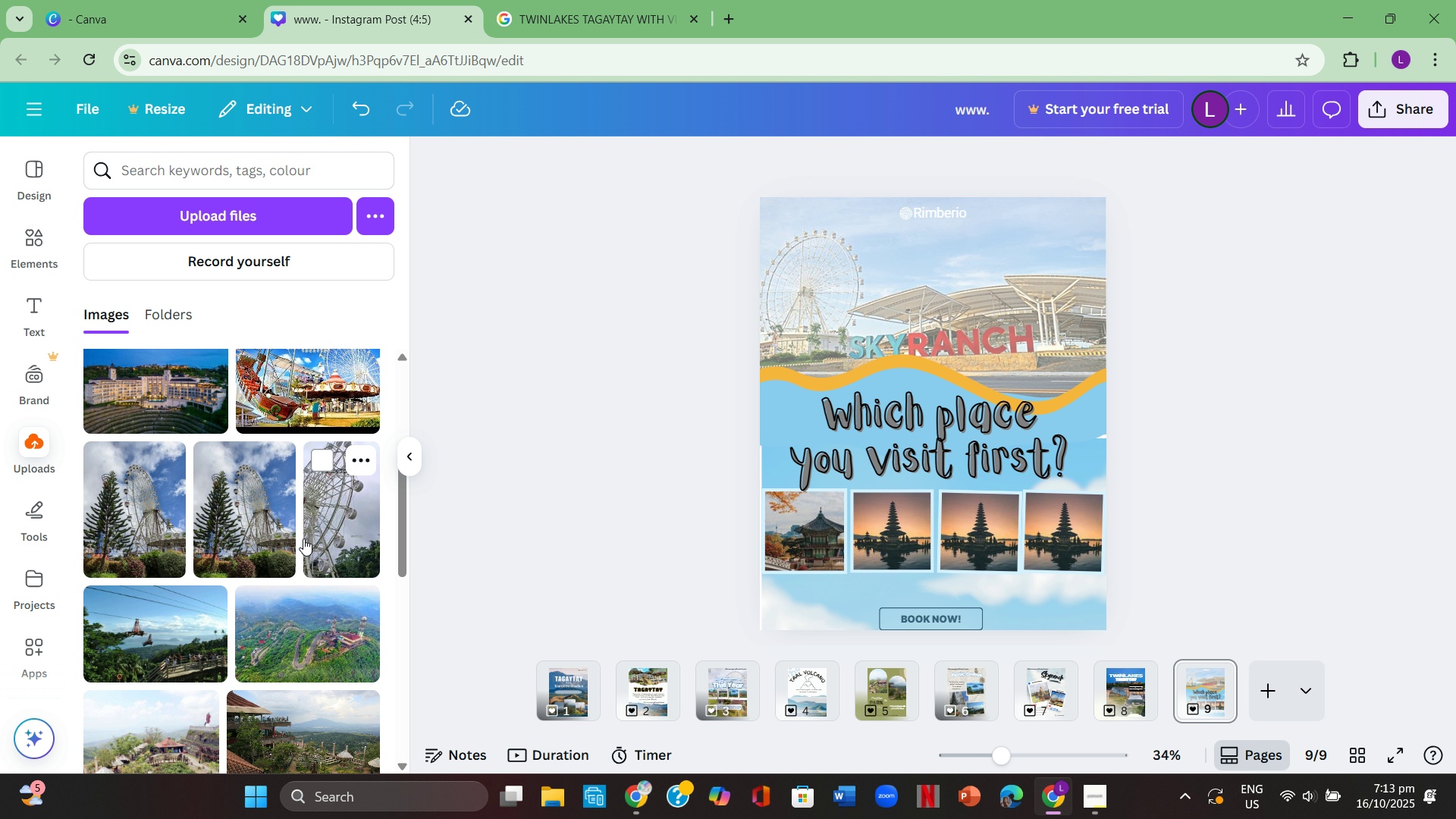 
scroll: coordinate [303, 541], scroll_direction: up, amount: 1.0
 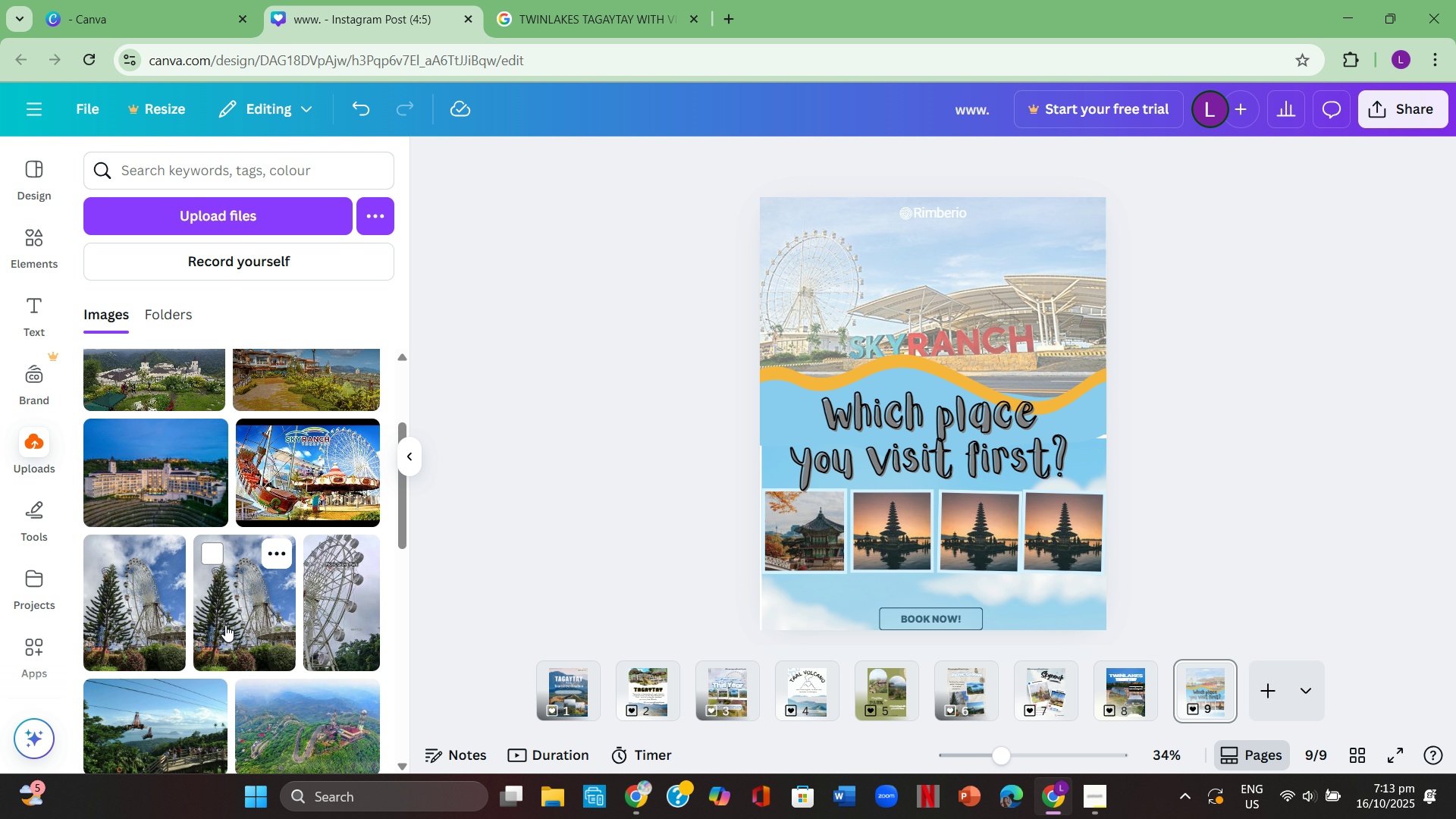 
scroll: coordinate [225, 625], scroll_direction: down, amount: 2.0
 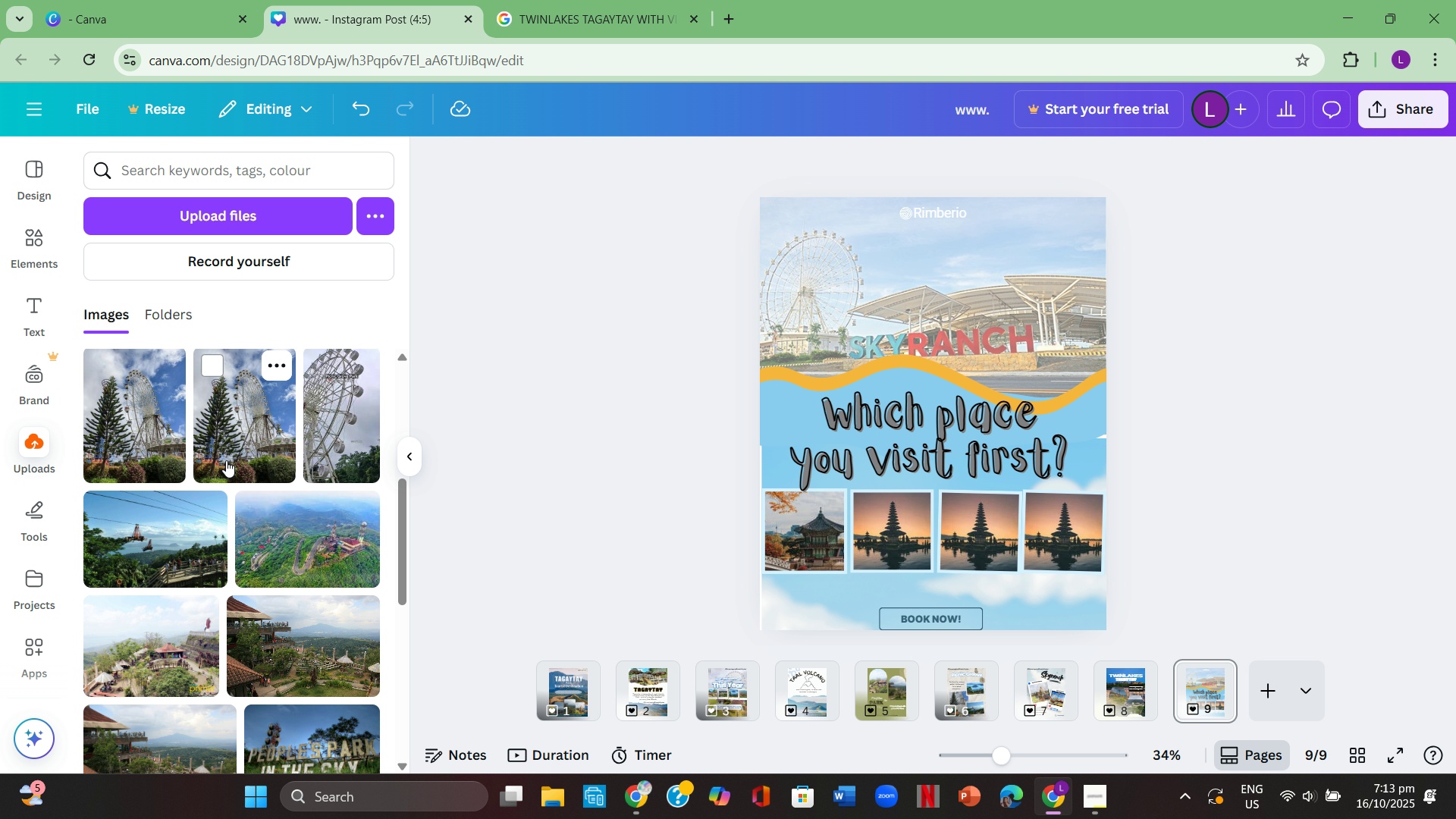 
left_click([226, 460])
 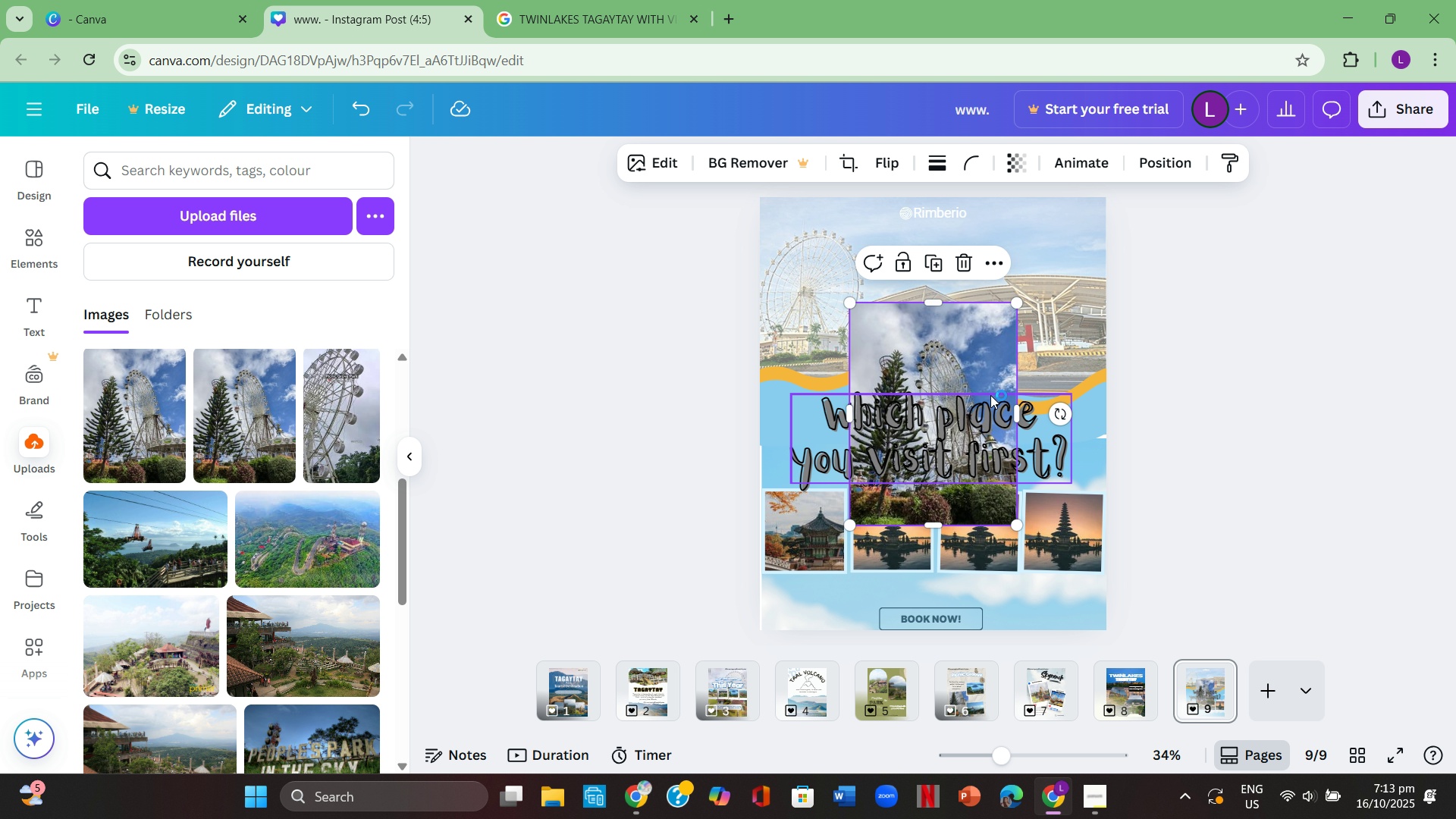 
left_click_drag(start_coordinate=[970, 366], to_coordinate=[834, 542])
 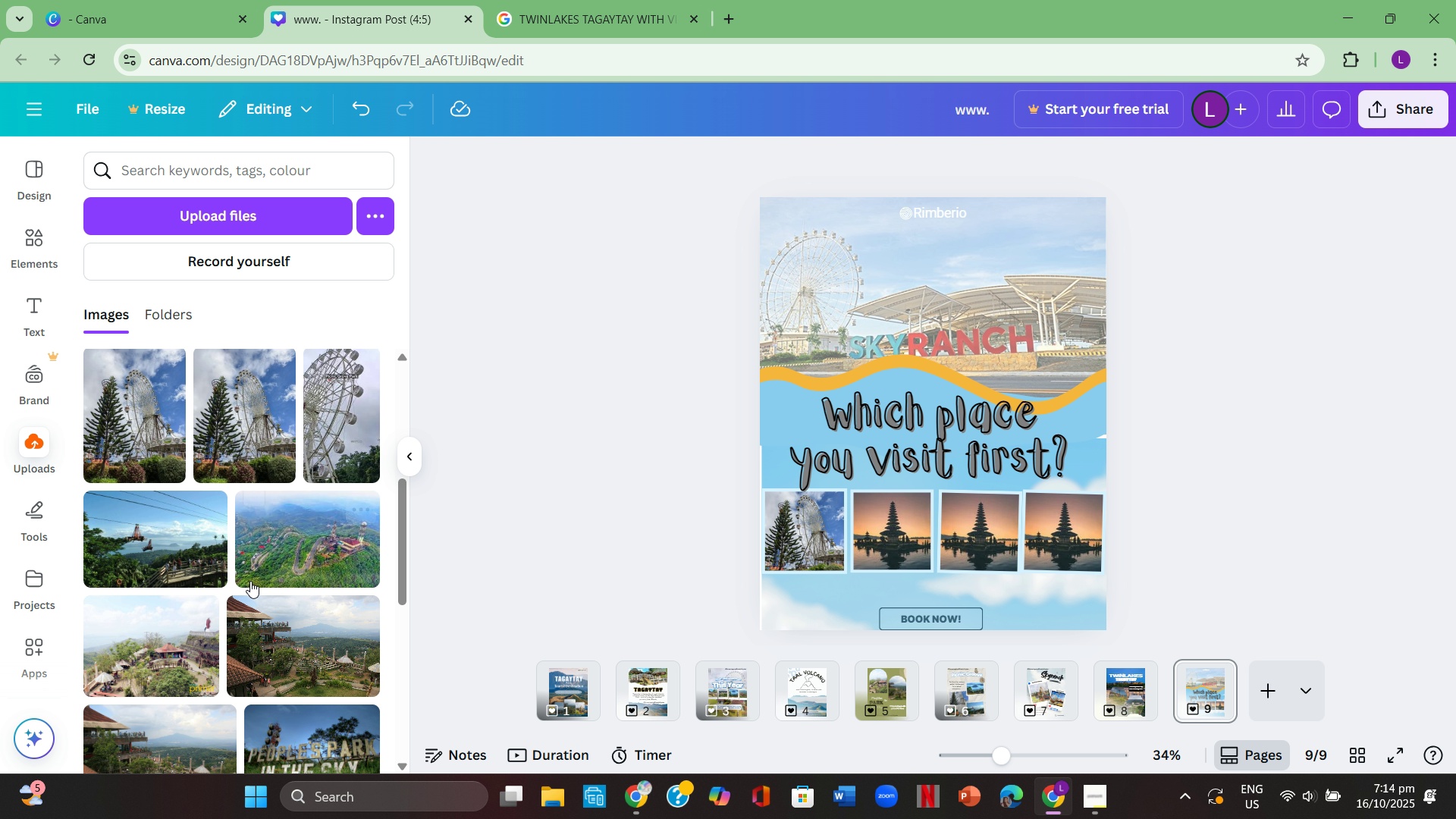 
scroll: coordinate [249, 576], scroll_direction: down, amount: 1.0
 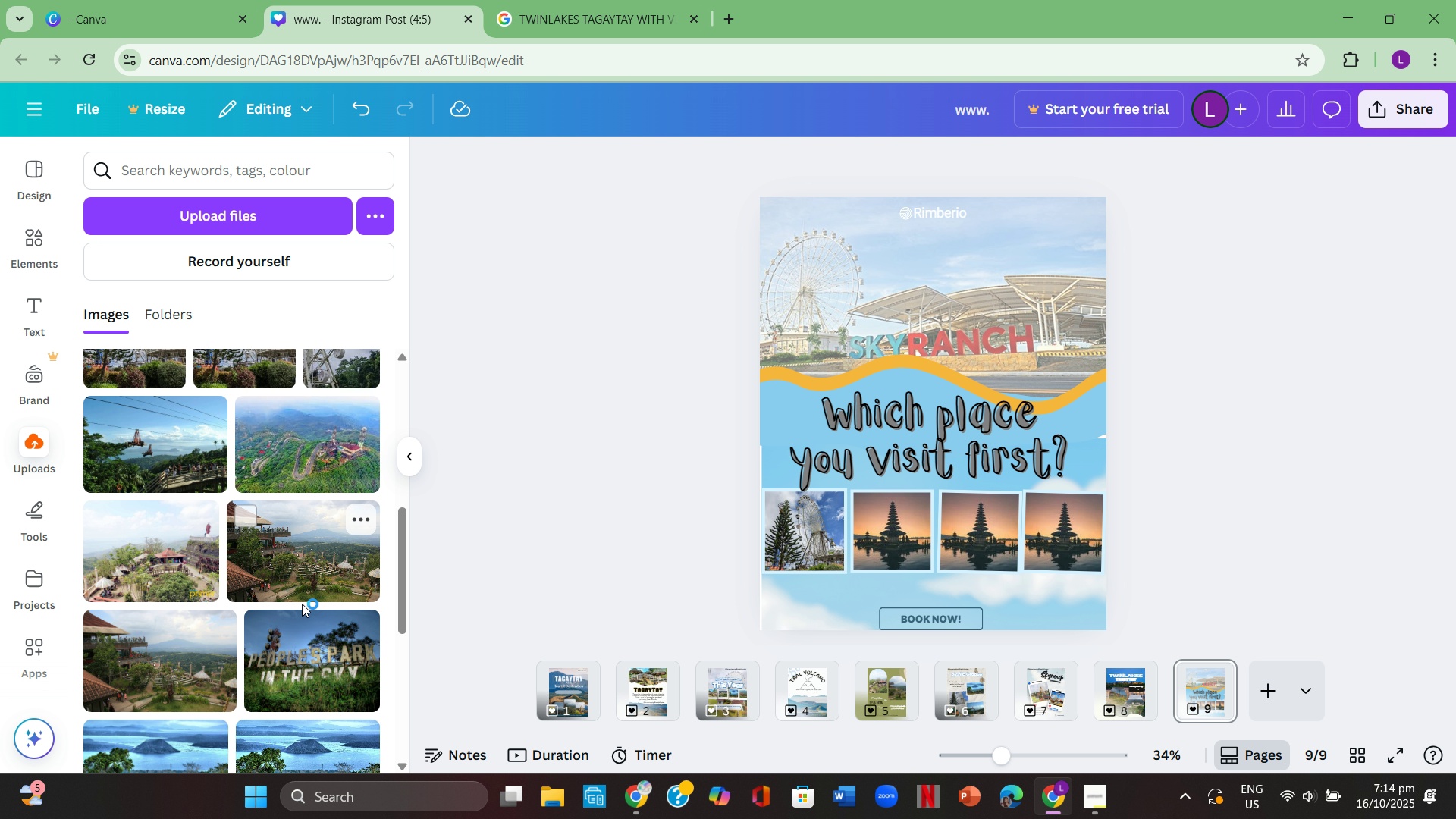 
left_click([317, 570])
 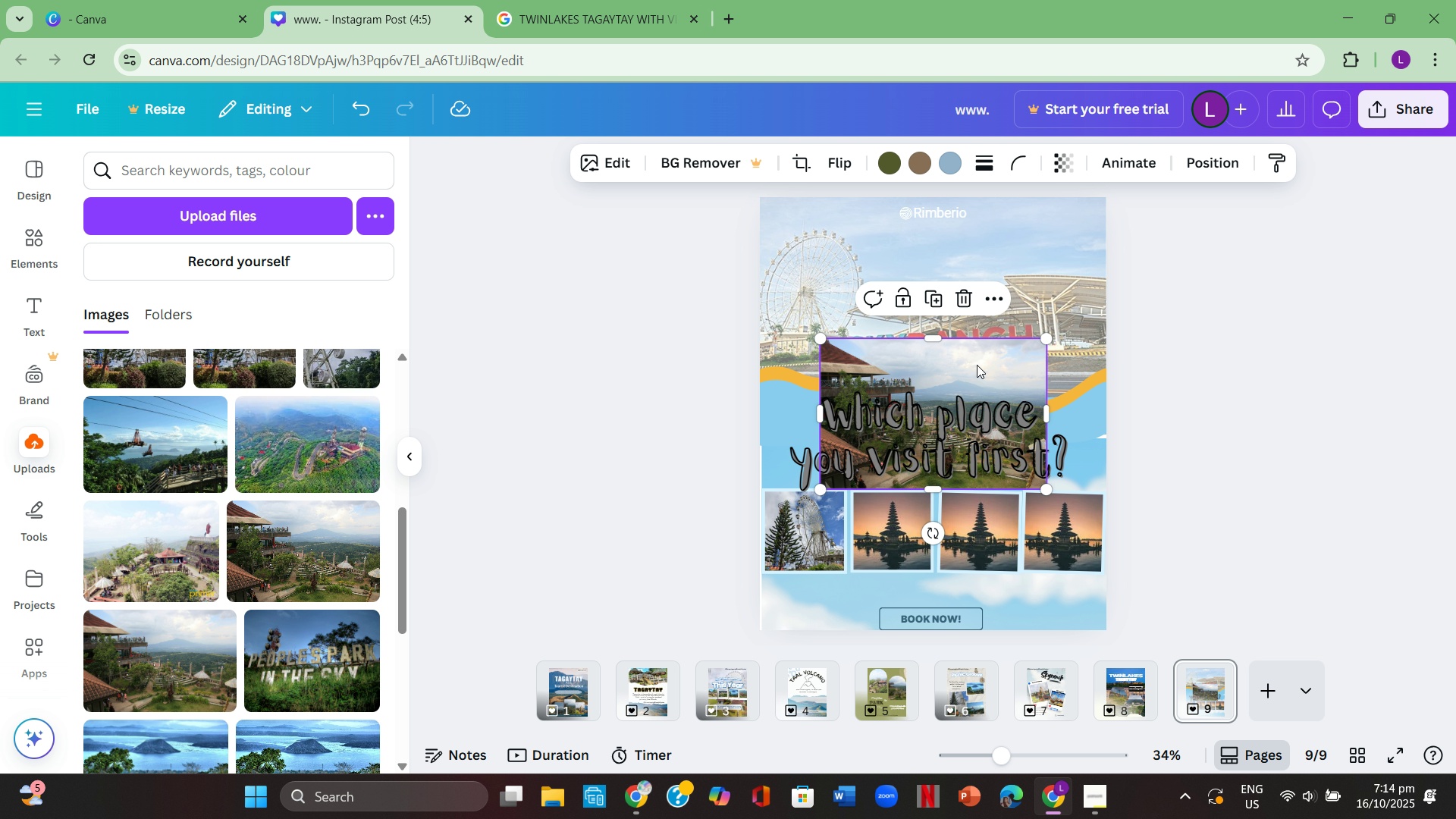 
left_click_drag(start_coordinate=[982, 370], to_coordinate=[883, 523])
 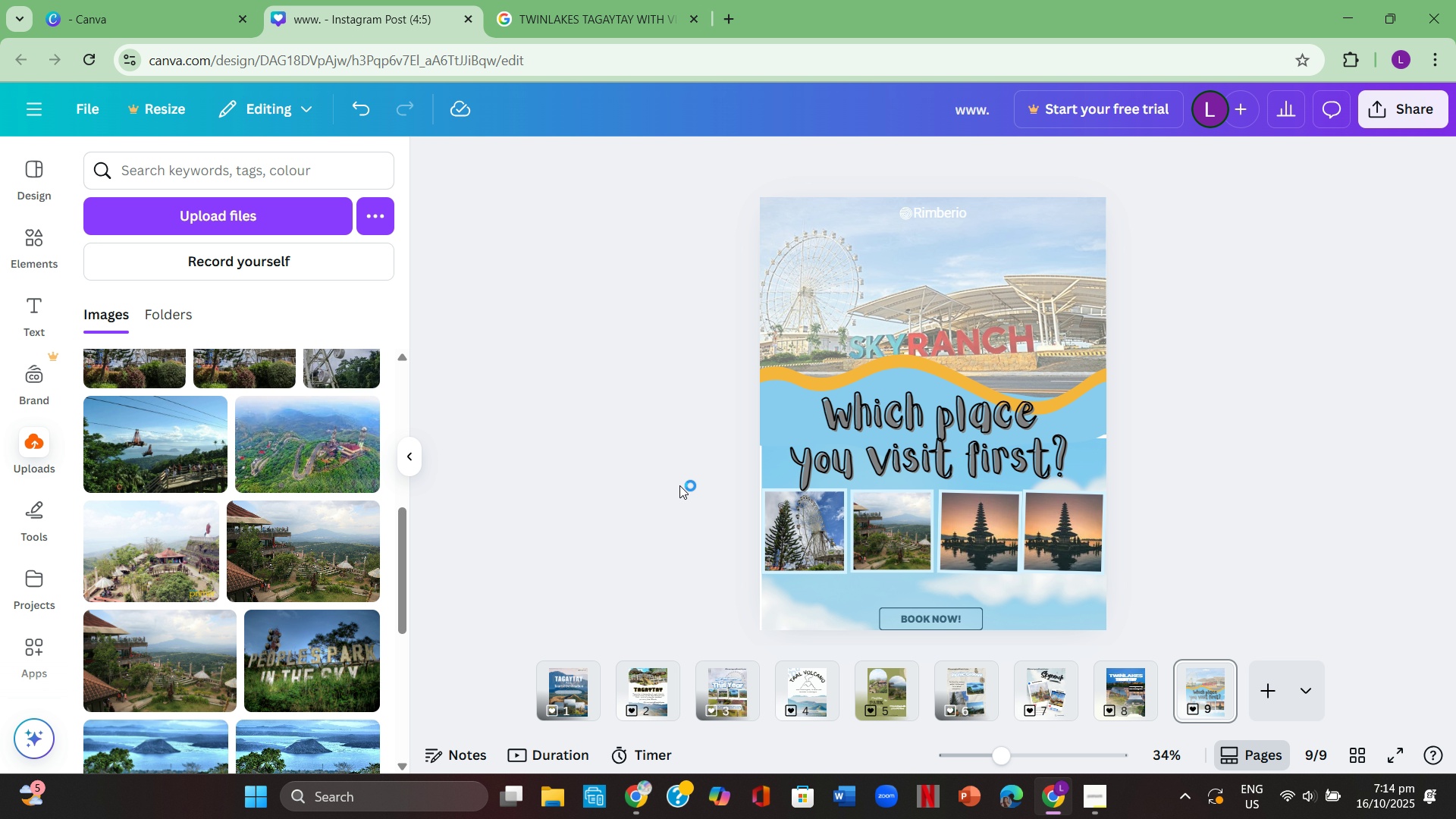 
left_click([681, 483])
 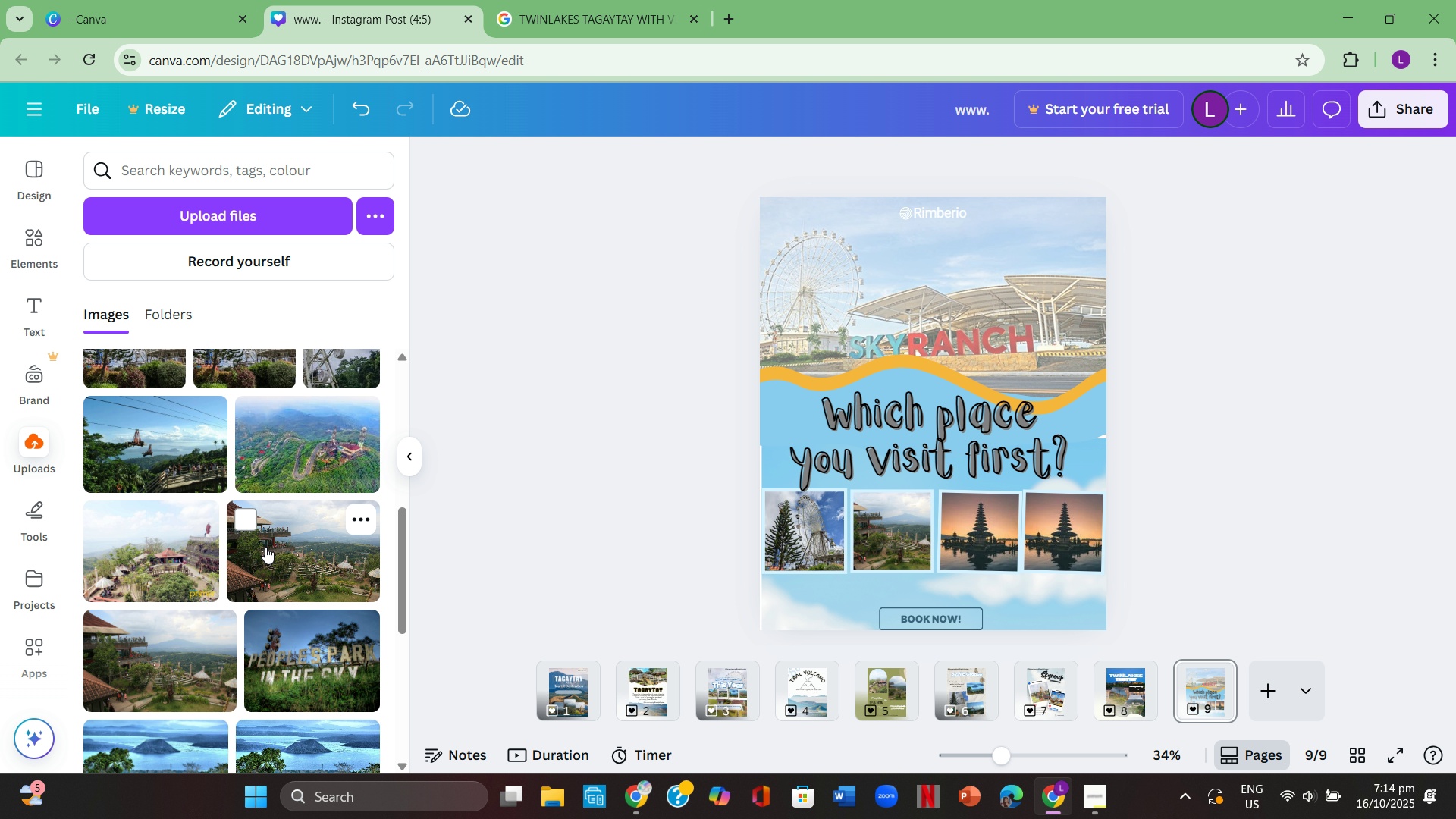 
scroll: coordinate [265, 547], scroll_direction: down, amount: 1.0
 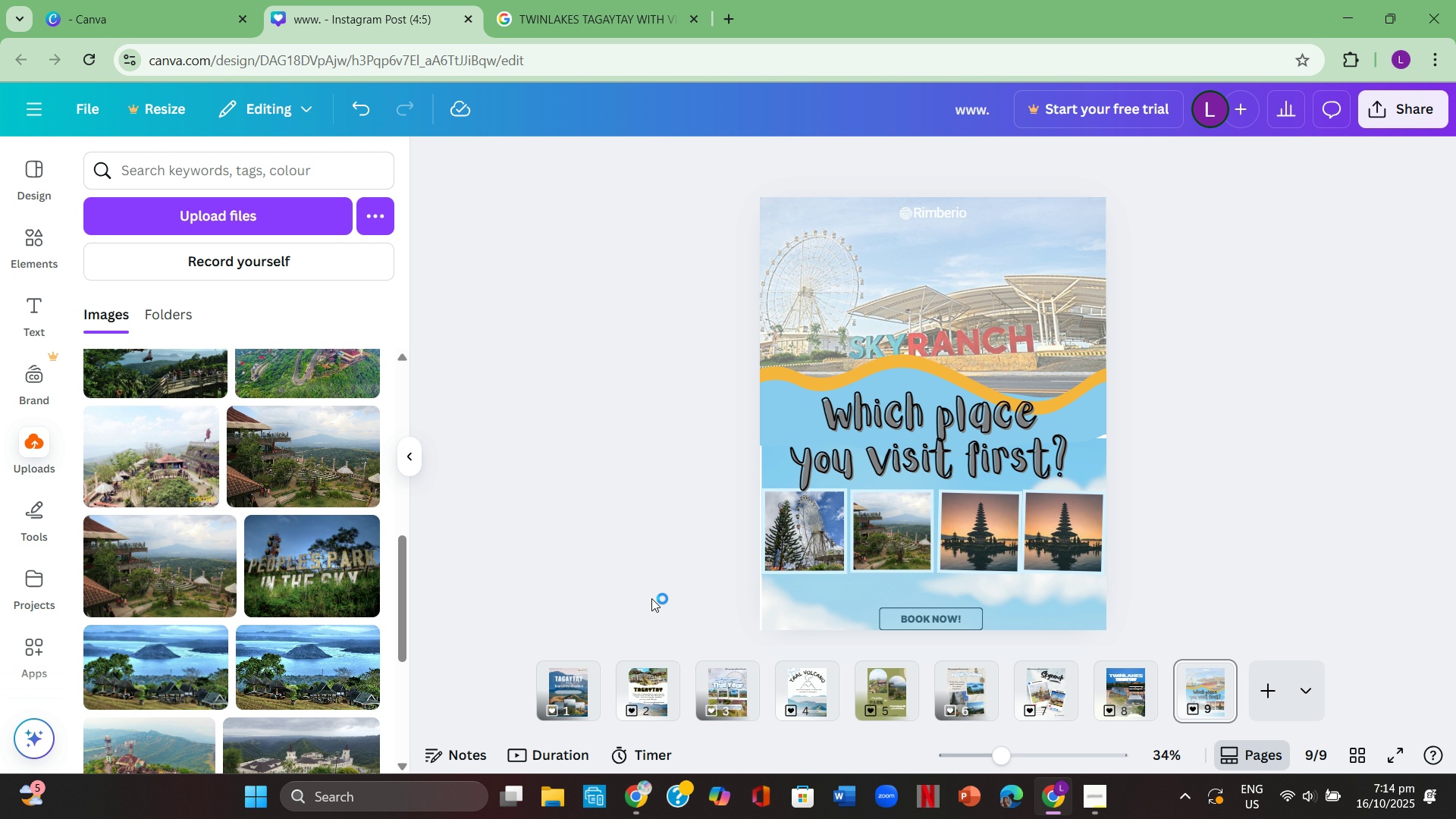 
scroll: coordinate [307, 555], scroll_direction: up, amount: 1.0
 